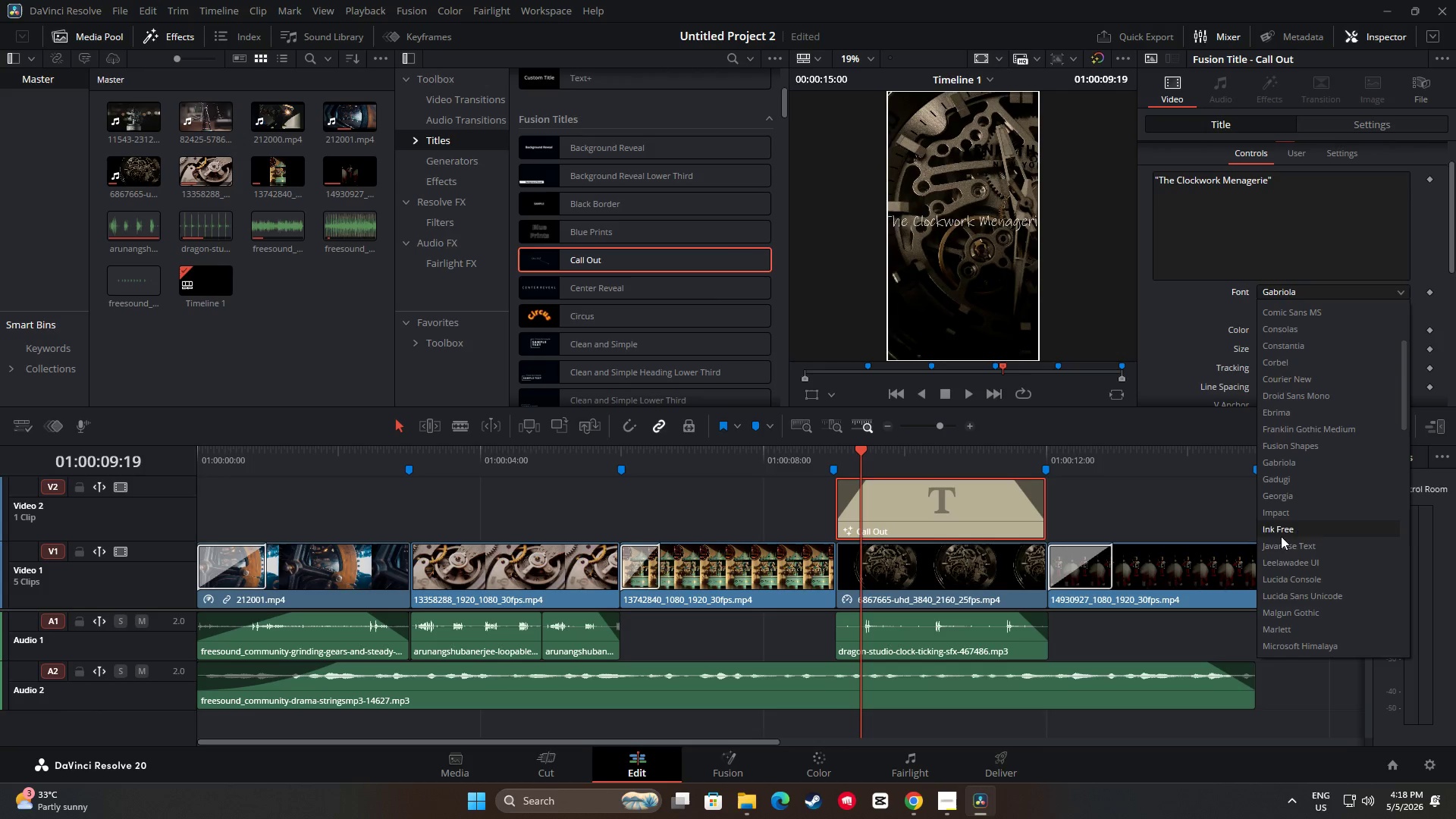 
scroll: coordinate [1243, 352], scroll_direction: down, amount: 1.0
 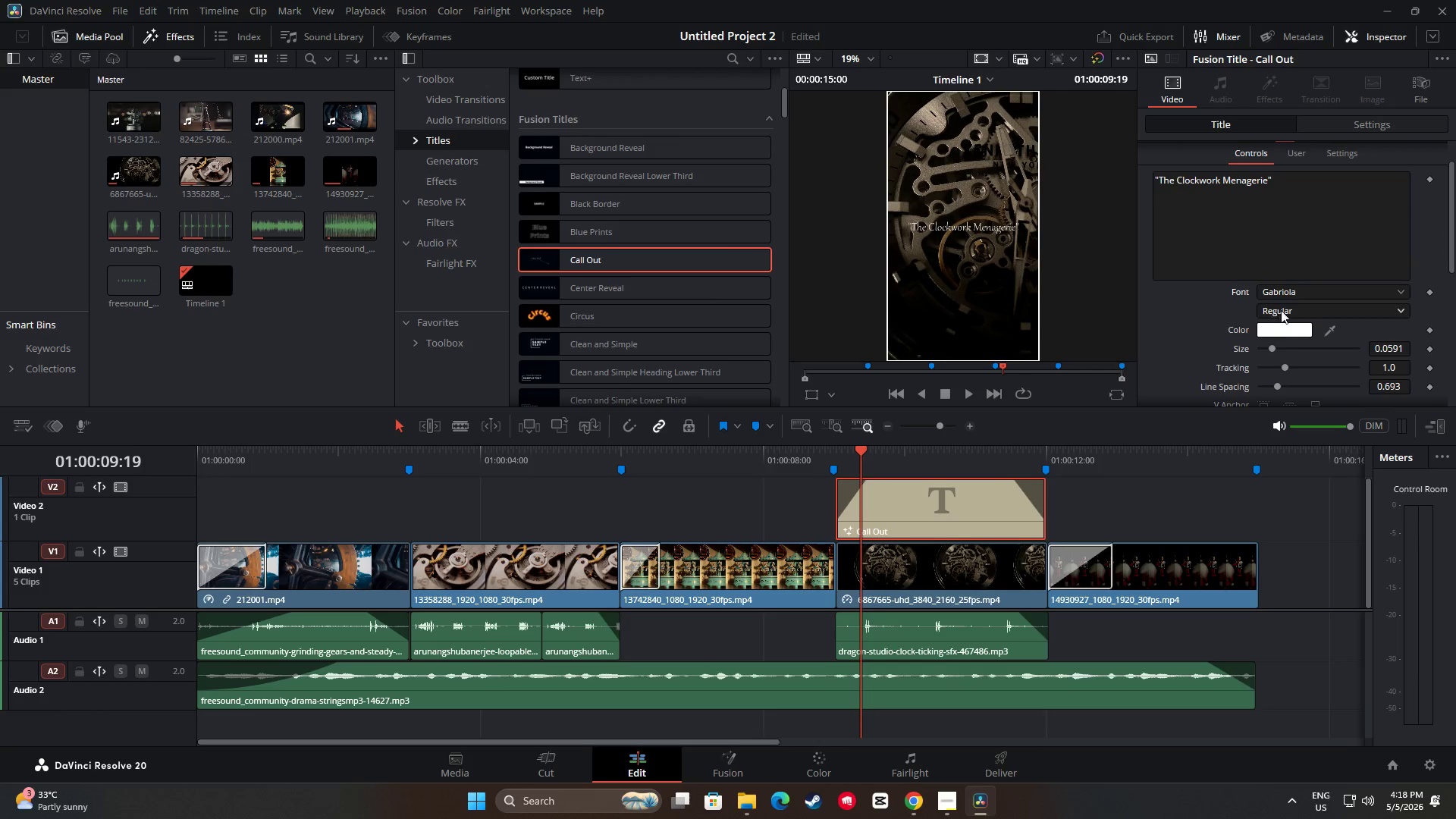 
wait(6.54)
 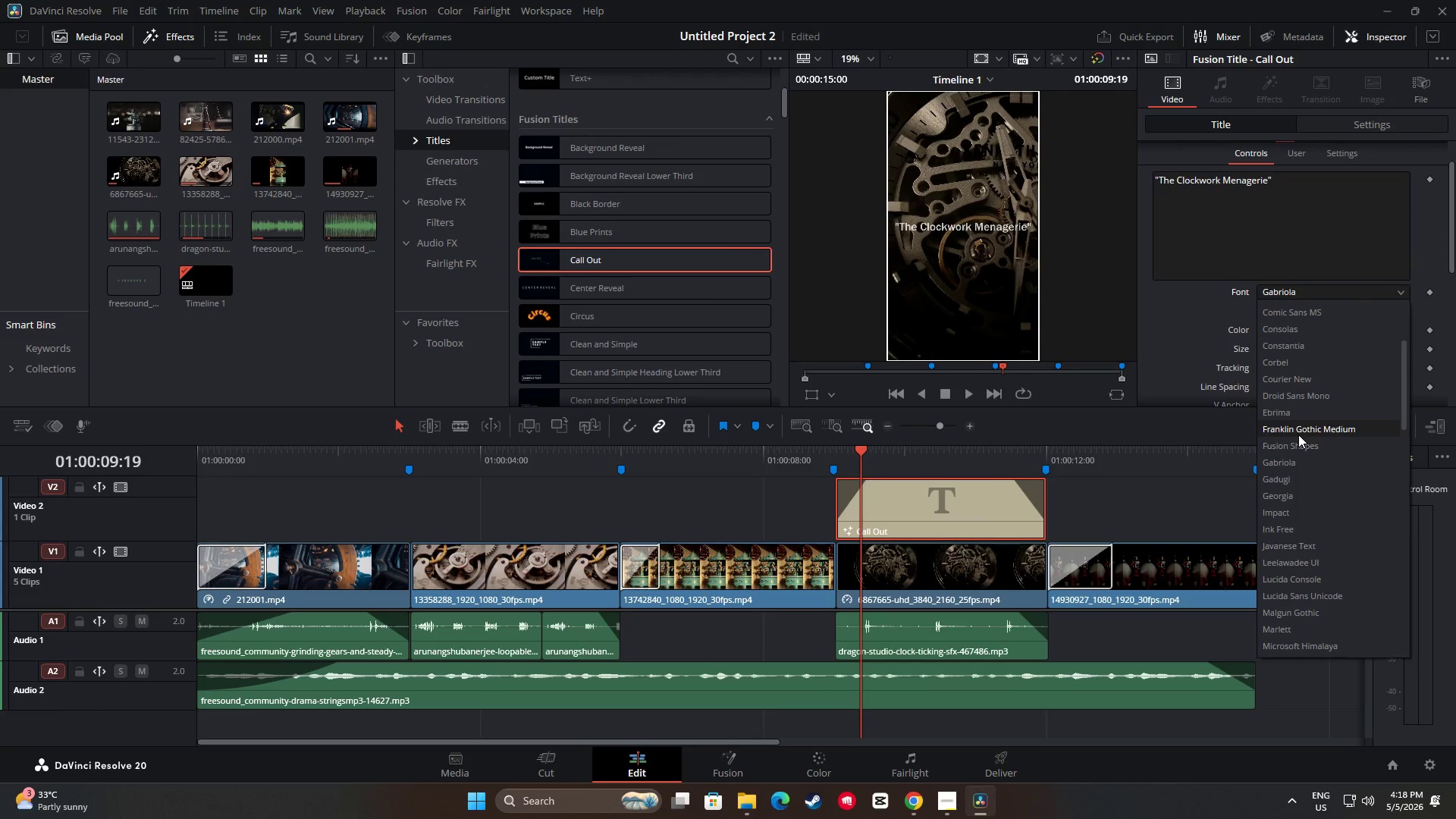 
scroll: coordinate [1298, 587], scroll_direction: down, amount: 9.0
 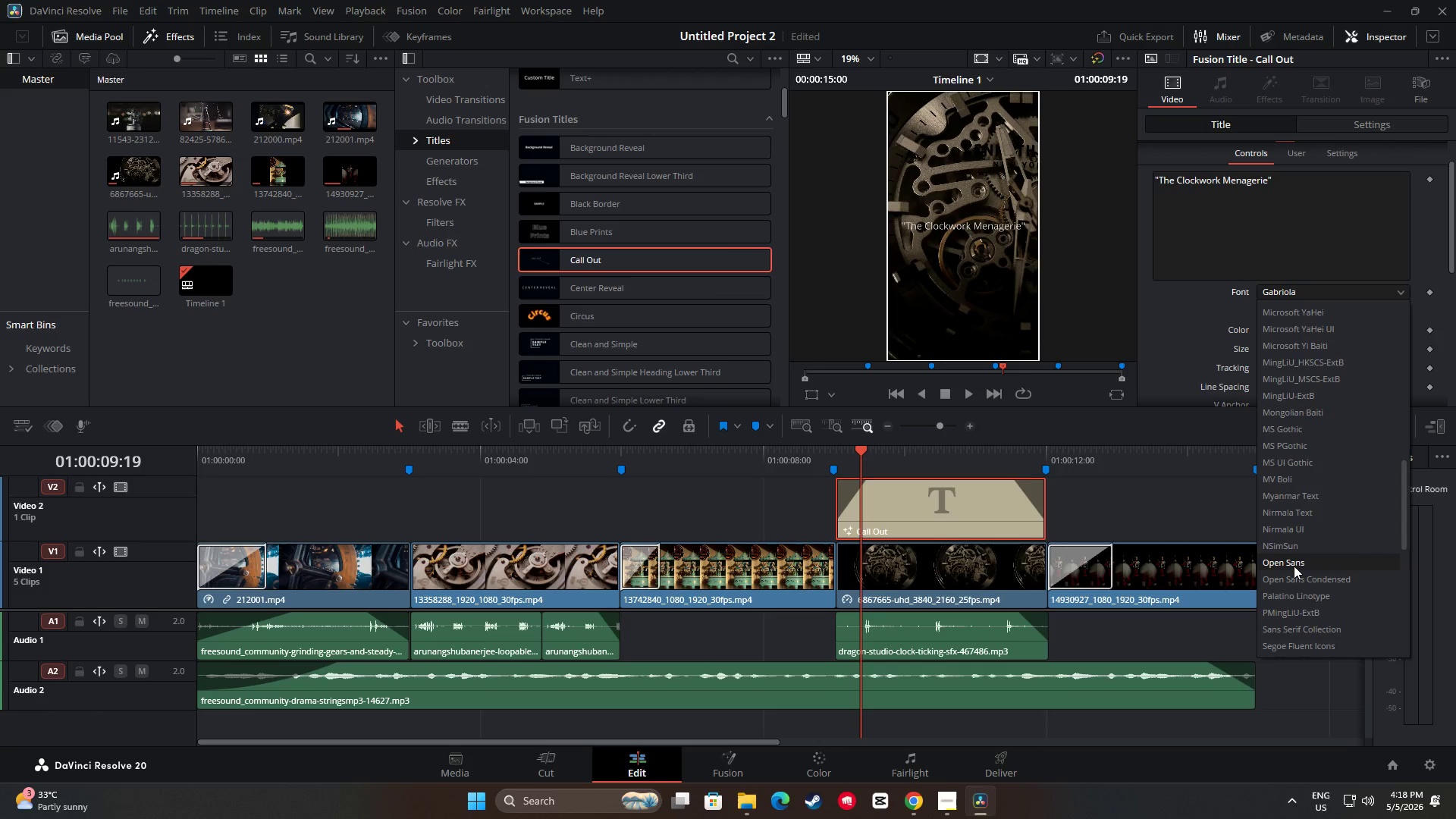 
left_click([1294, 566])
 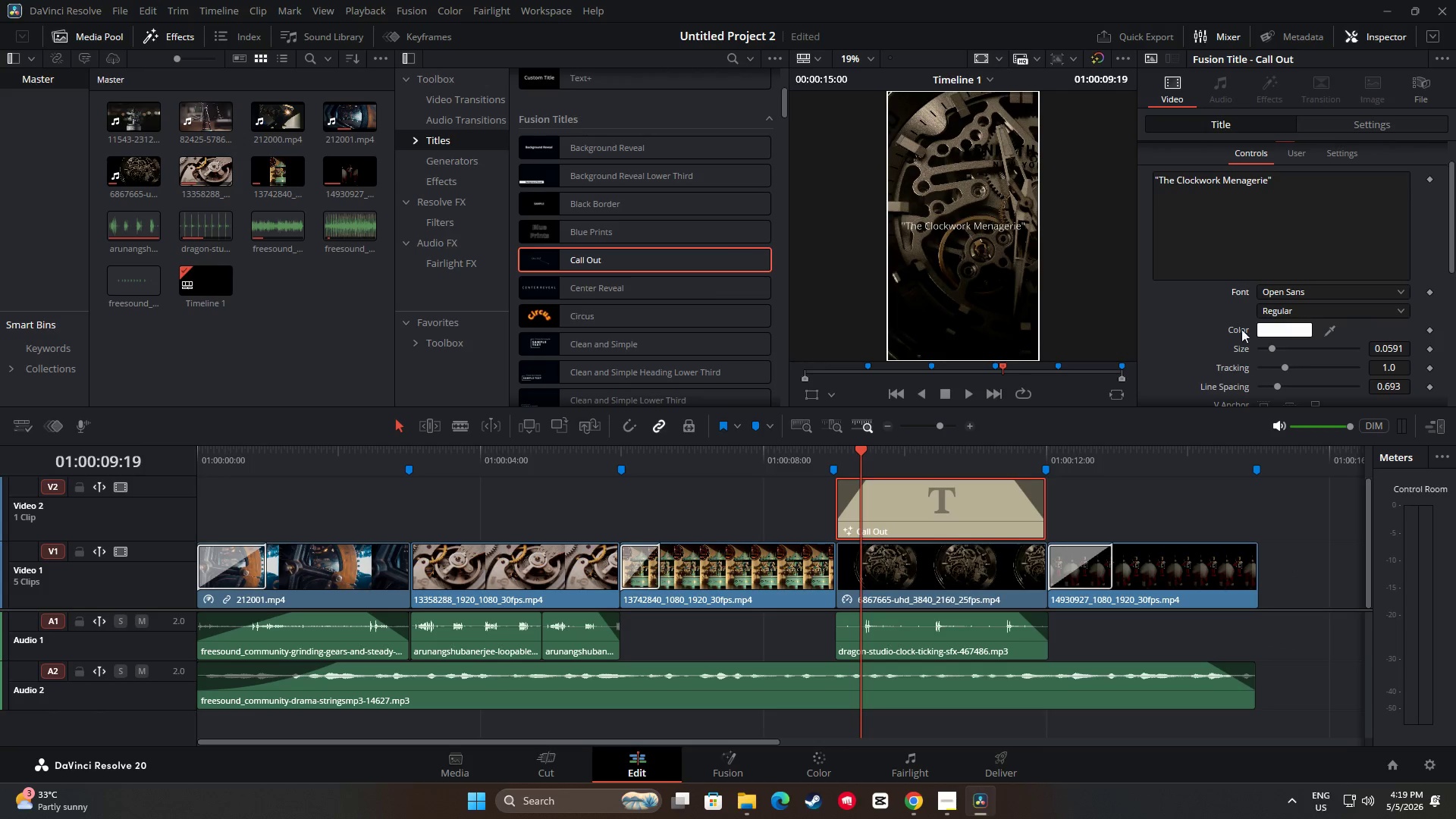 
left_click([1276, 360])
 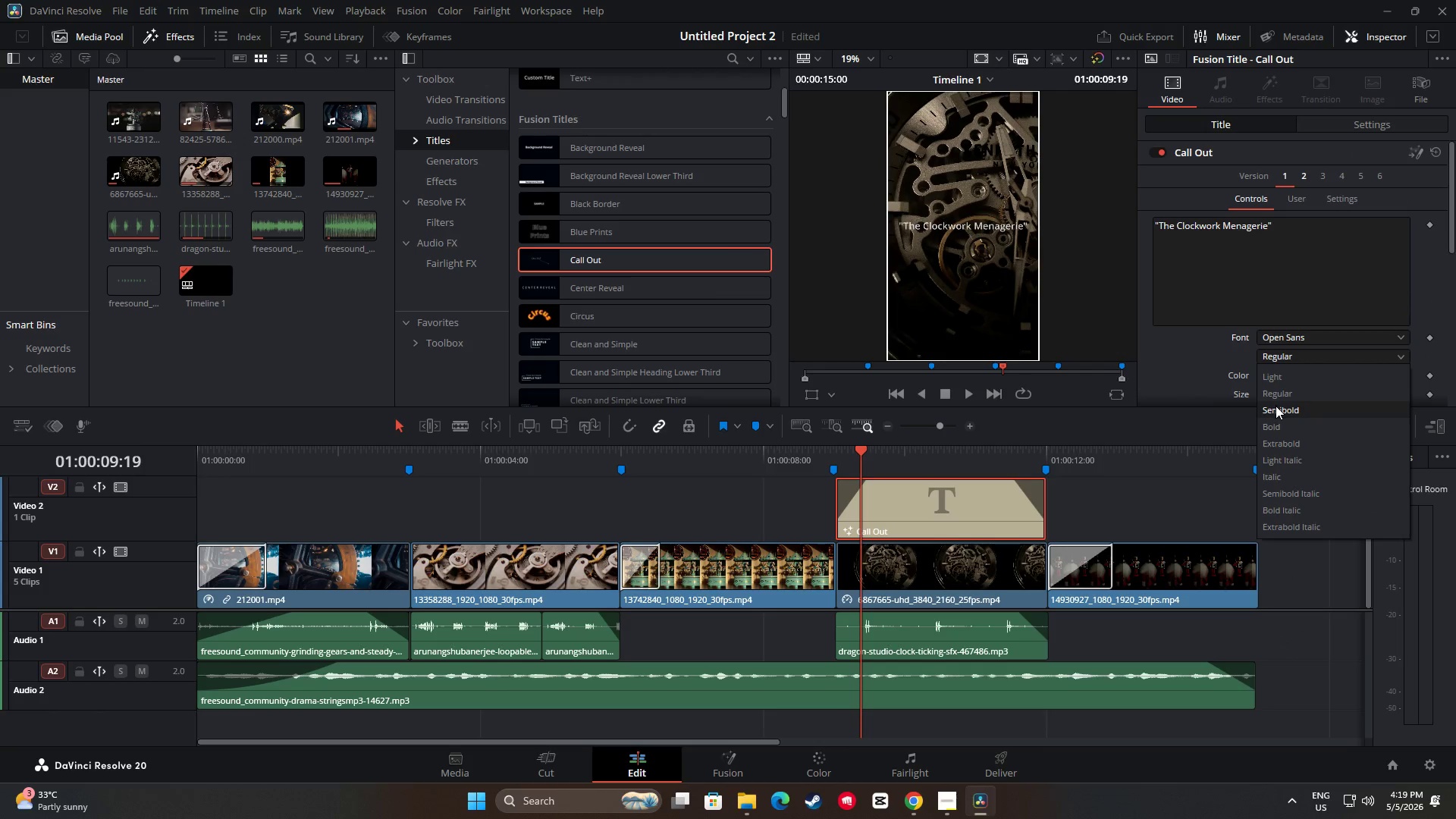 
scroll: coordinate [1207, 308], scroll_direction: up, amount: 1.0
 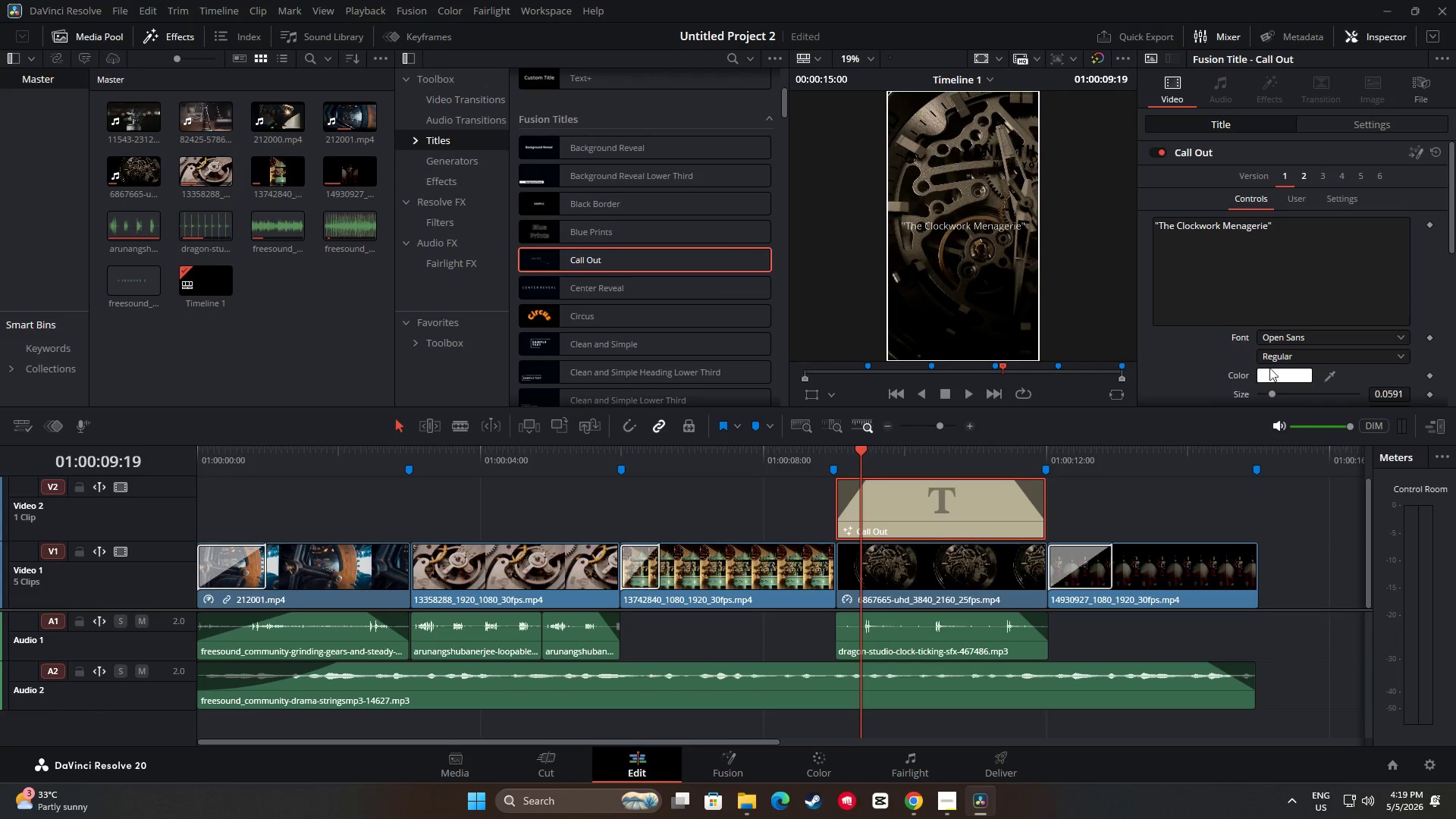 
left_click([1276, 406])
 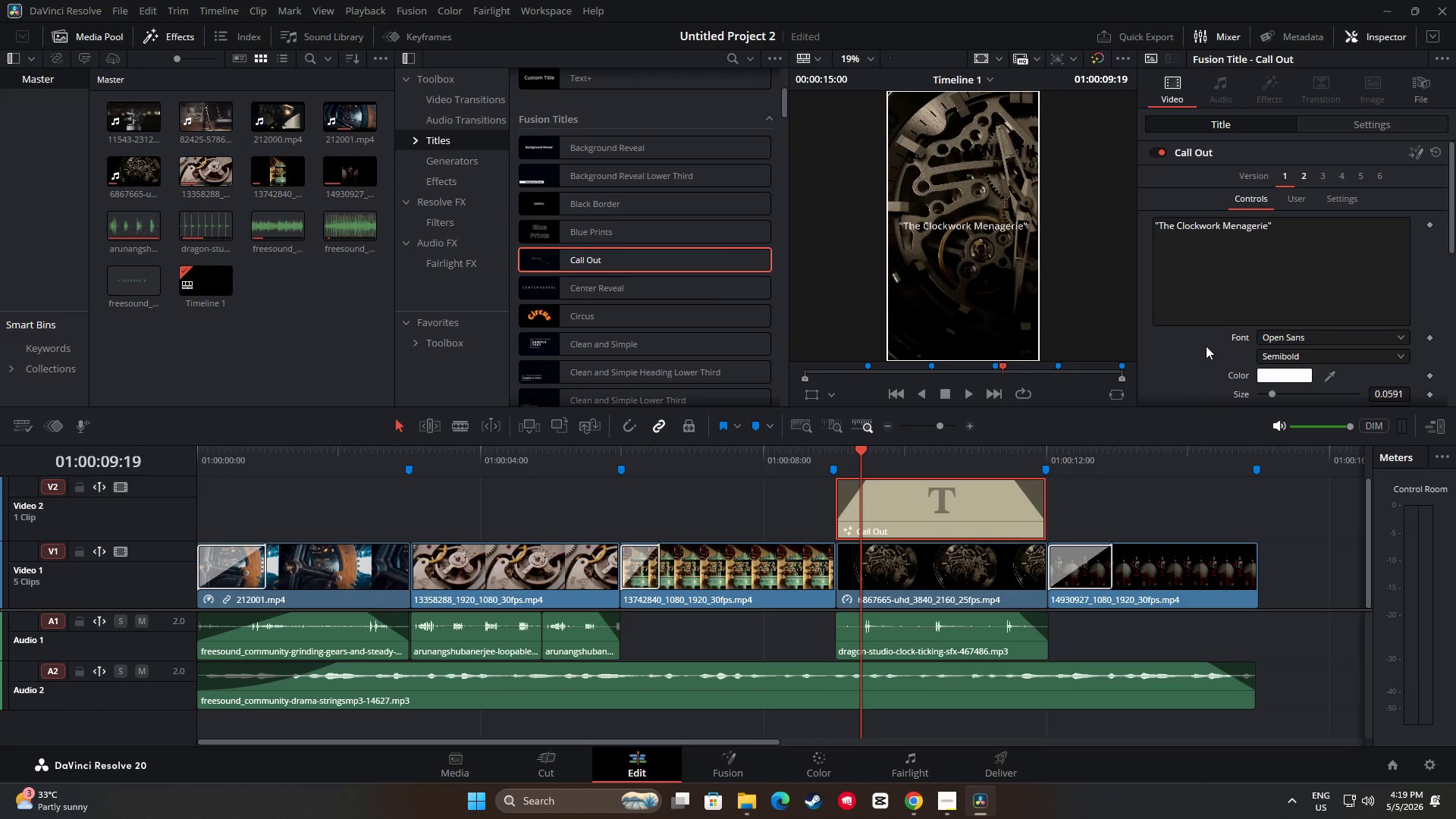 
wait(11.83)
 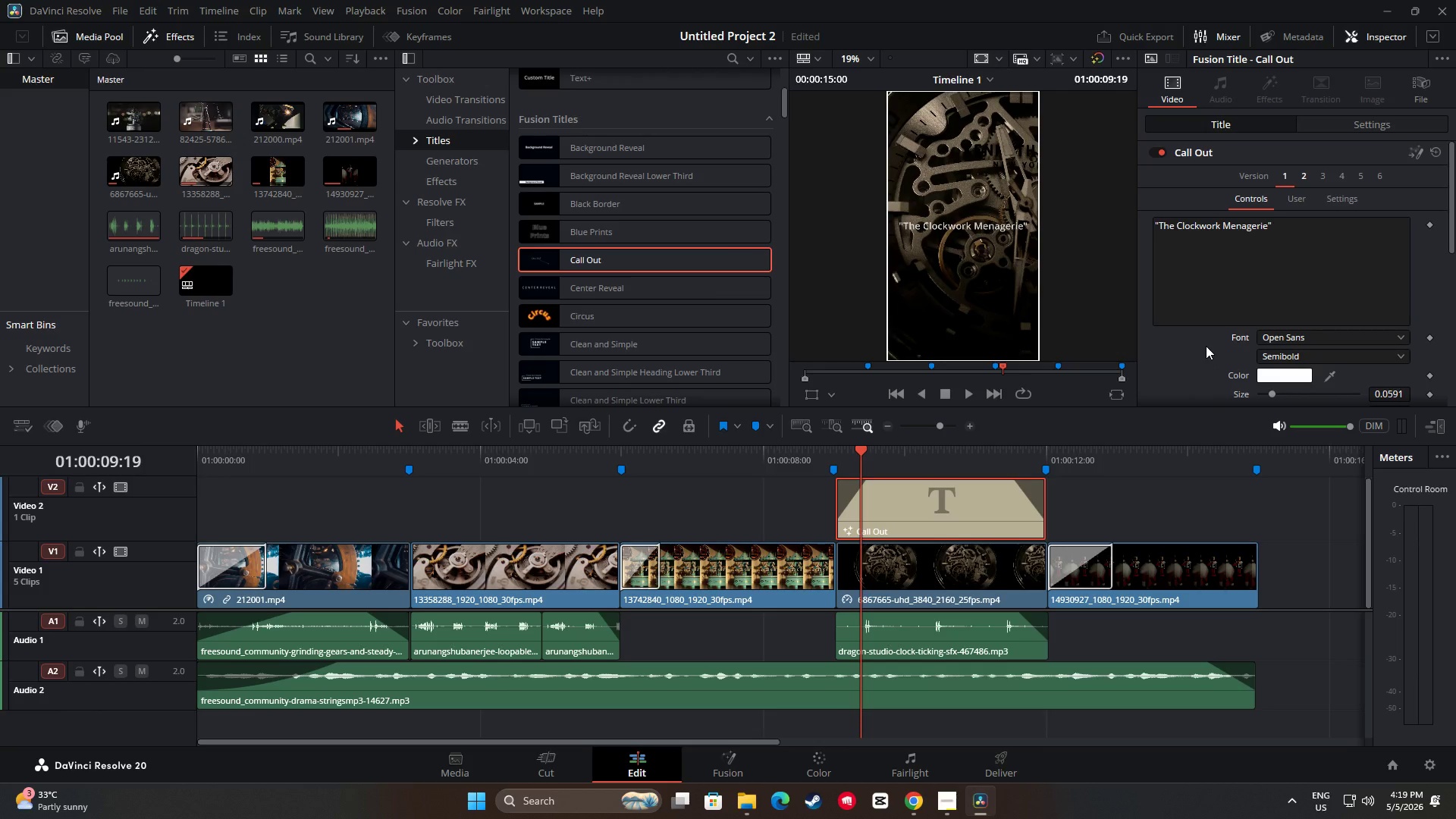 
scroll: coordinate [1197, 262], scroll_direction: down, amount: 5.0
 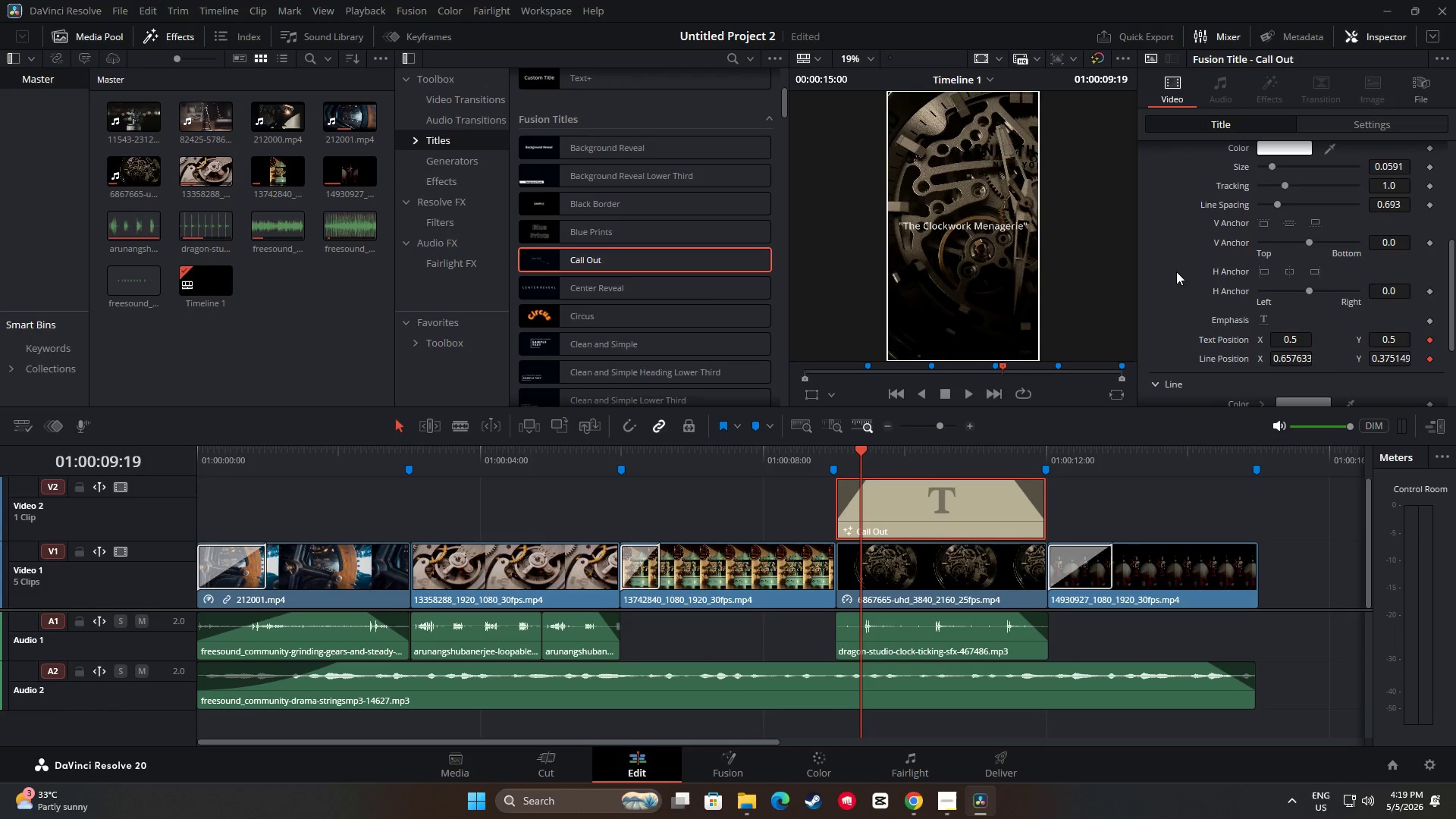 
scroll: coordinate [1181, 317], scroll_direction: up, amount: 5.0
 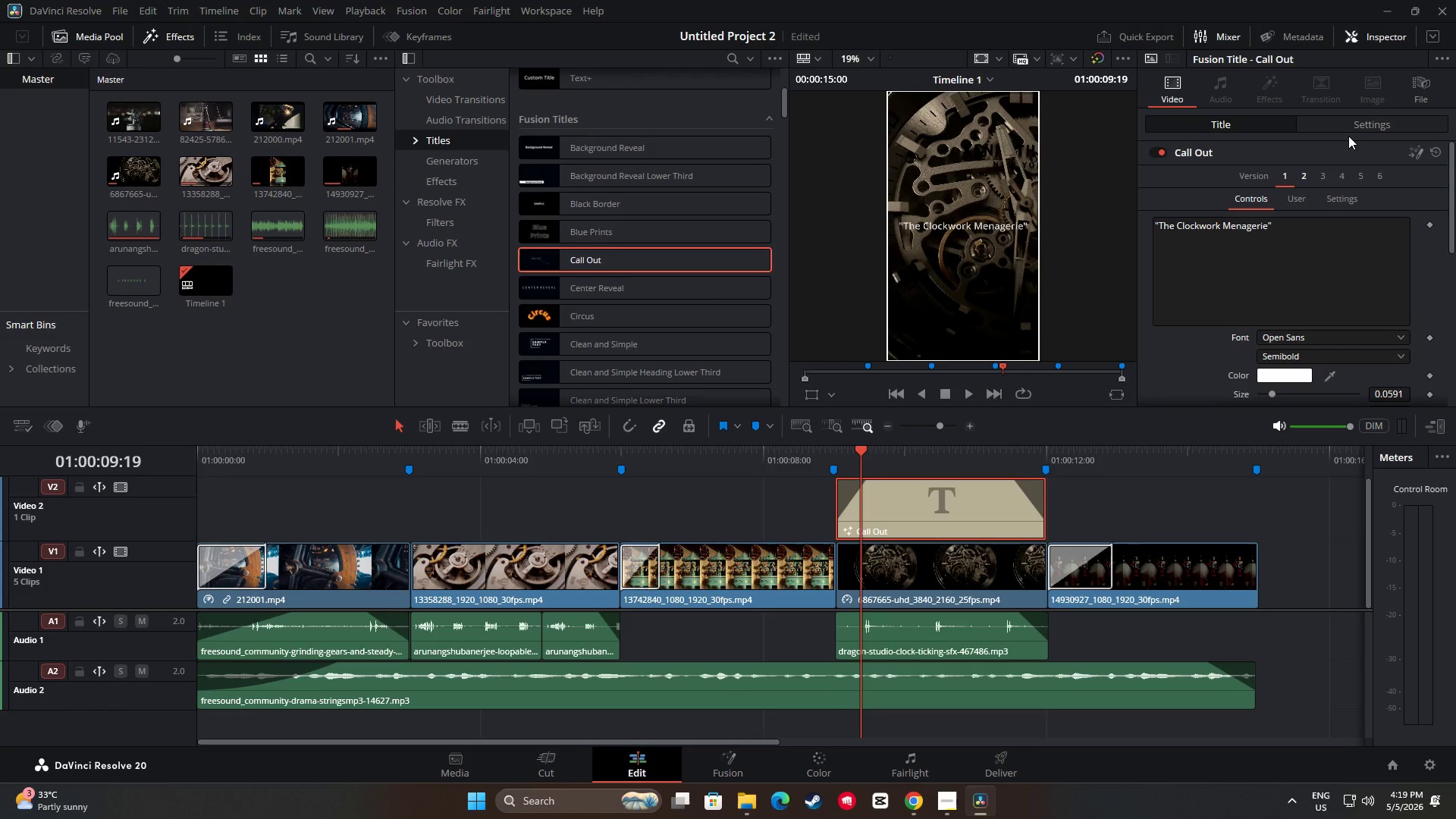 
left_click([1354, 132])
 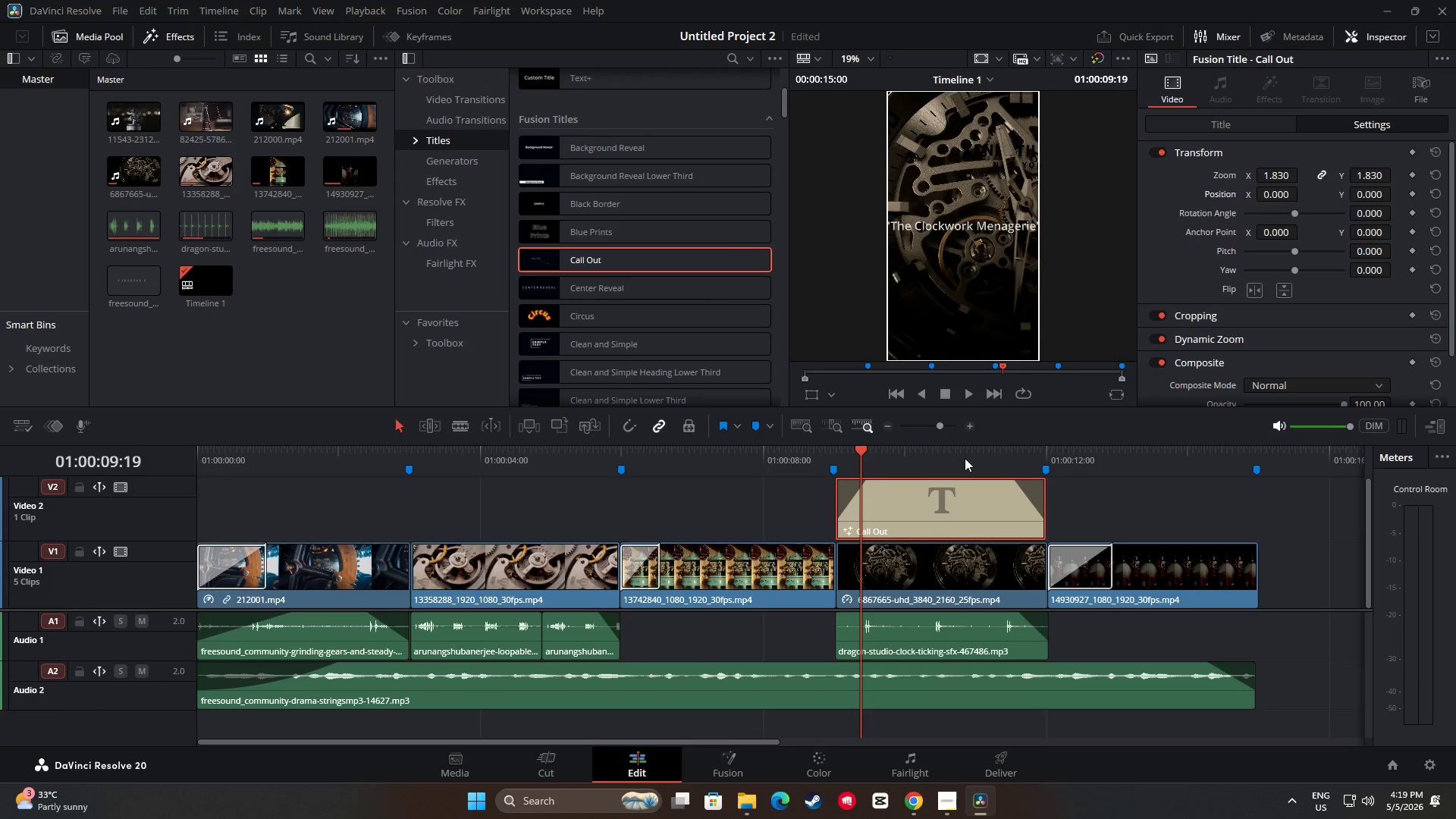 
wait(7.3)
 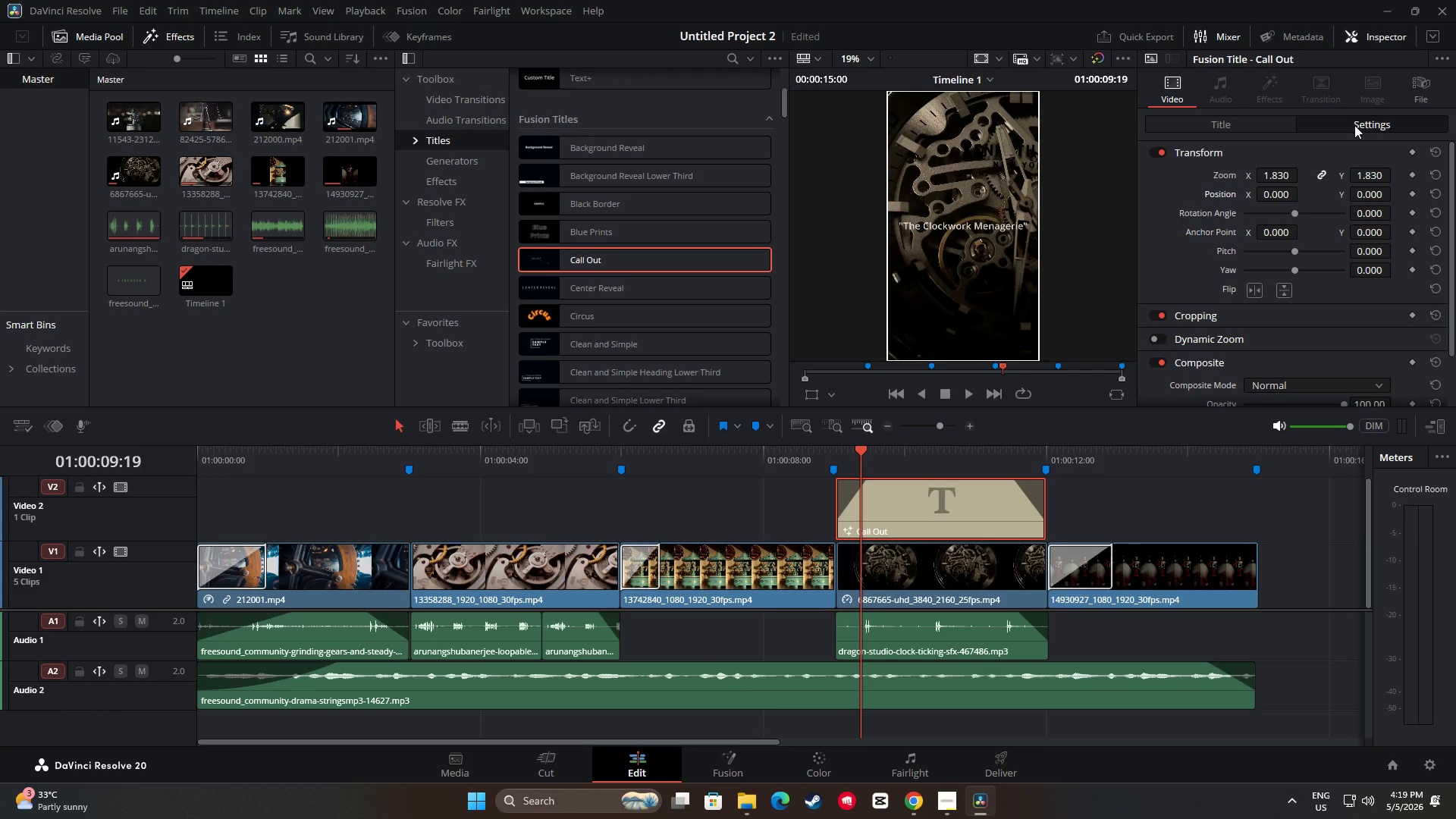 
left_click_drag(start_coordinate=[1285, 178], to_coordinate=[1277, 178])
 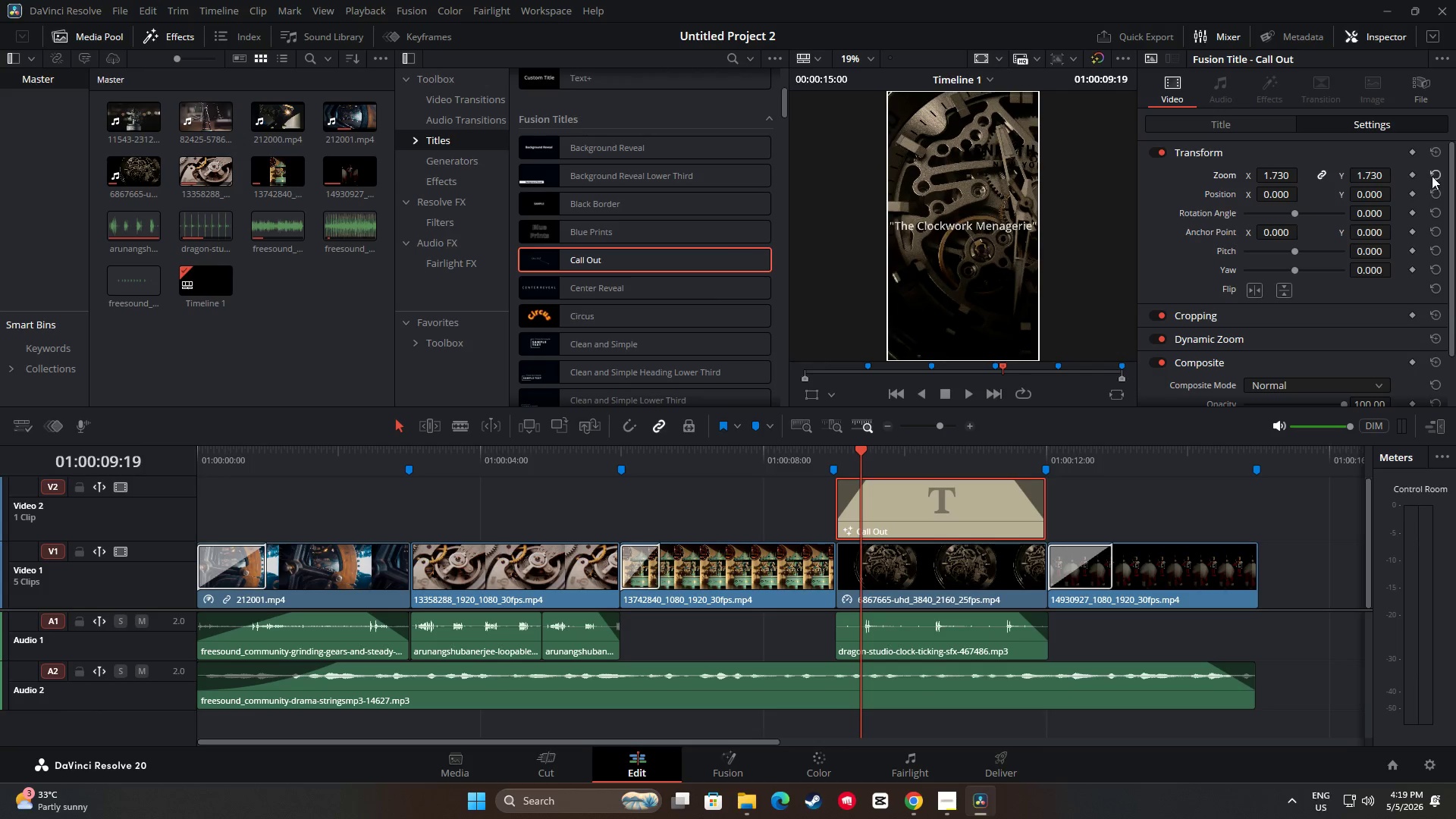 
left_click([1437, 175])
 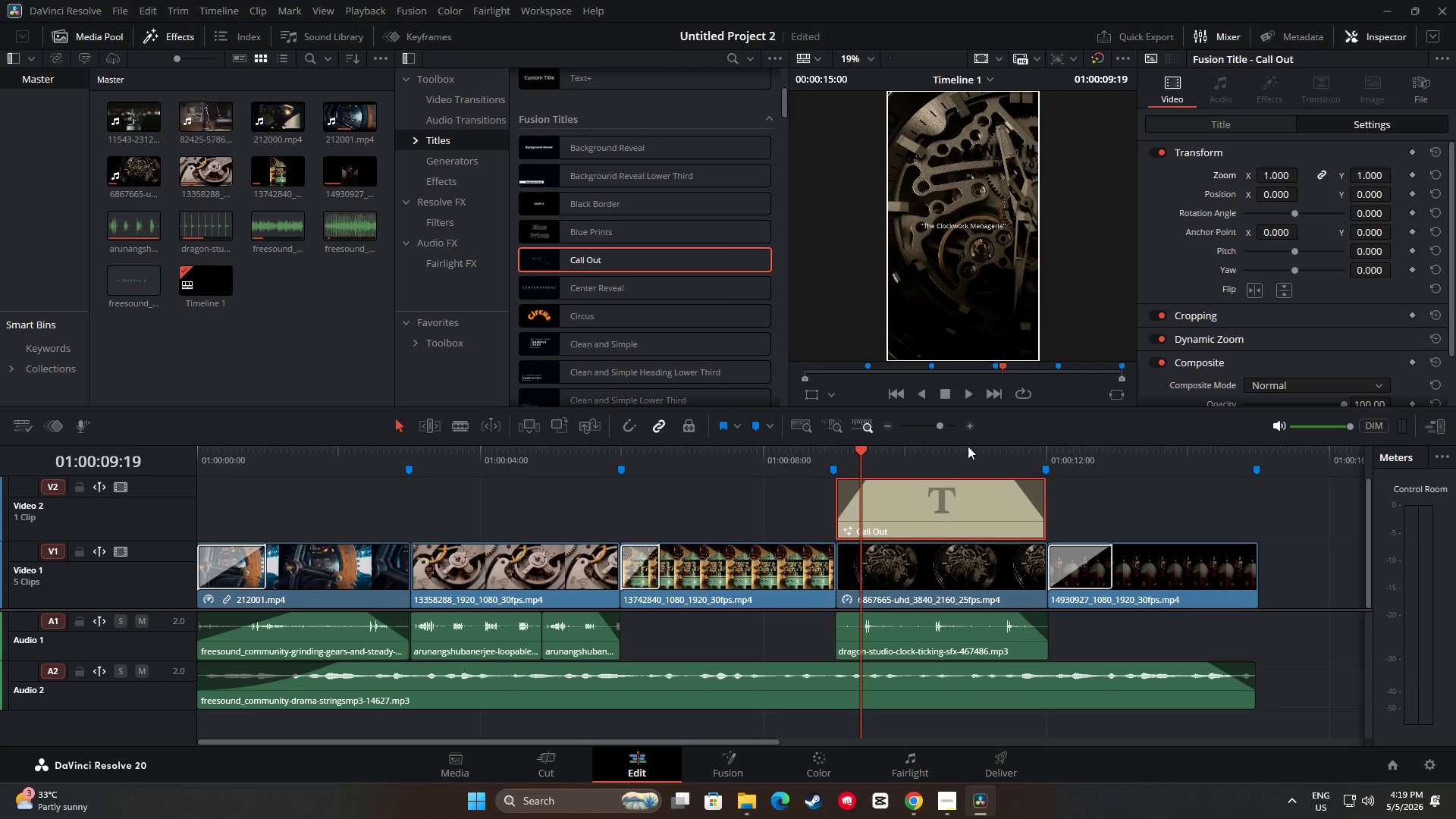 
left_click_drag(start_coordinate=[864, 450], to_coordinate=[838, 449])
 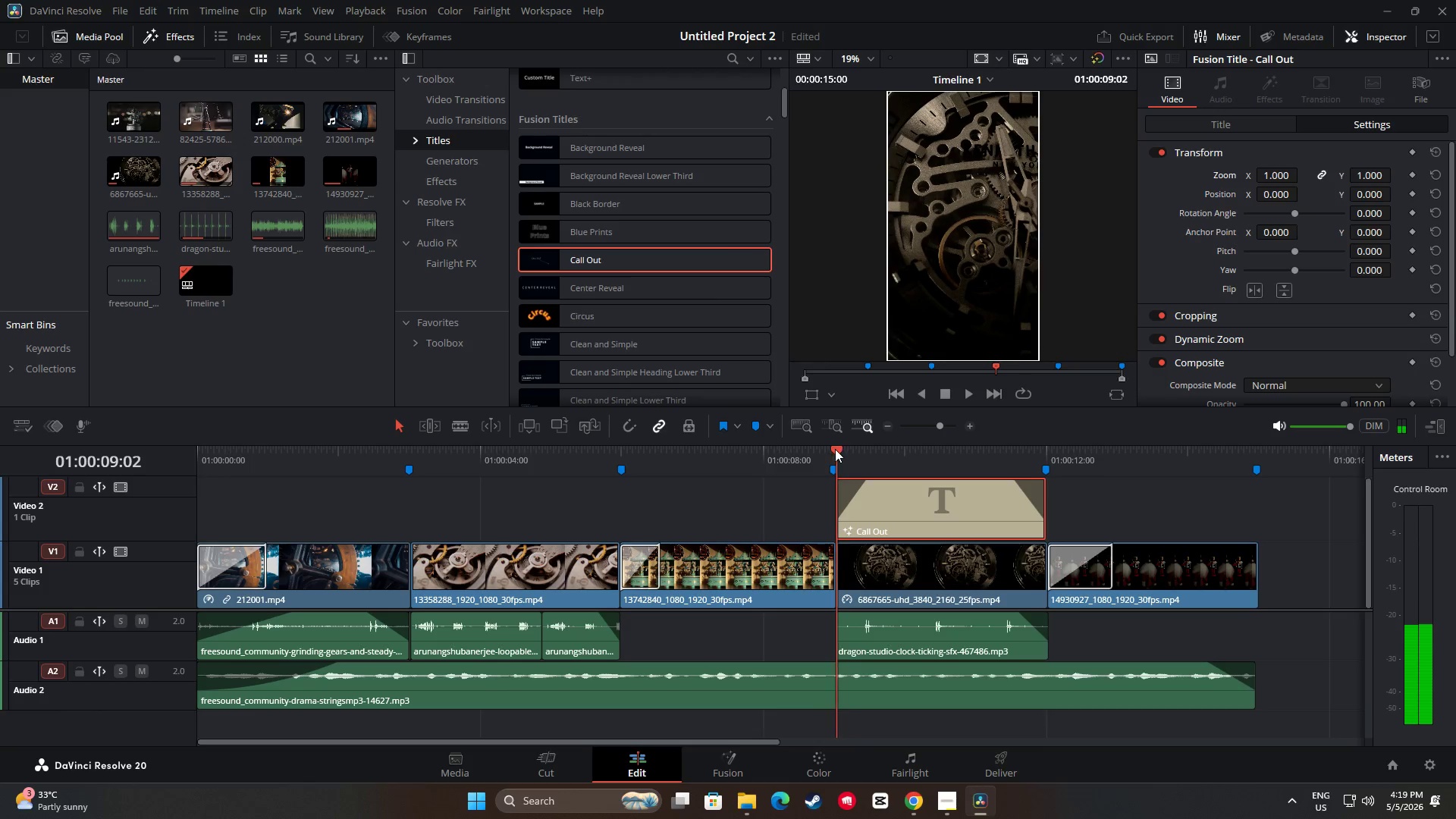 
double_click([835, 449])
 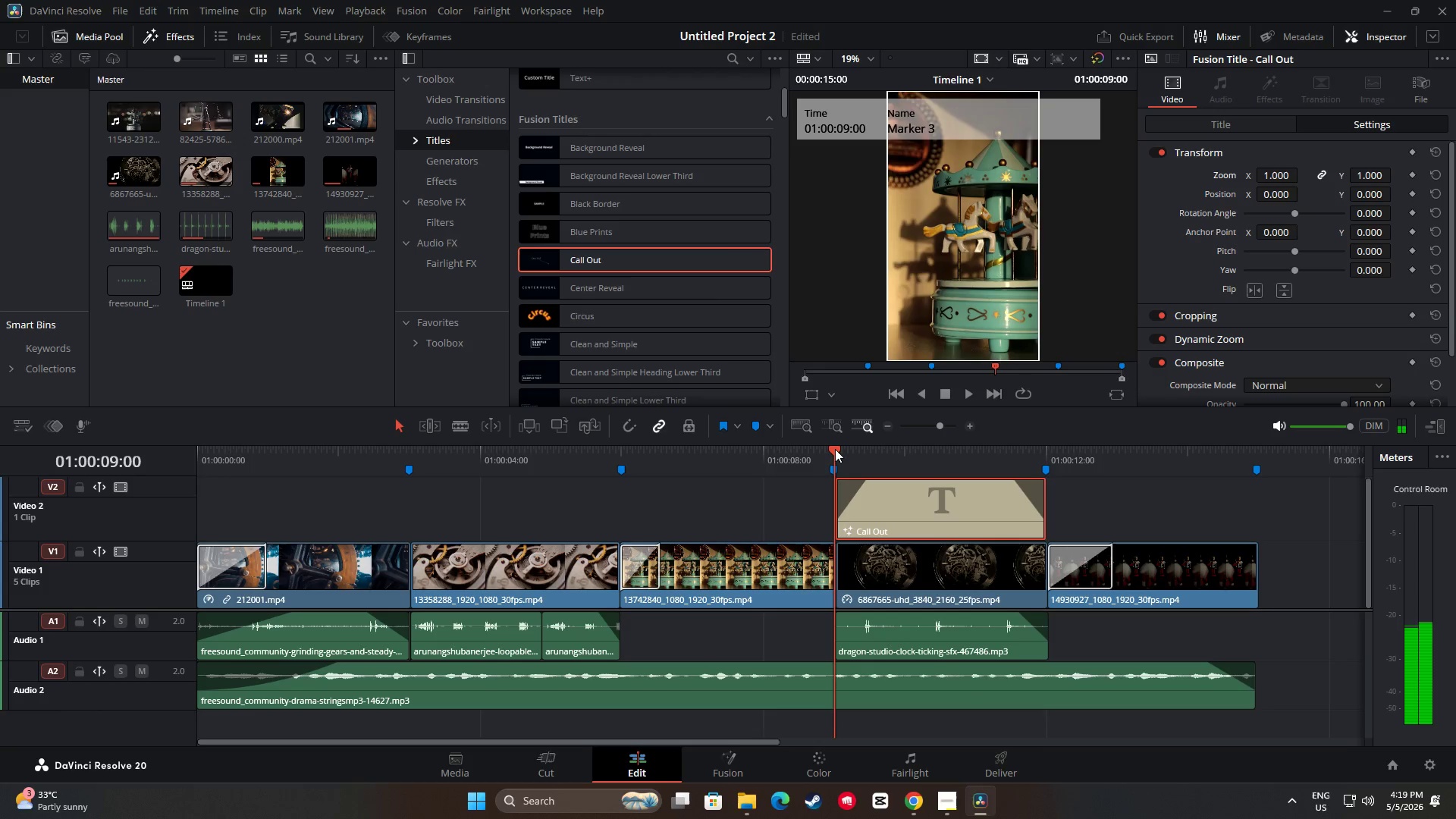 
left_click_drag(start_coordinate=[835, 449], to_coordinate=[830, 450])
 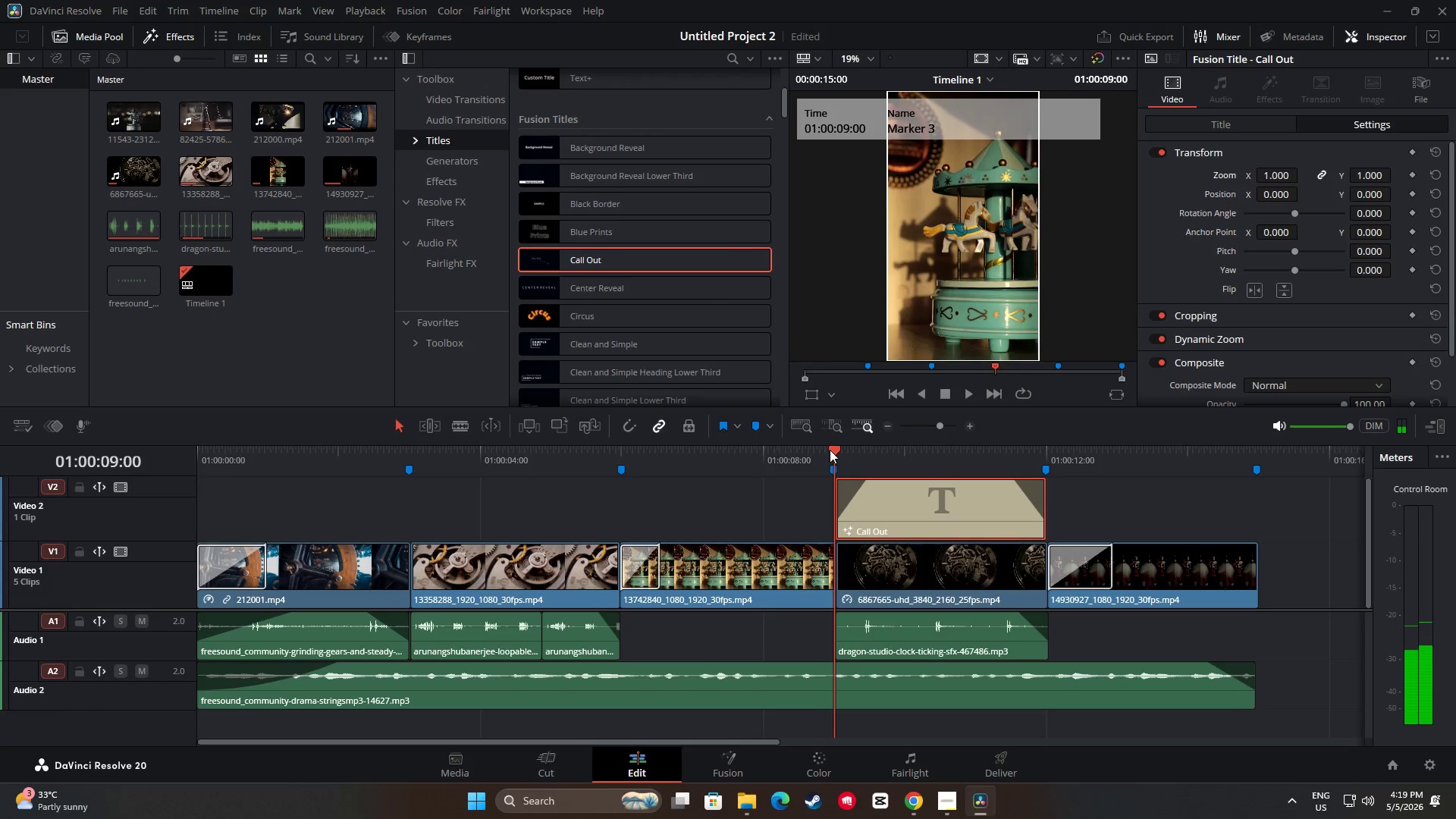 
key(Space)
 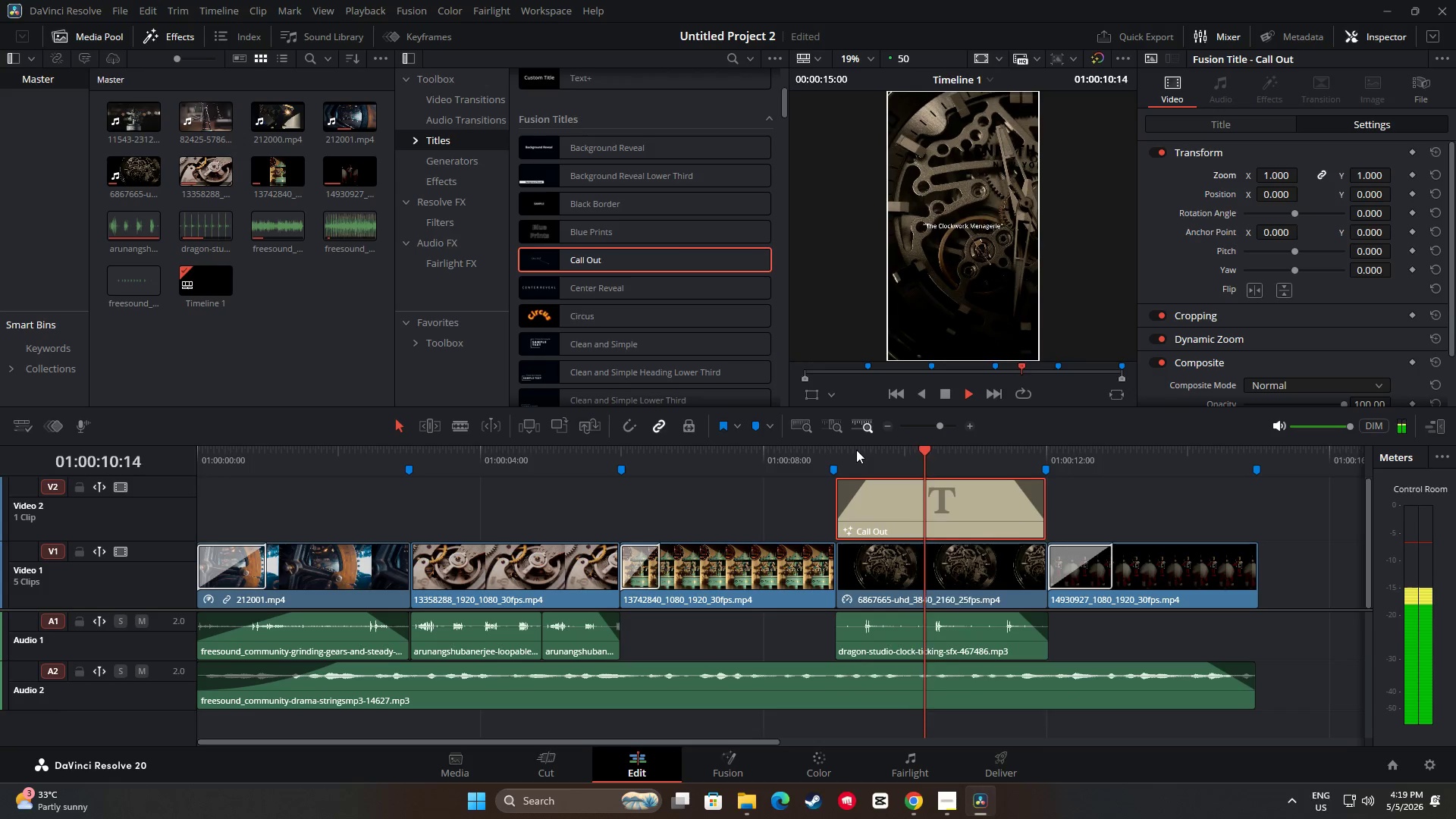 
key(Space)
 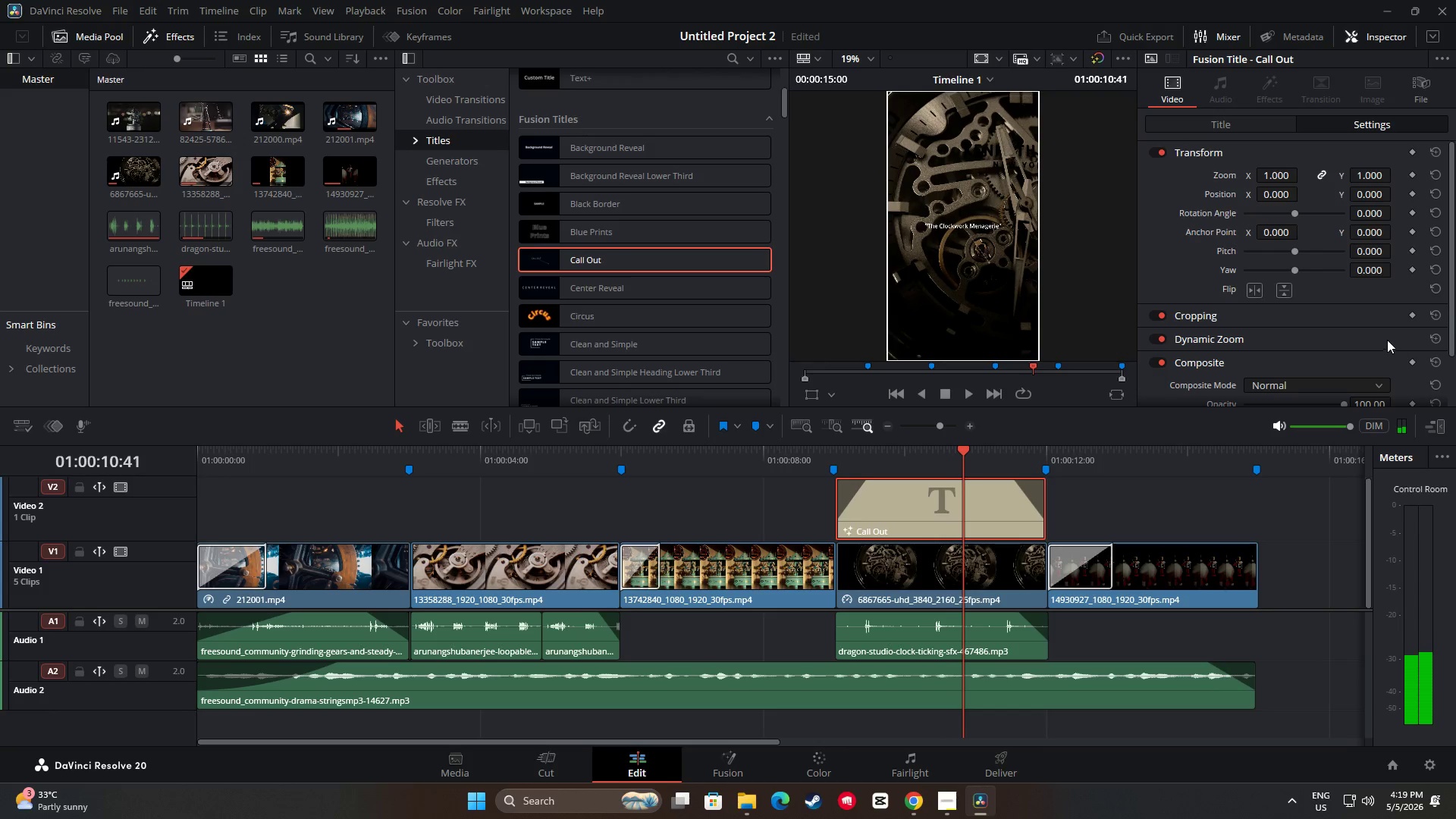 
scroll: coordinate [1310, 331], scroll_direction: down, amount: 1.0
 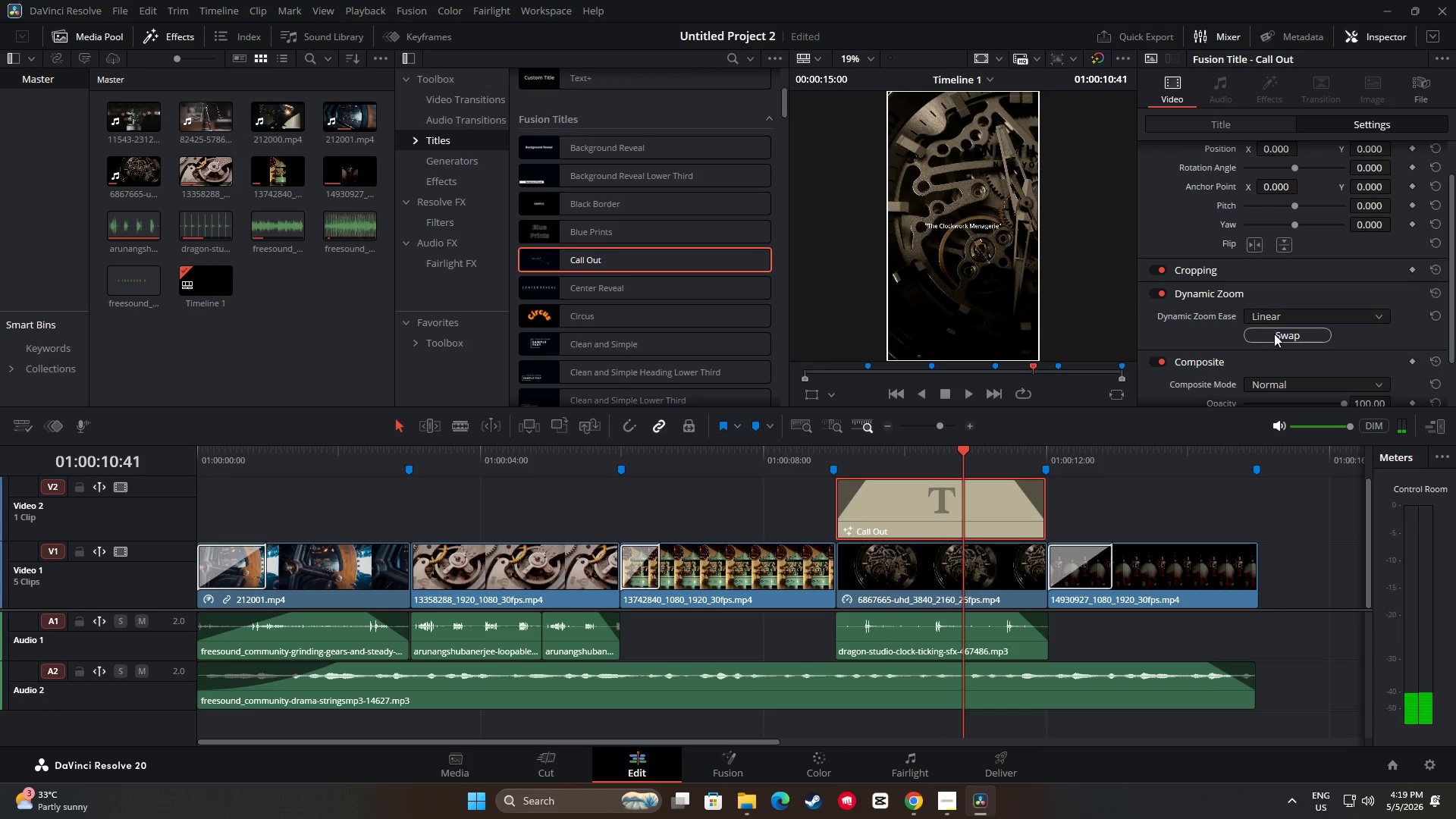 
left_click([1274, 334])
 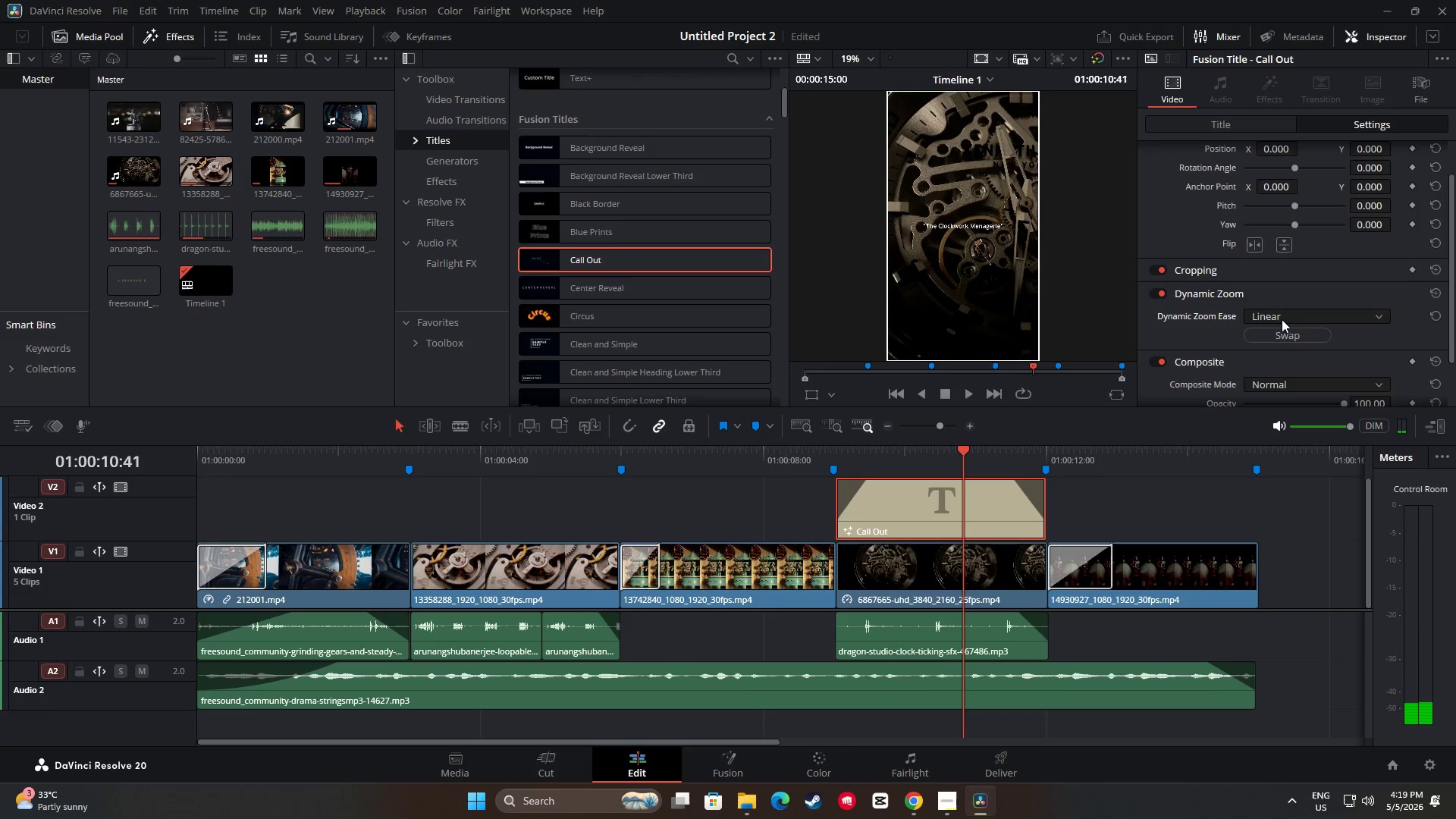 
left_click([1282, 319])
 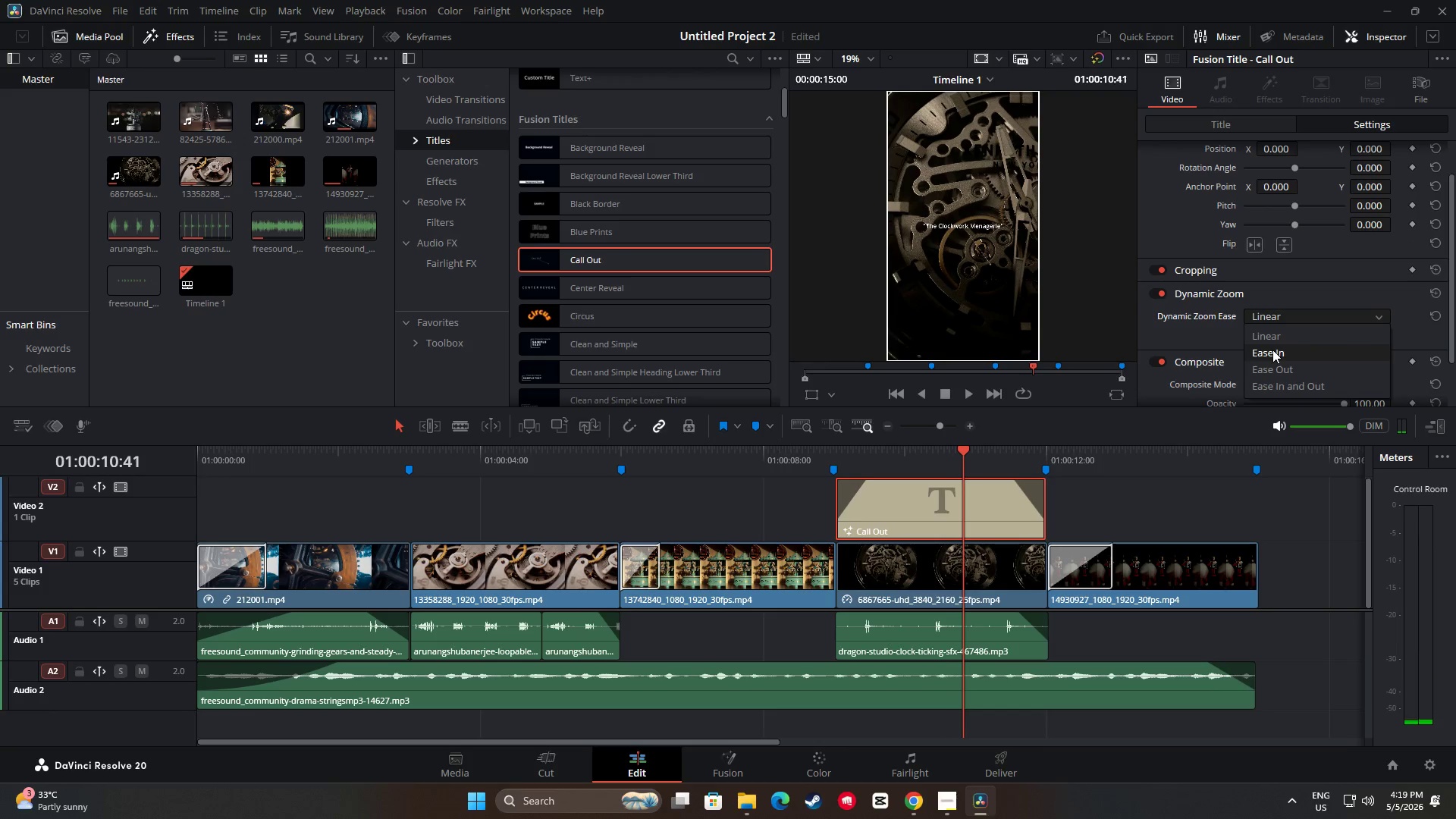 
left_click([1272, 350])
 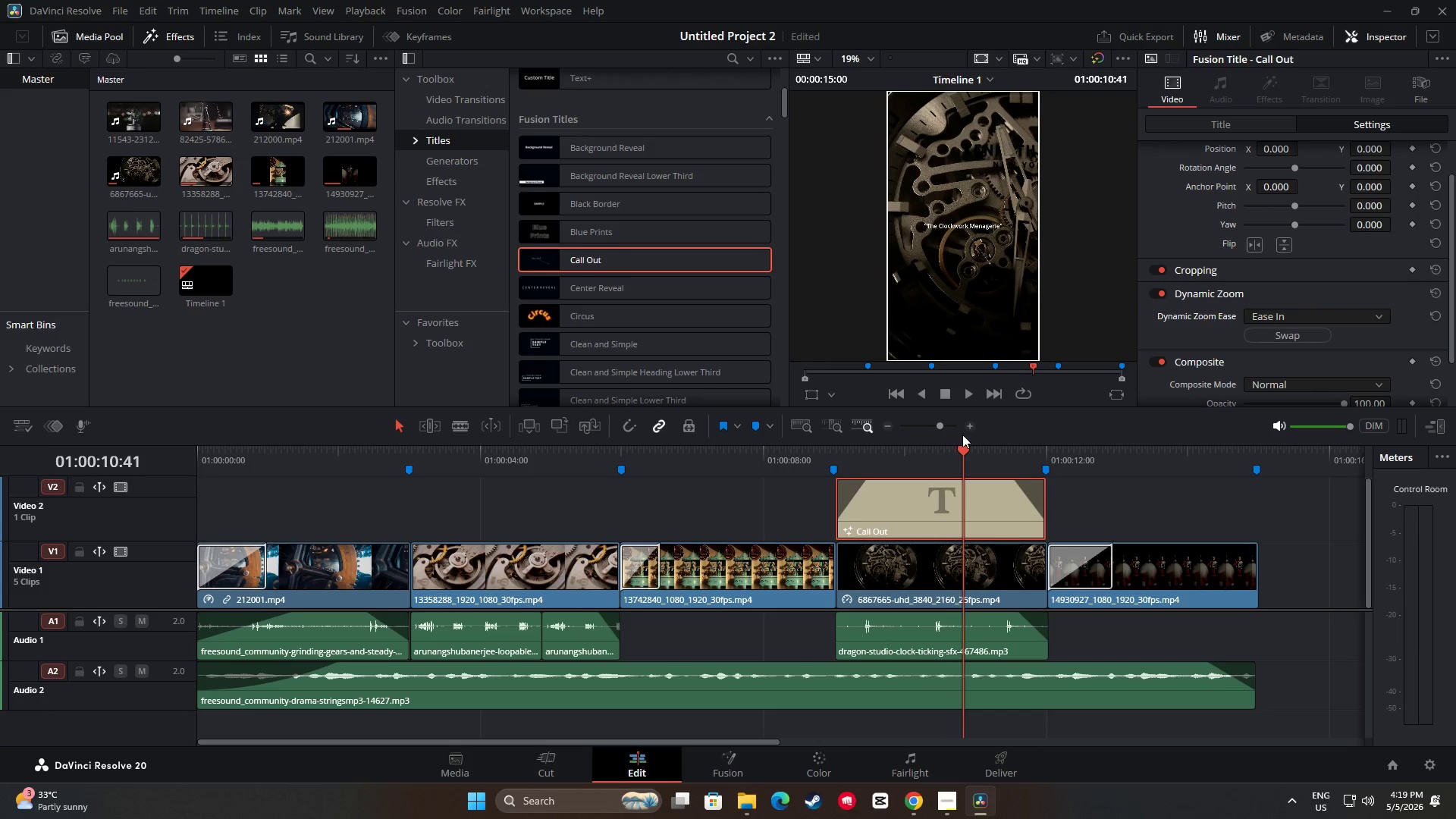 
left_click_drag(start_coordinate=[962, 450], to_coordinate=[813, 458])
 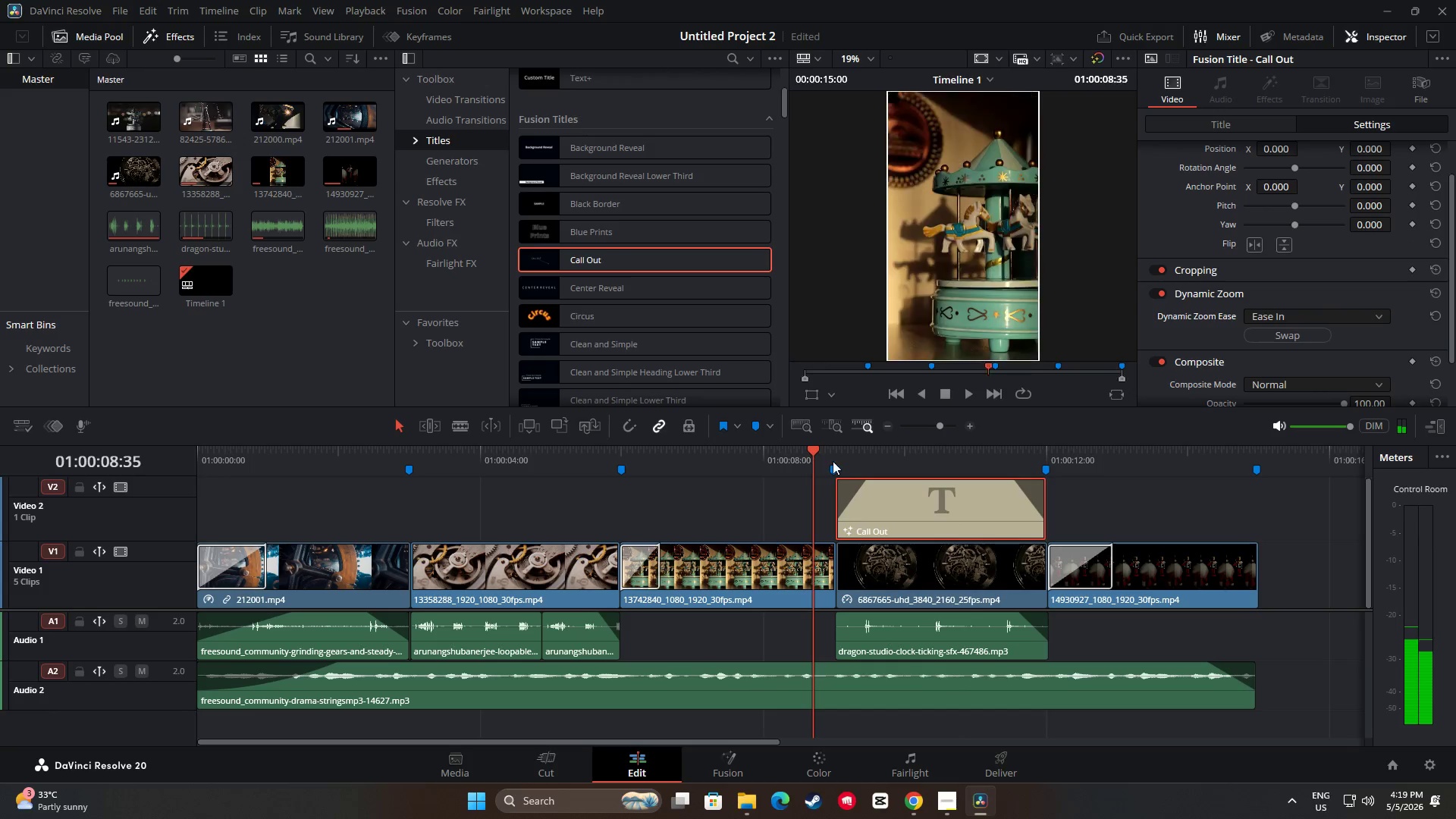 
key(Space)
 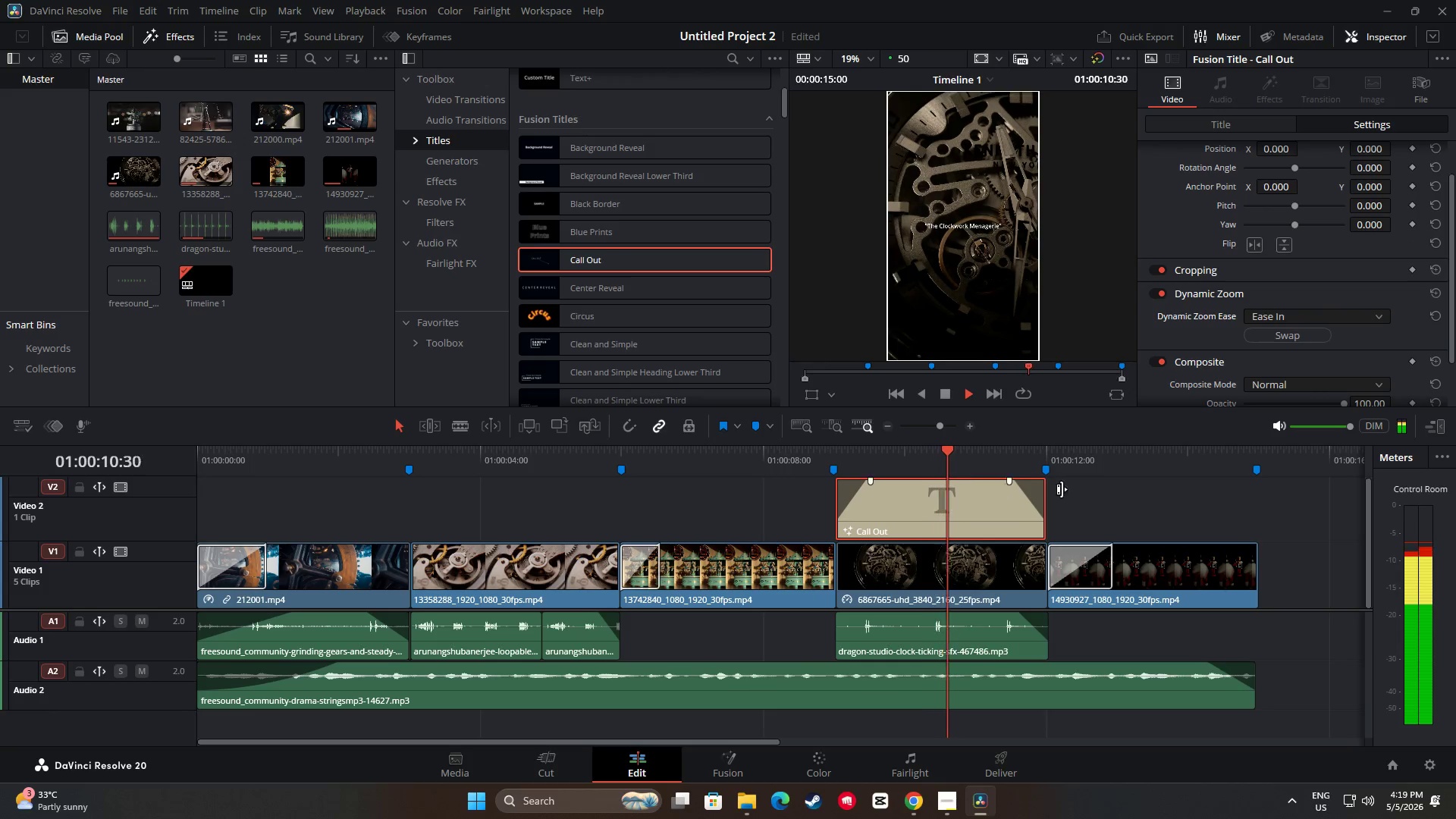 
key(Space)
 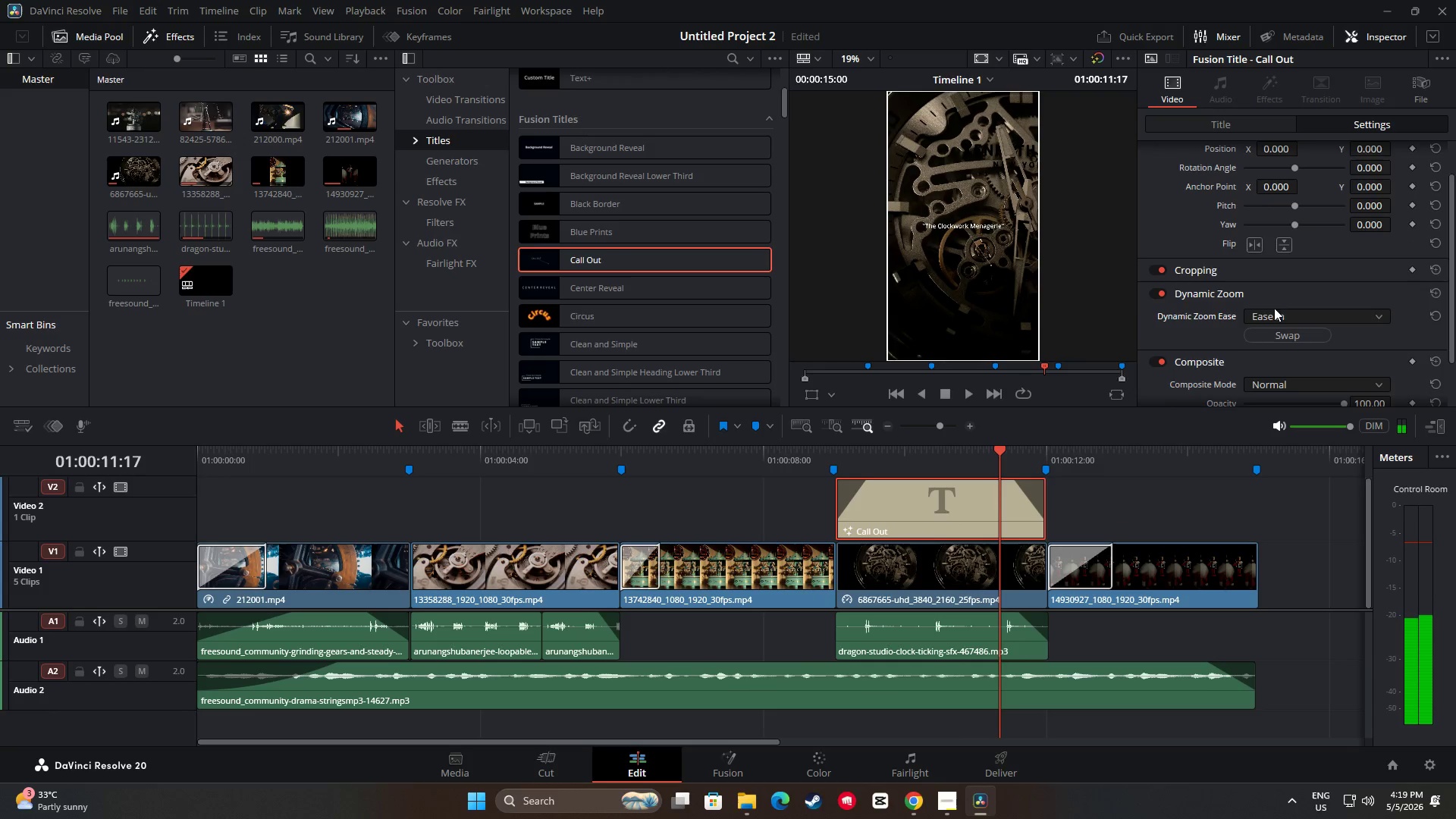 
scroll: coordinate [1274, 290], scroll_direction: up, amount: 1.0
 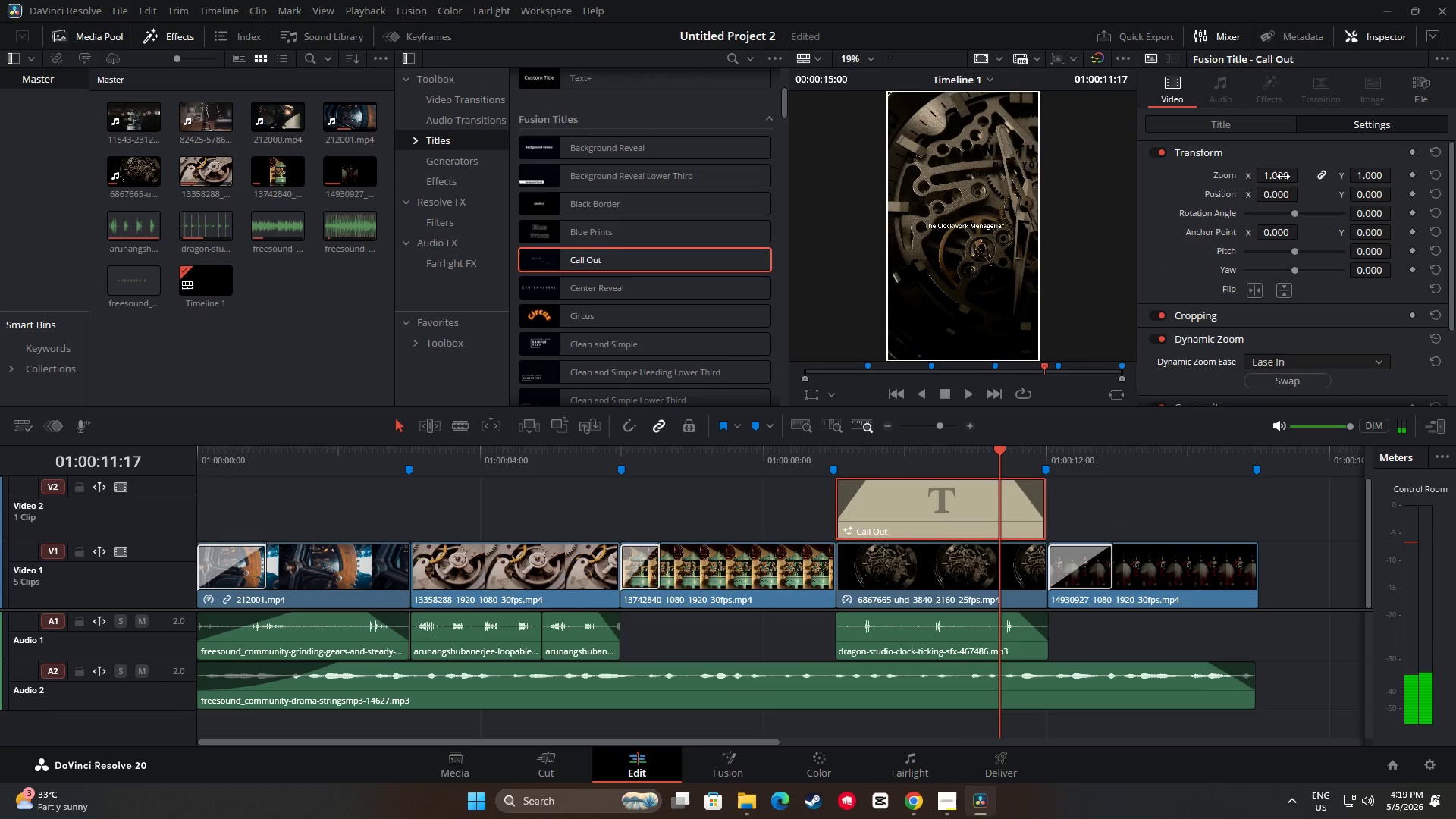 
left_click_drag(start_coordinate=[1283, 177], to_coordinate=[1297, 178])
 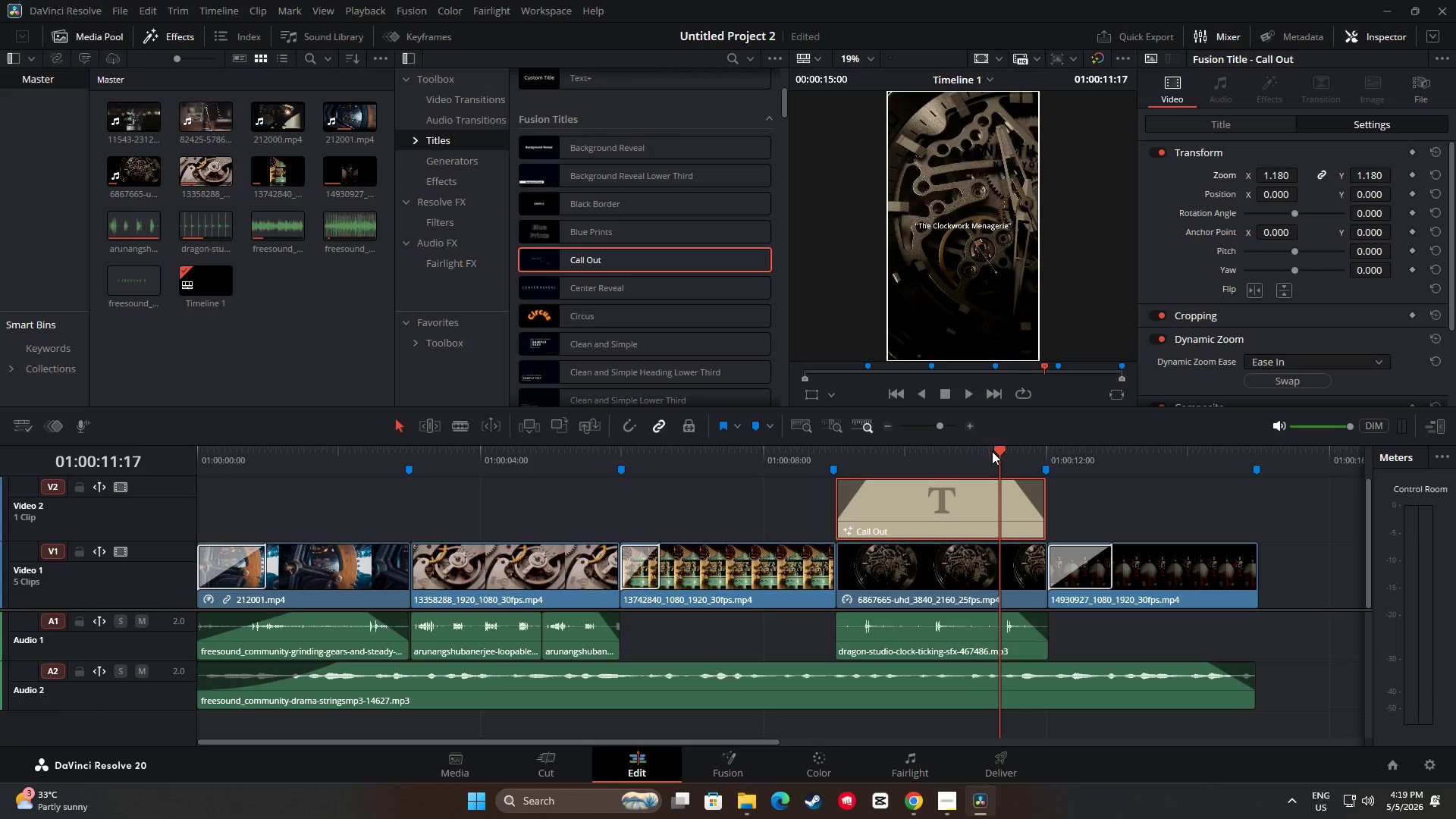 
left_click_drag(start_coordinate=[999, 450], to_coordinate=[830, 450])
 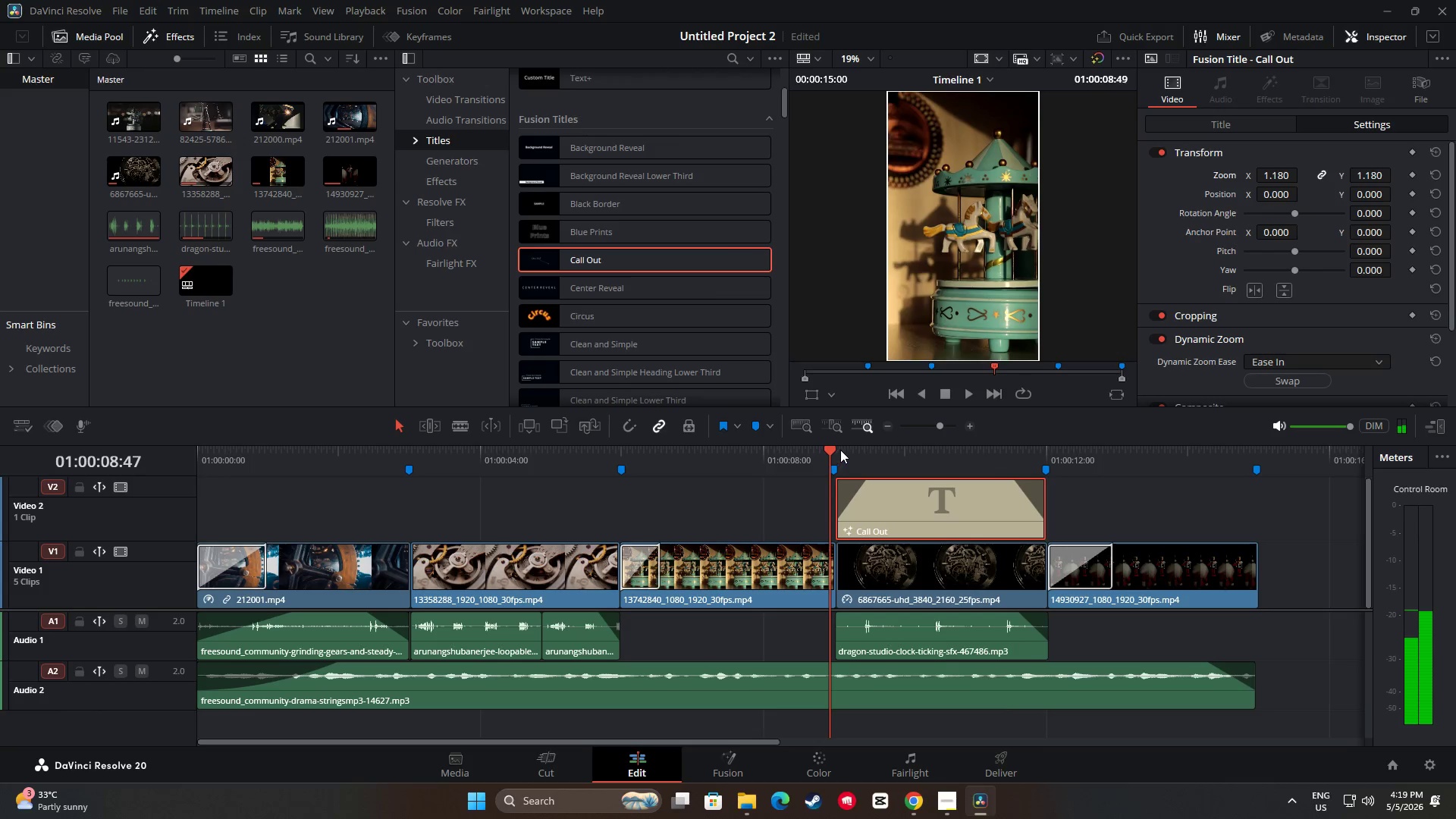 
key(Space)
 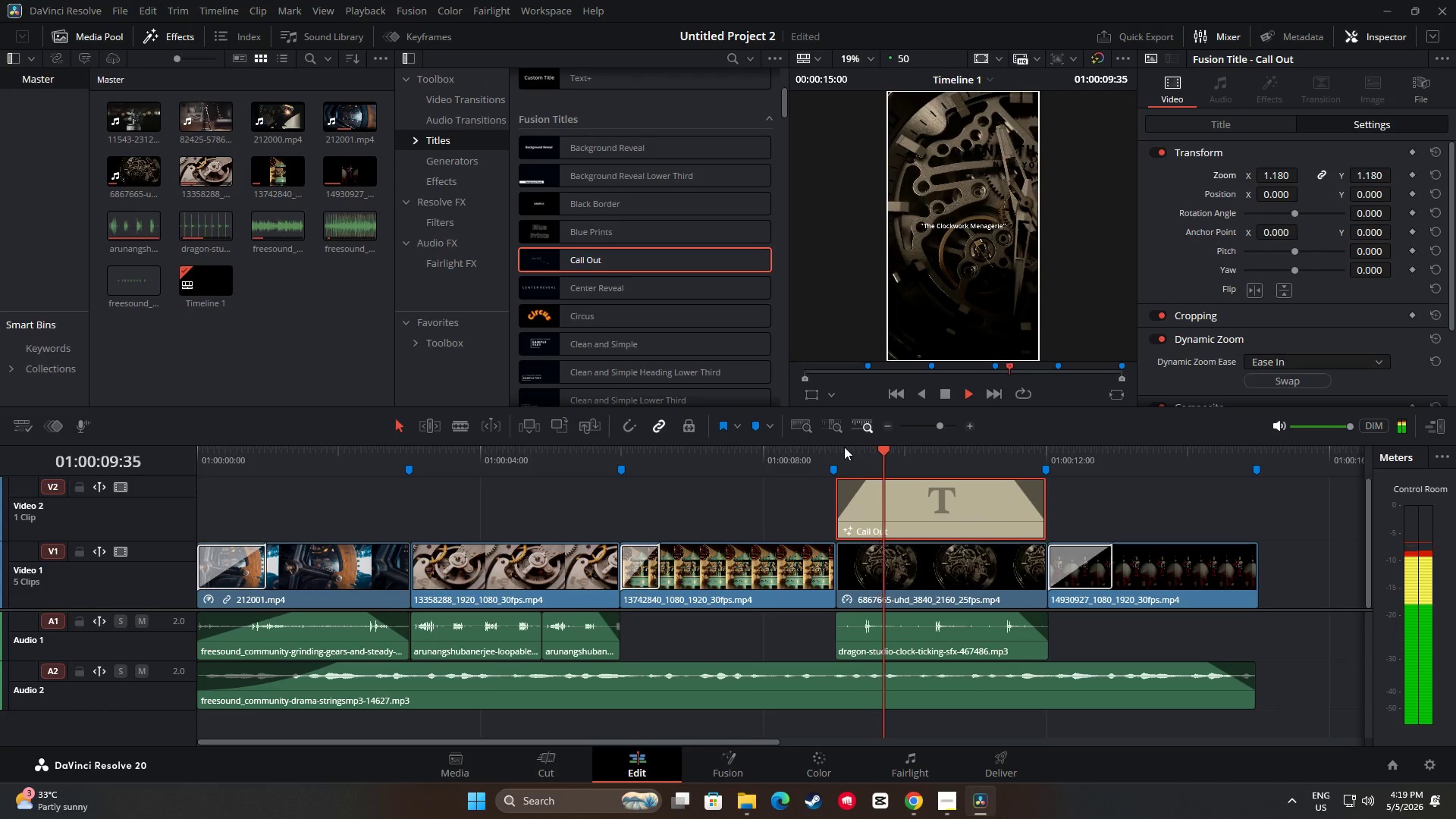 
key(Space)
 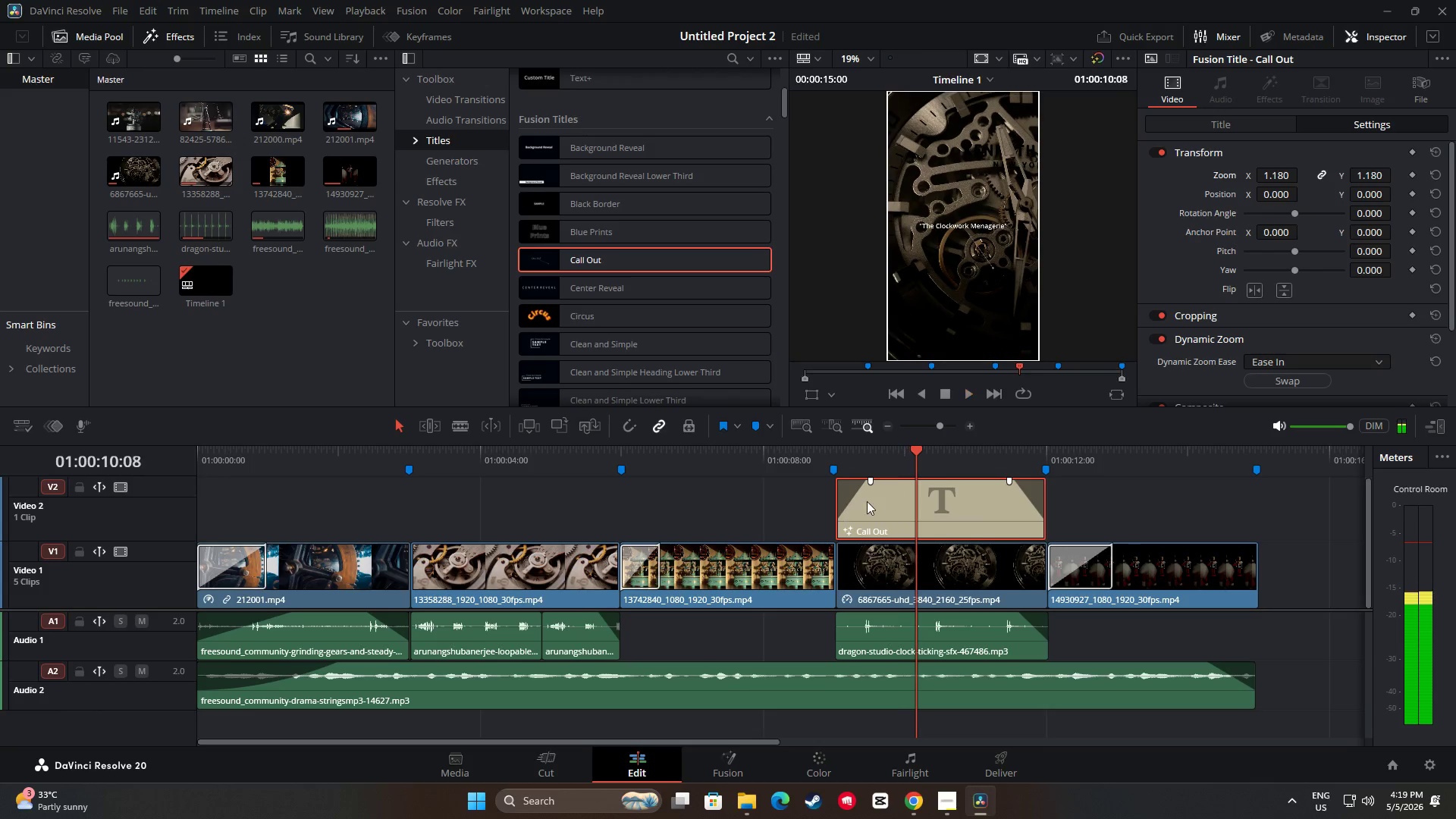 
left_click([867, 501])
 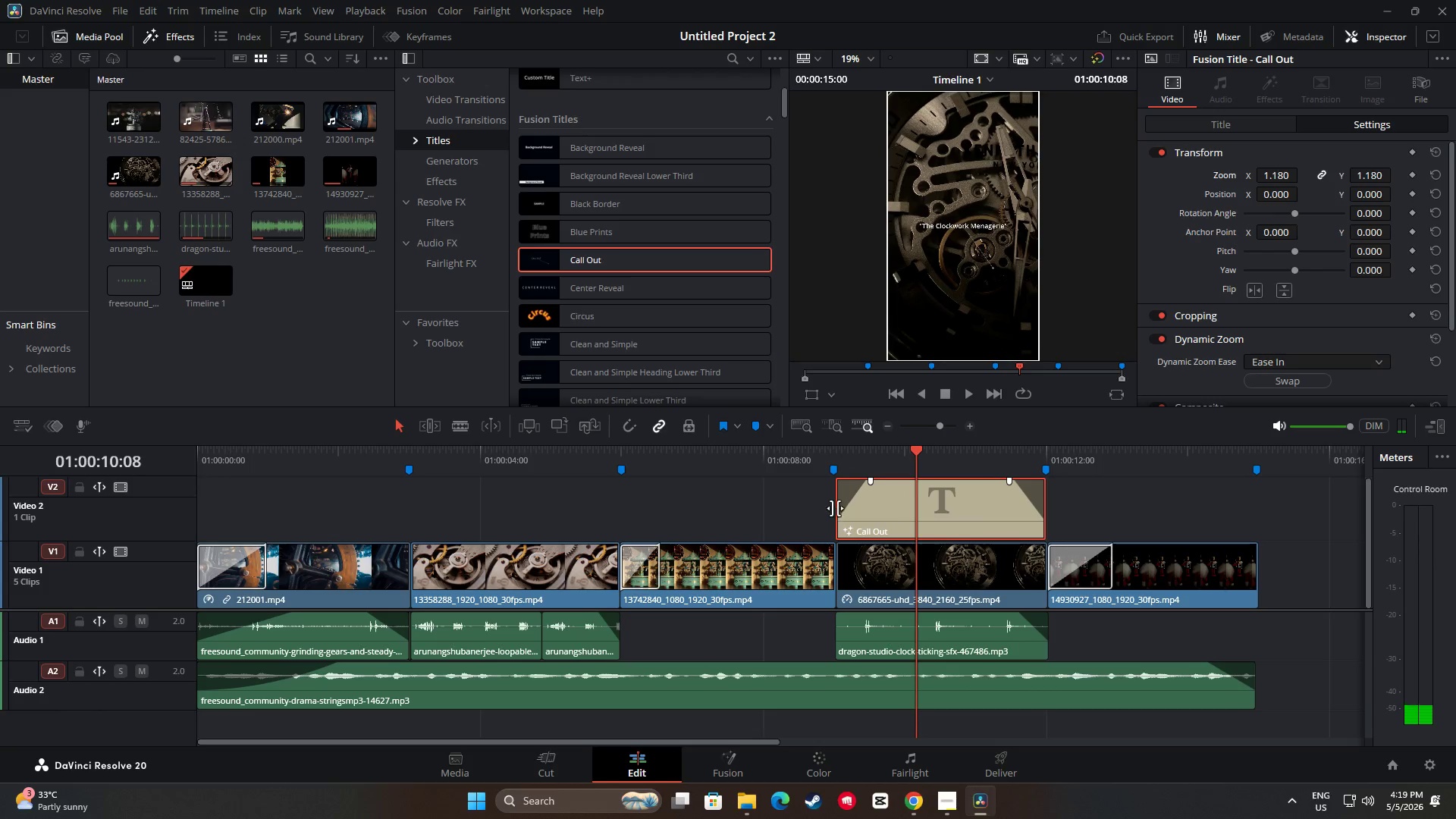 
left_click_drag(start_coordinate=[843, 508], to_coordinate=[856, 510])
 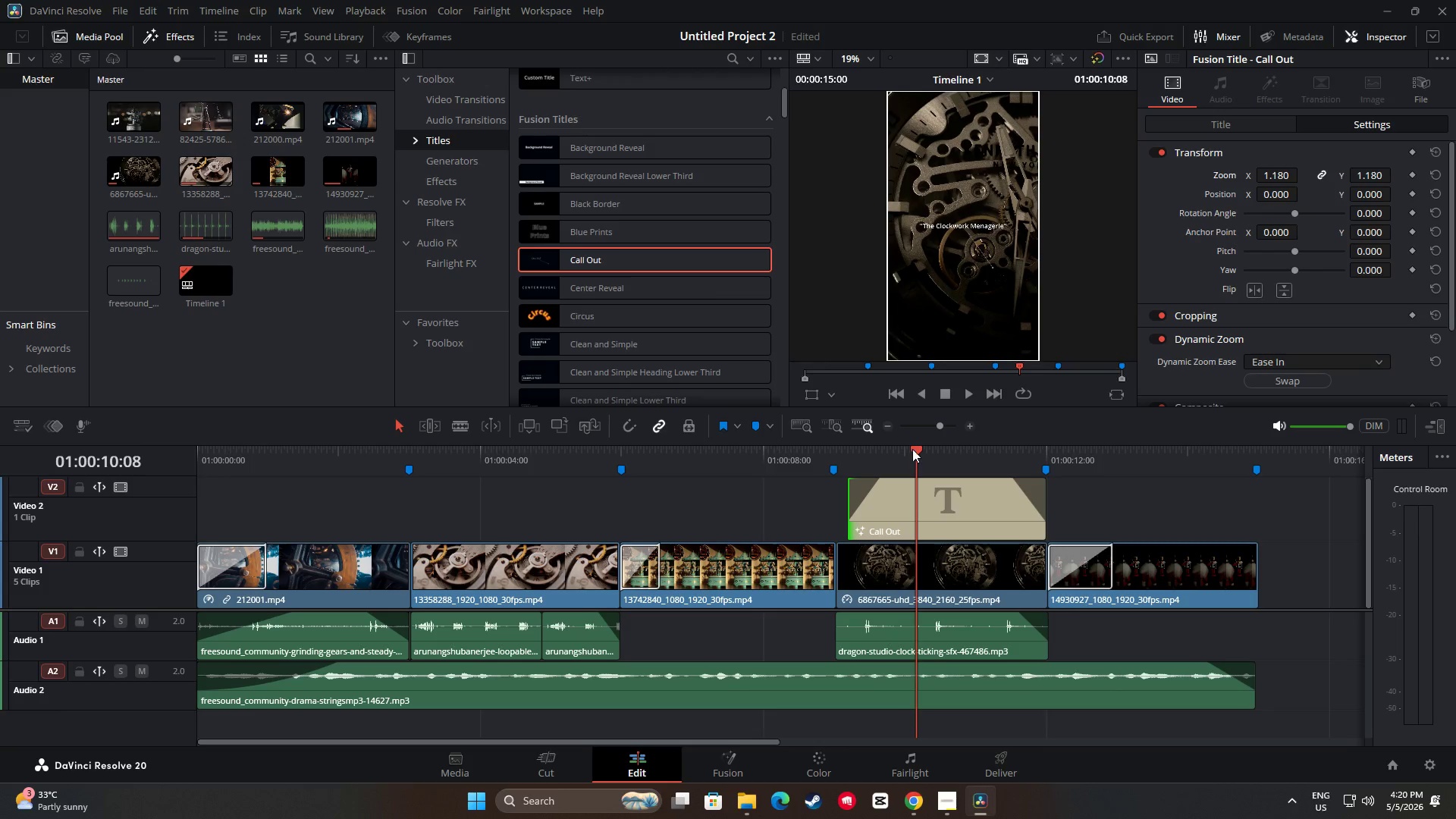 
left_click_drag(start_coordinate=[912, 449], to_coordinate=[826, 450])
 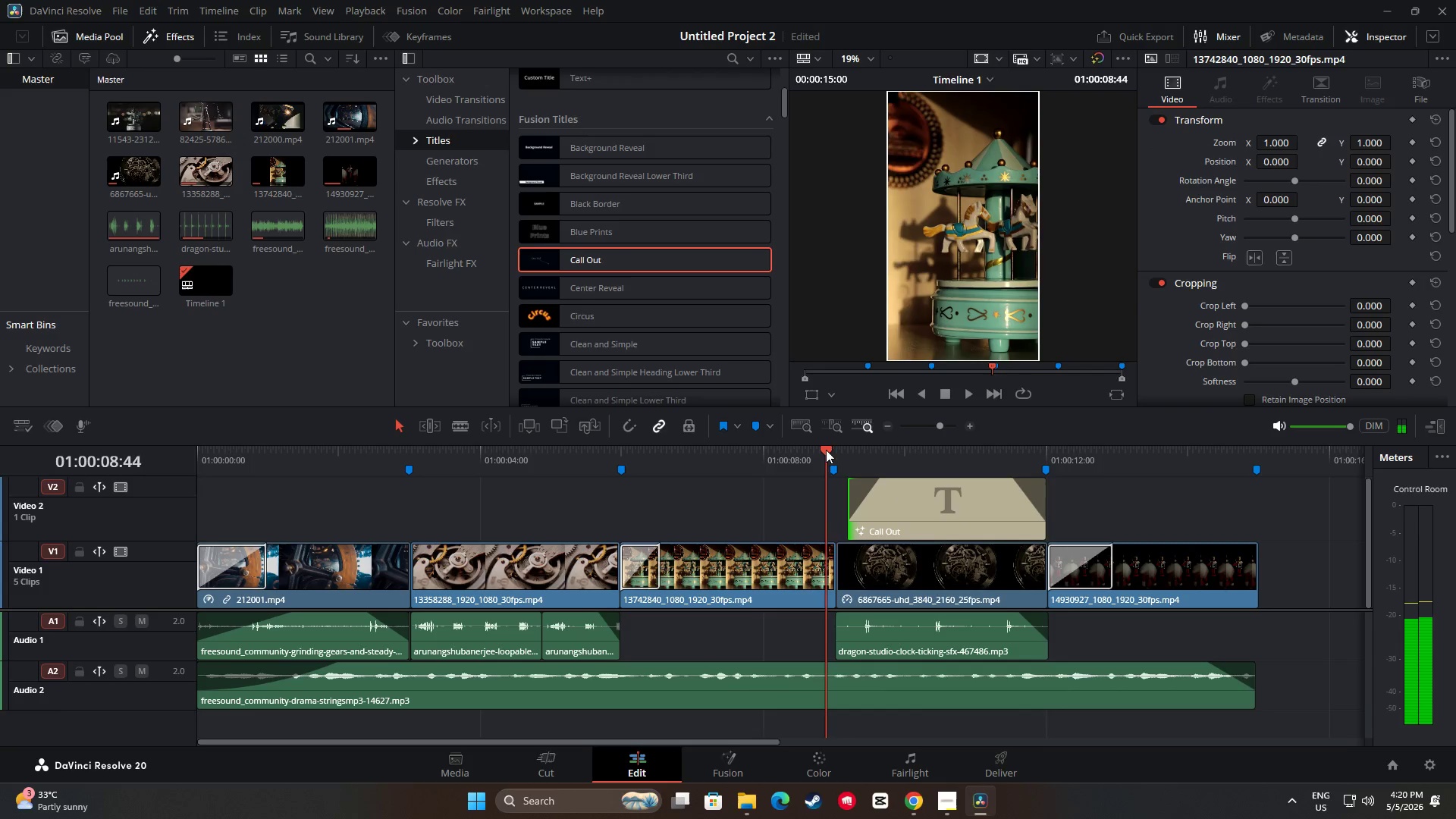 
key(Space)
 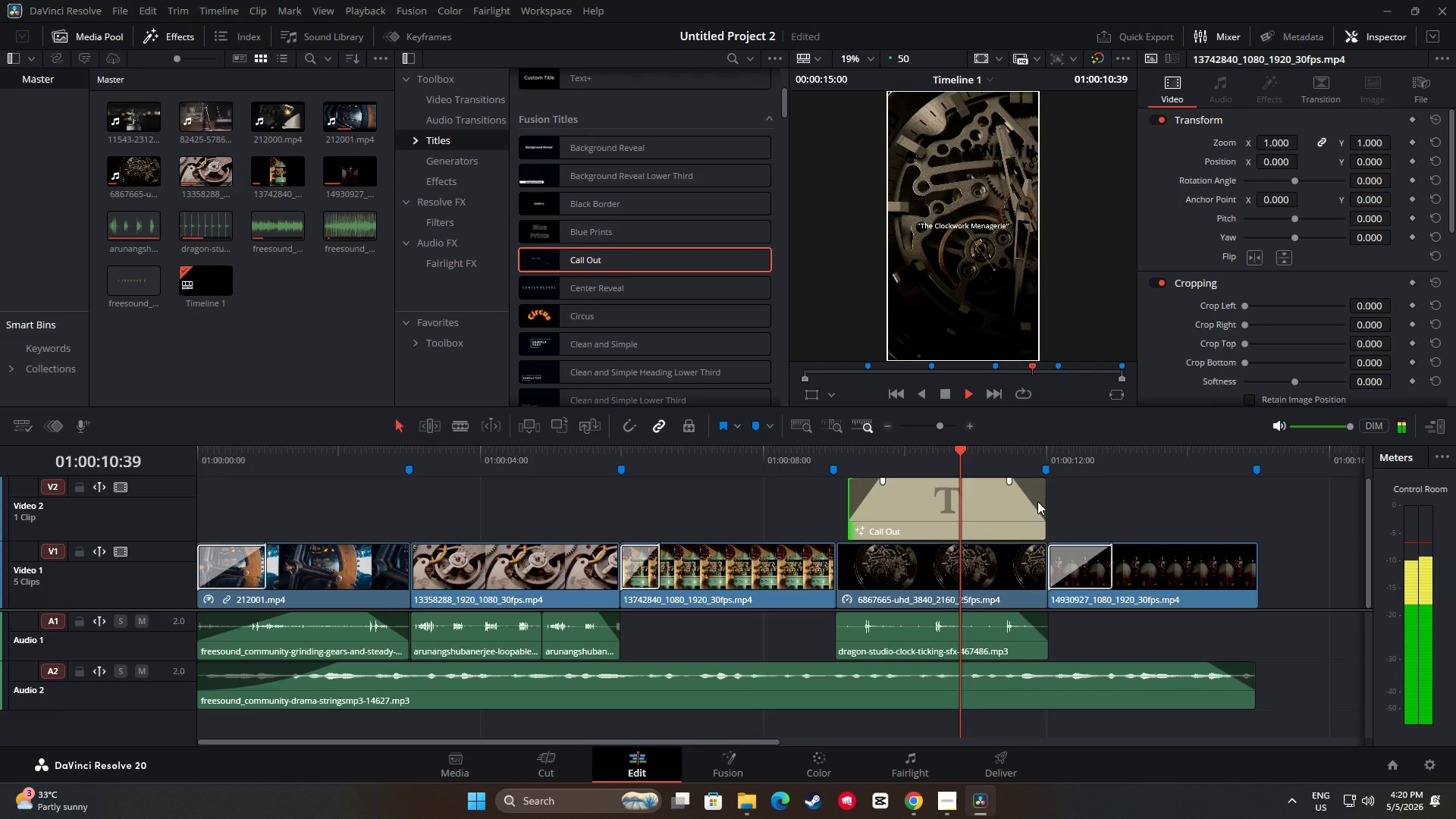 
key(Space)
 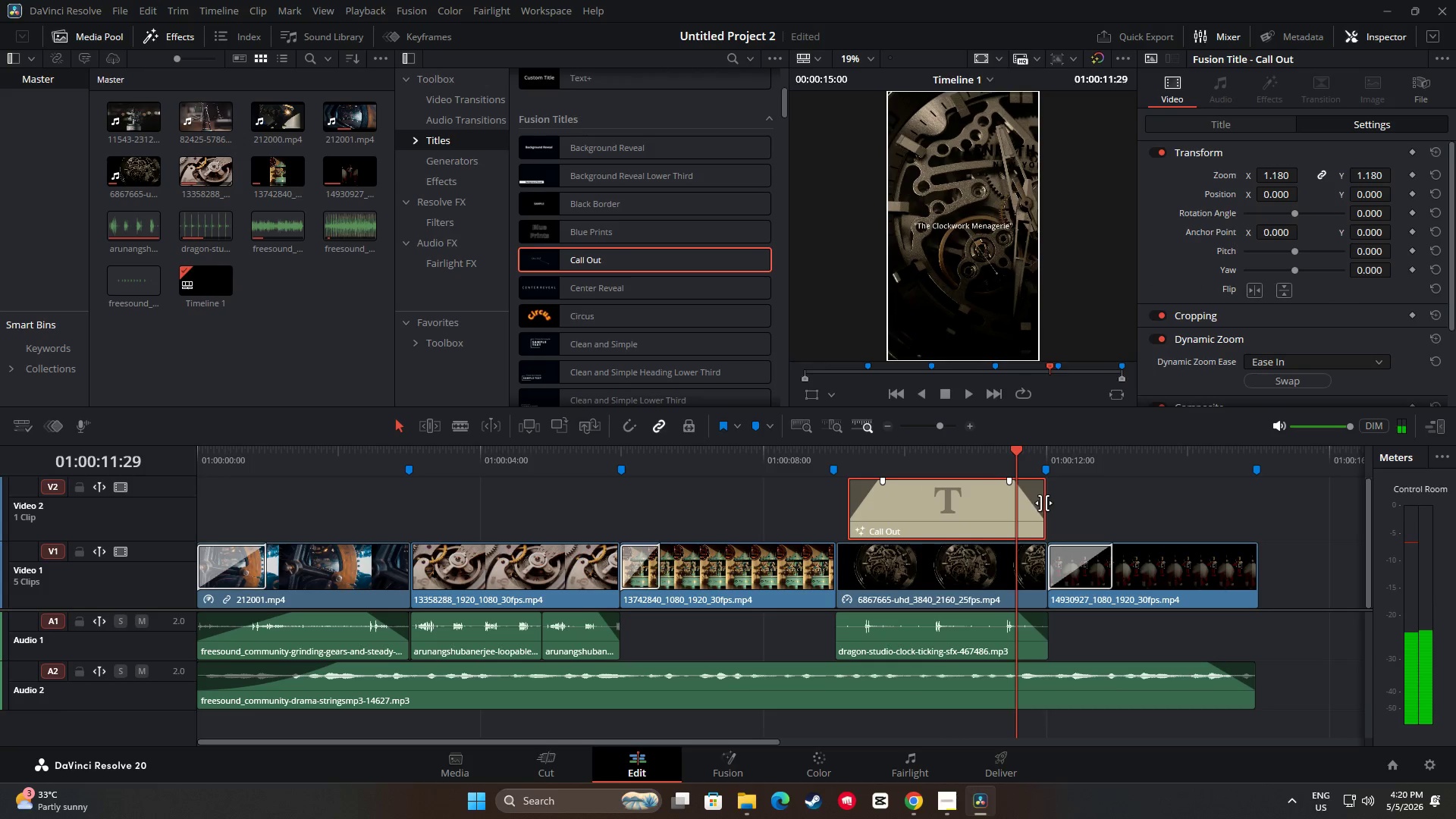 
left_click_drag(start_coordinate=[1040, 503], to_coordinate=[1034, 501])
 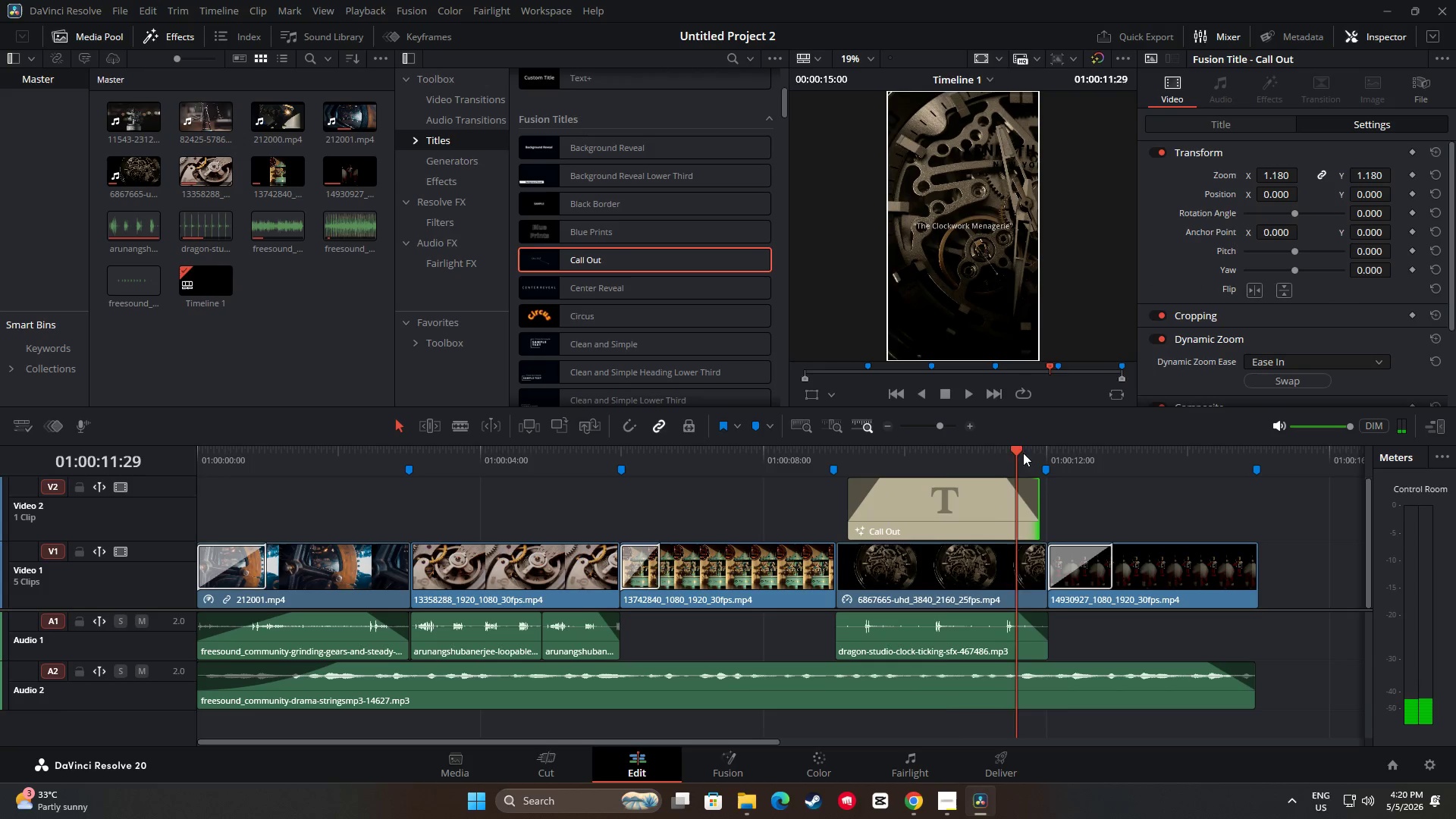 
left_click_drag(start_coordinate=[1021, 452], to_coordinate=[849, 450])
 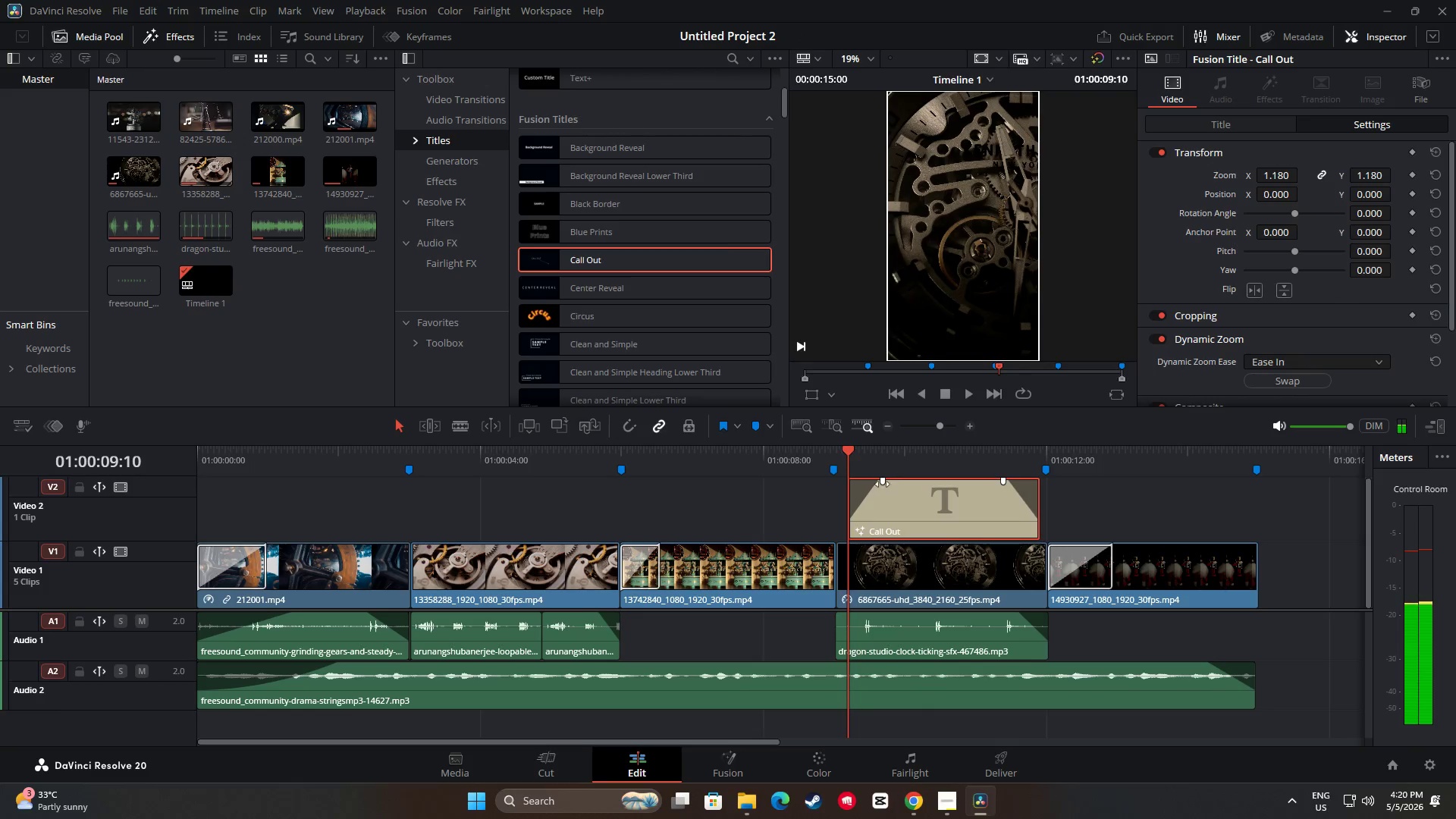 
left_click_drag(start_coordinate=[882, 483], to_coordinate=[896, 484])
 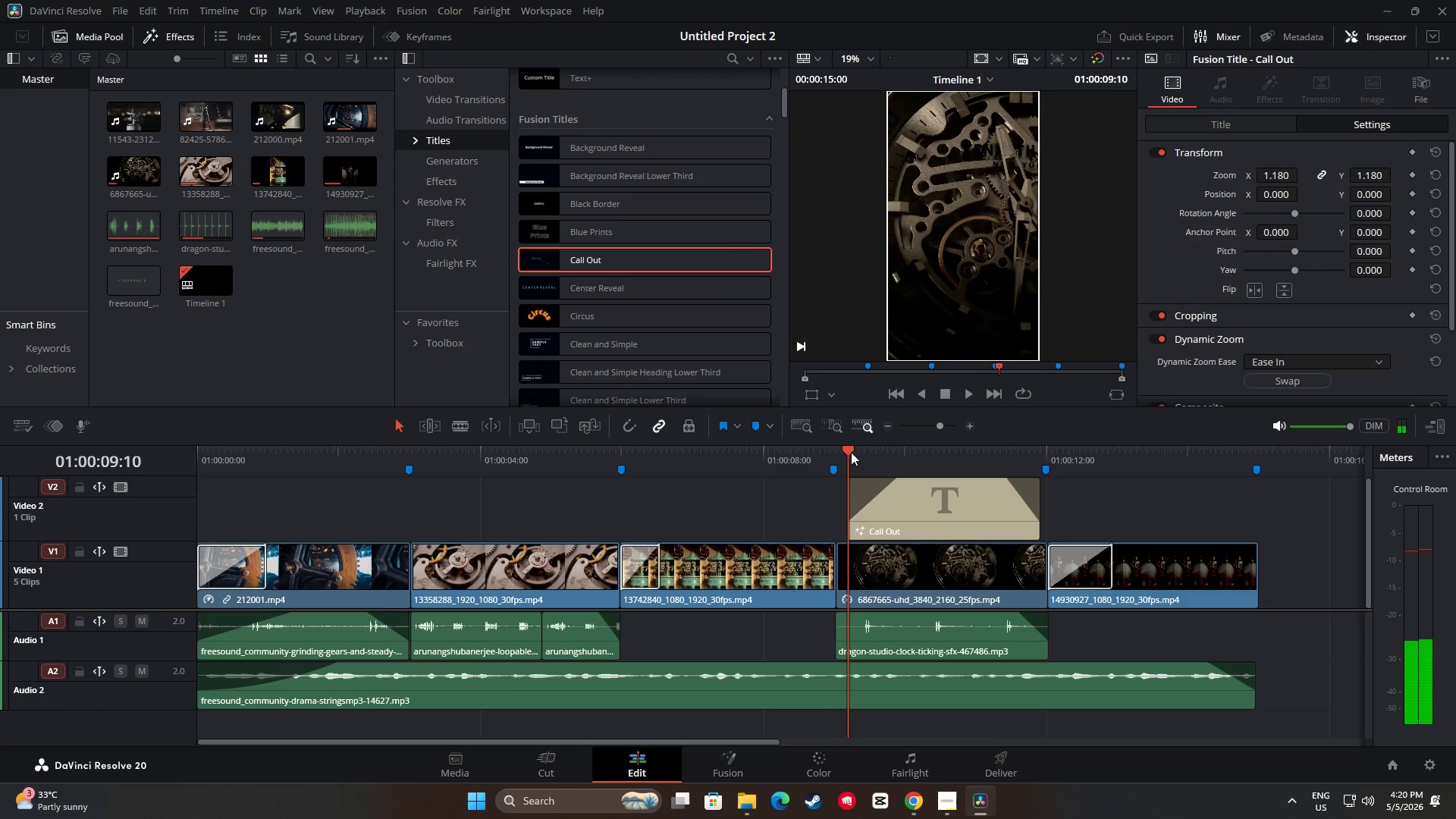 
key(Space)
 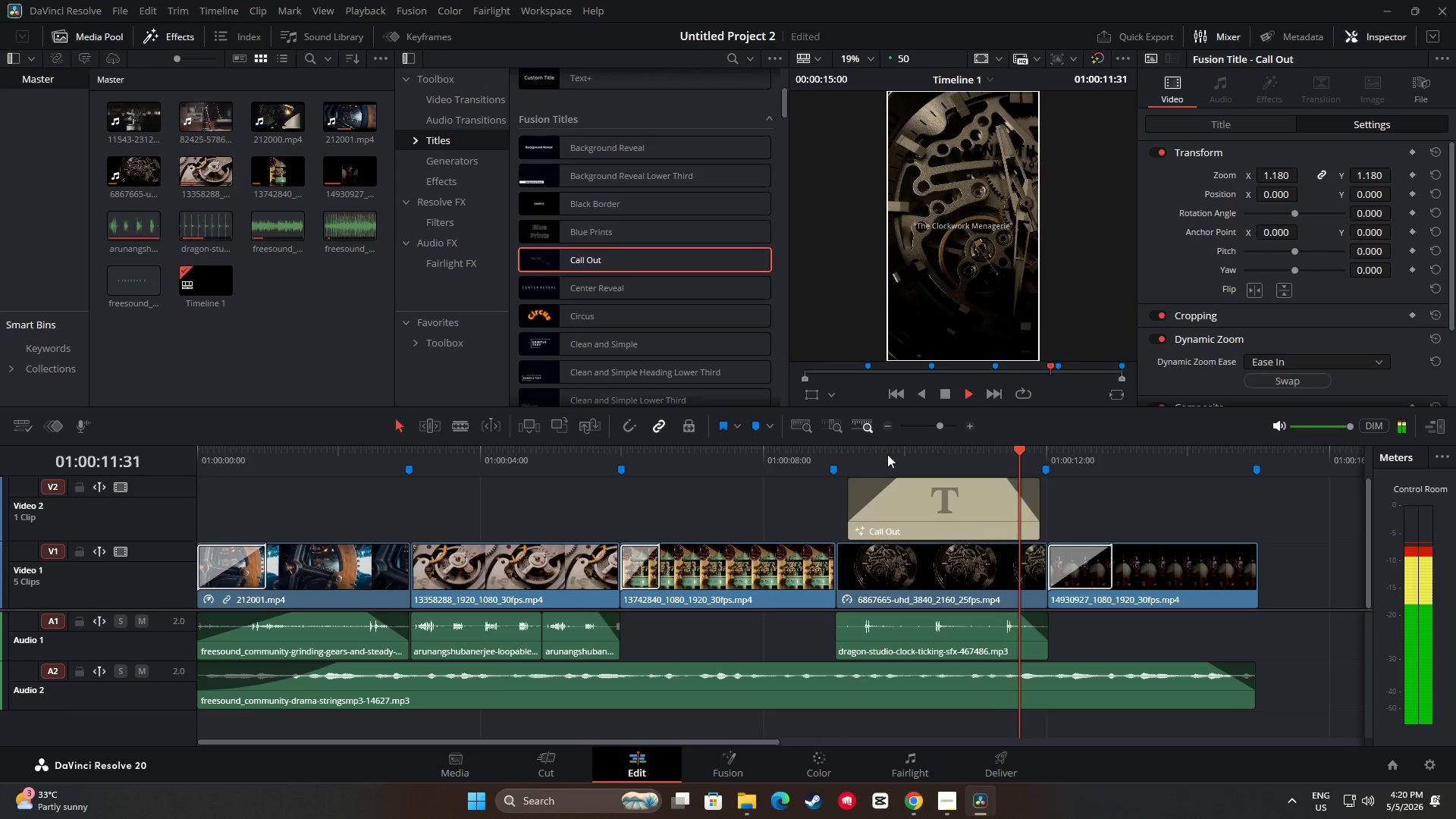 
key(Space)
 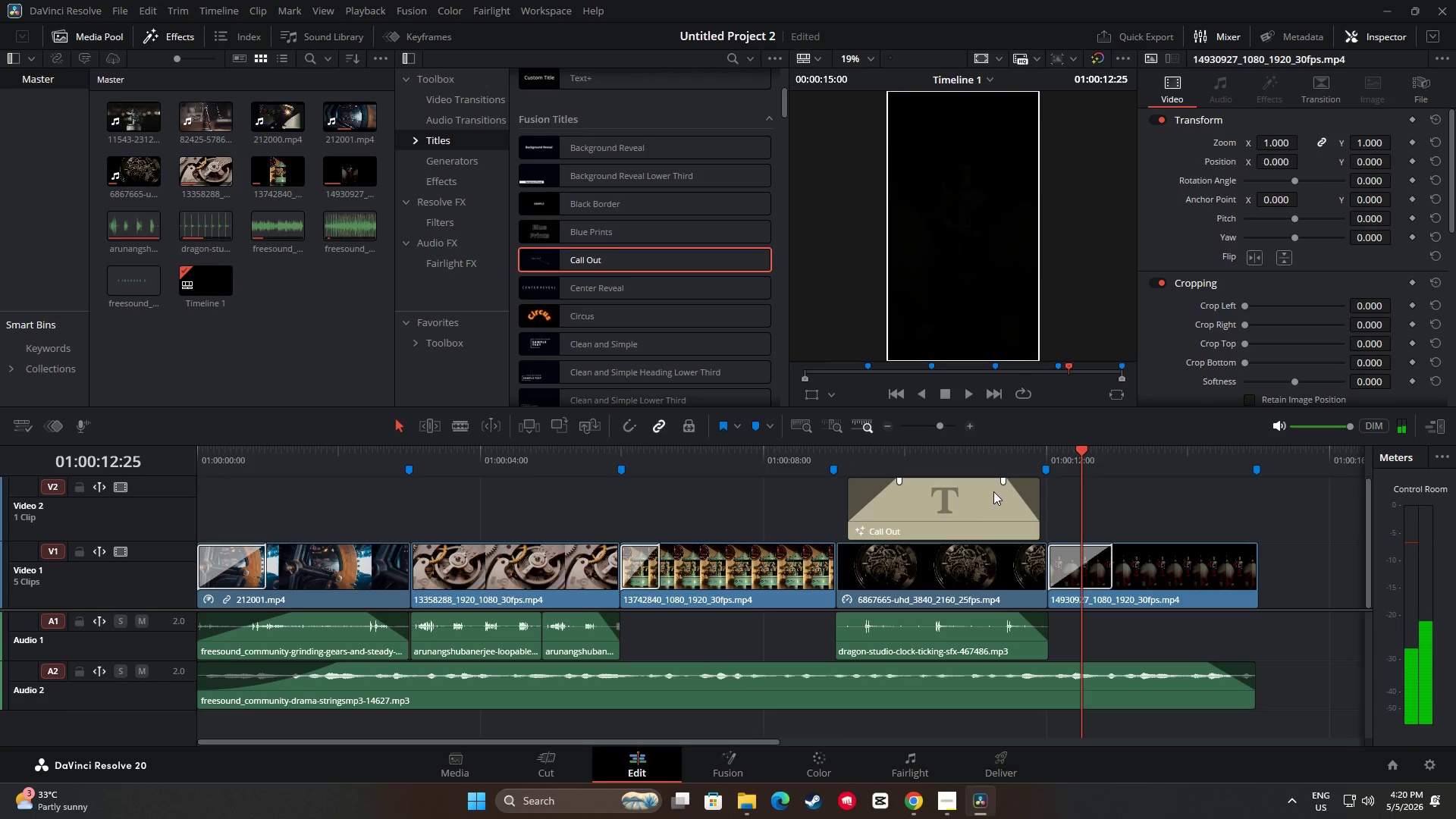 
right_click([993, 490])
 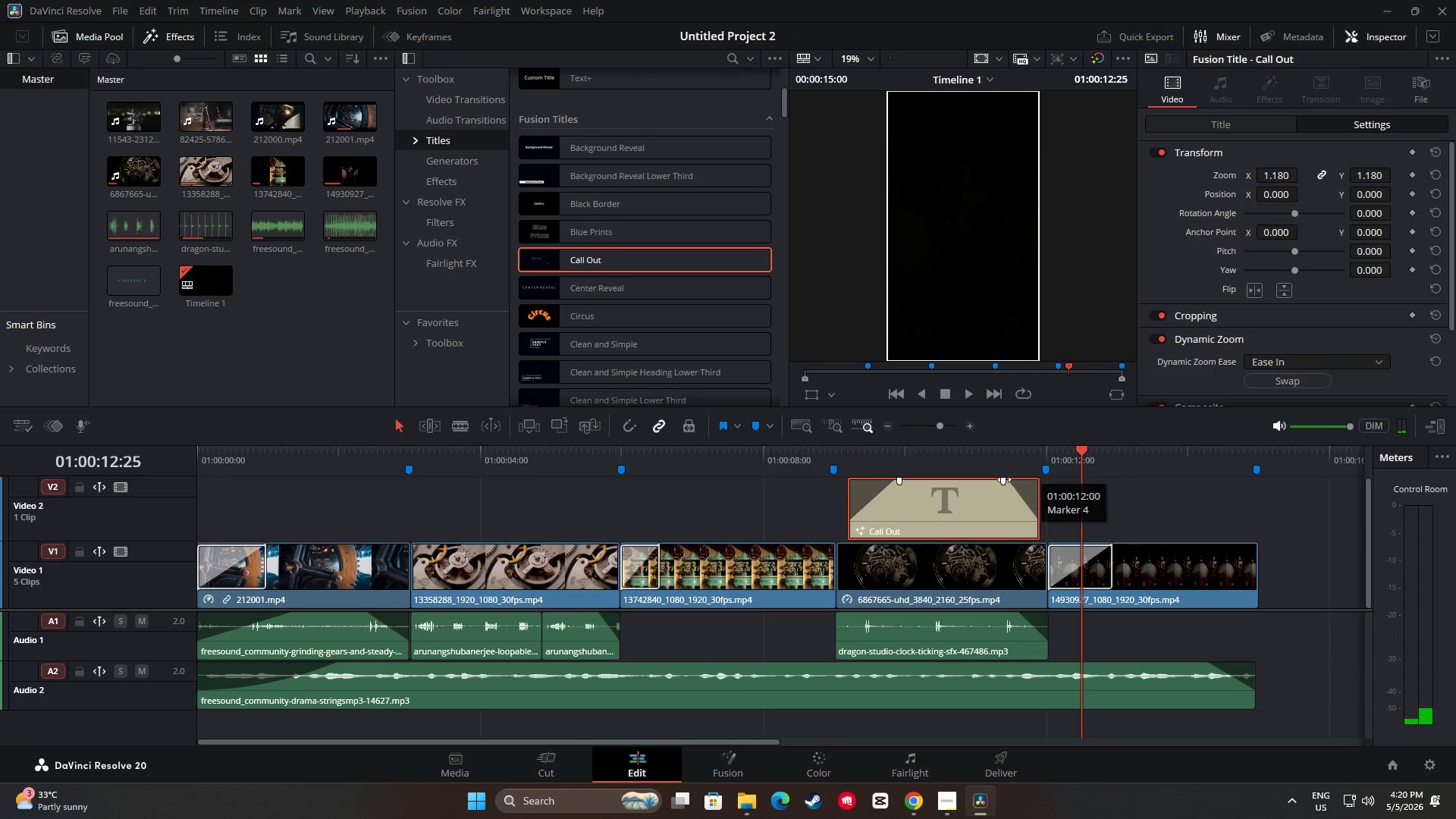 
left_click_drag(start_coordinate=[1076, 450], to_coordinate=[856, 453])
 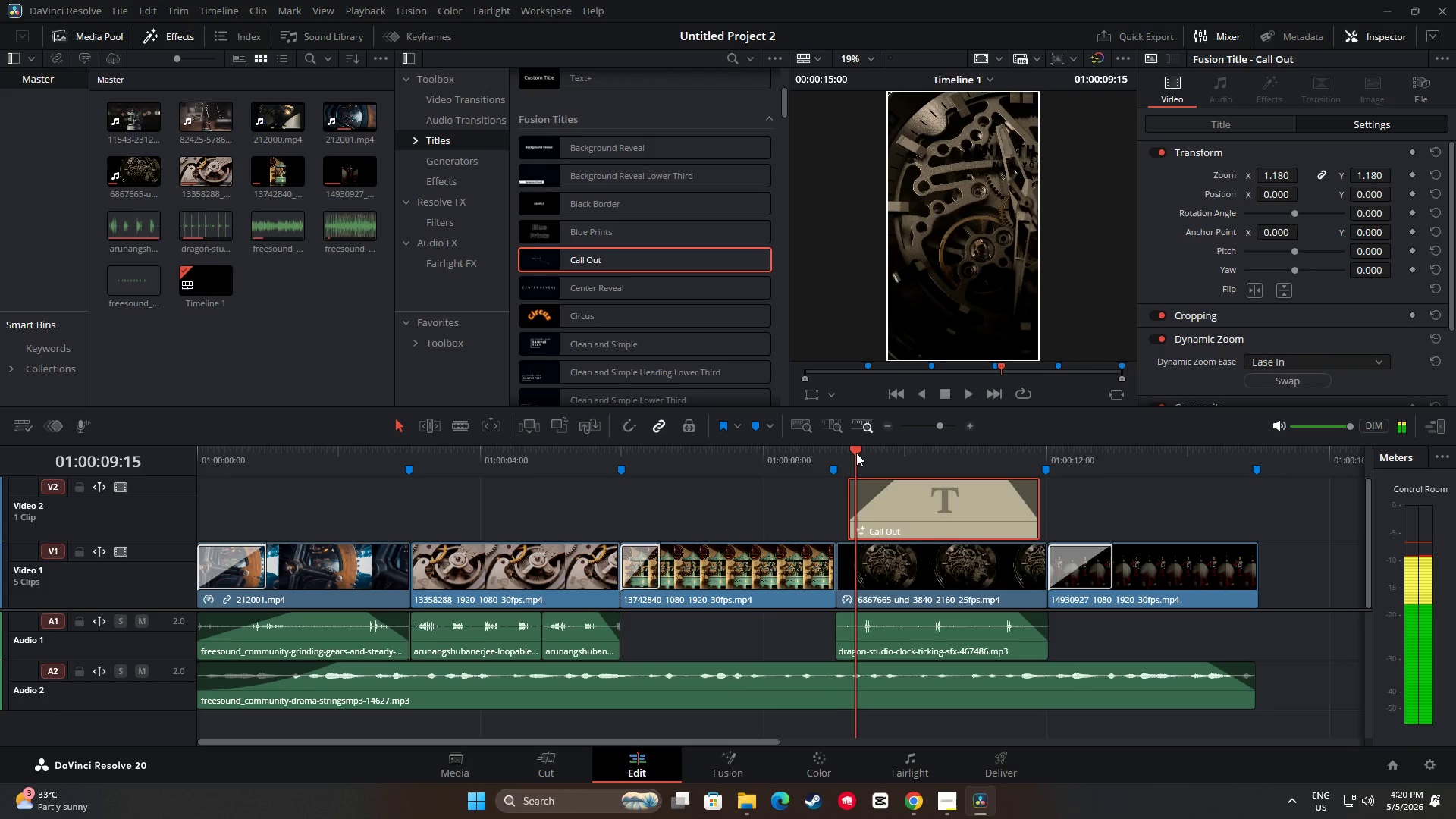 
key(Space)
 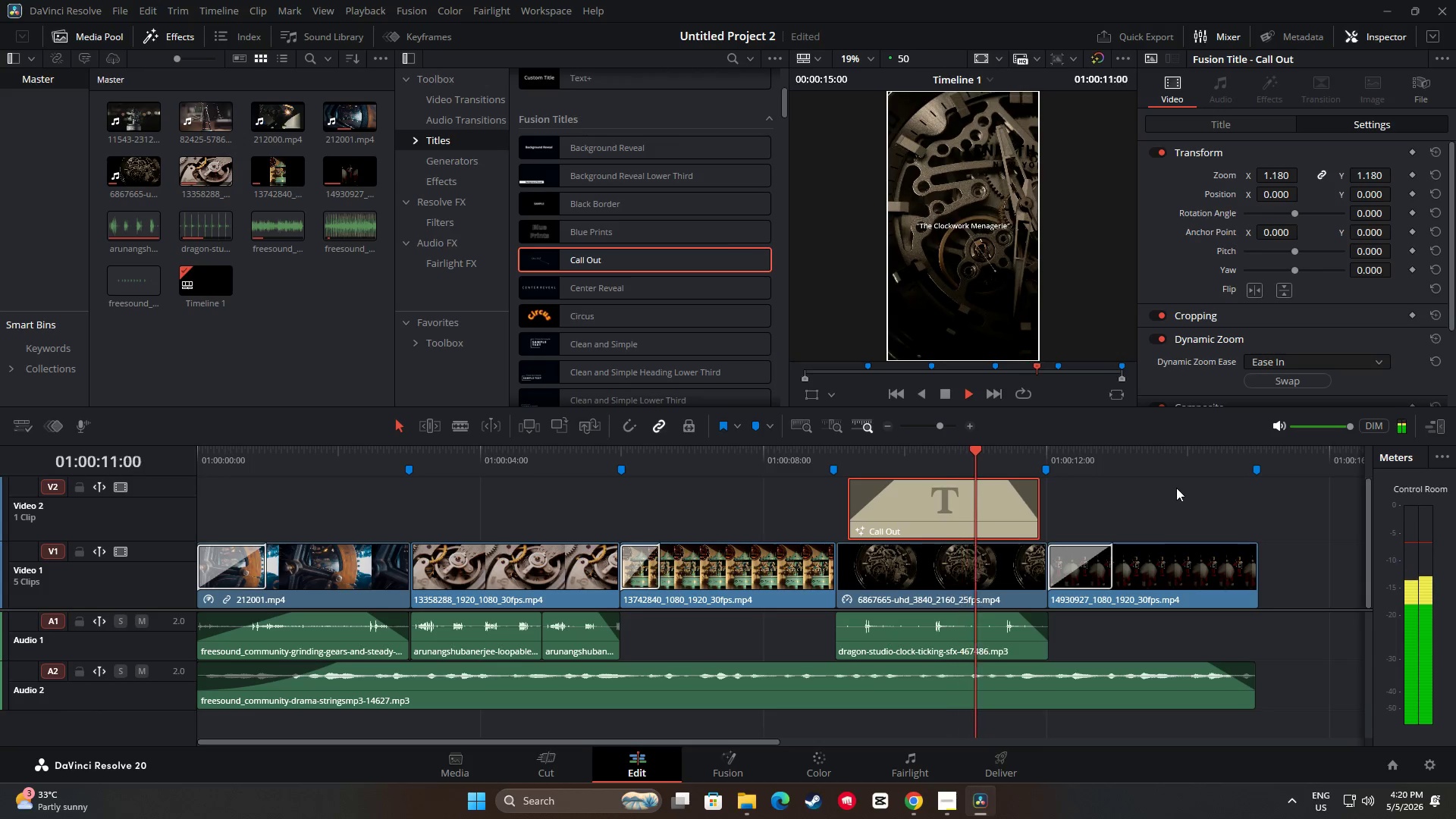 
key(Space)
 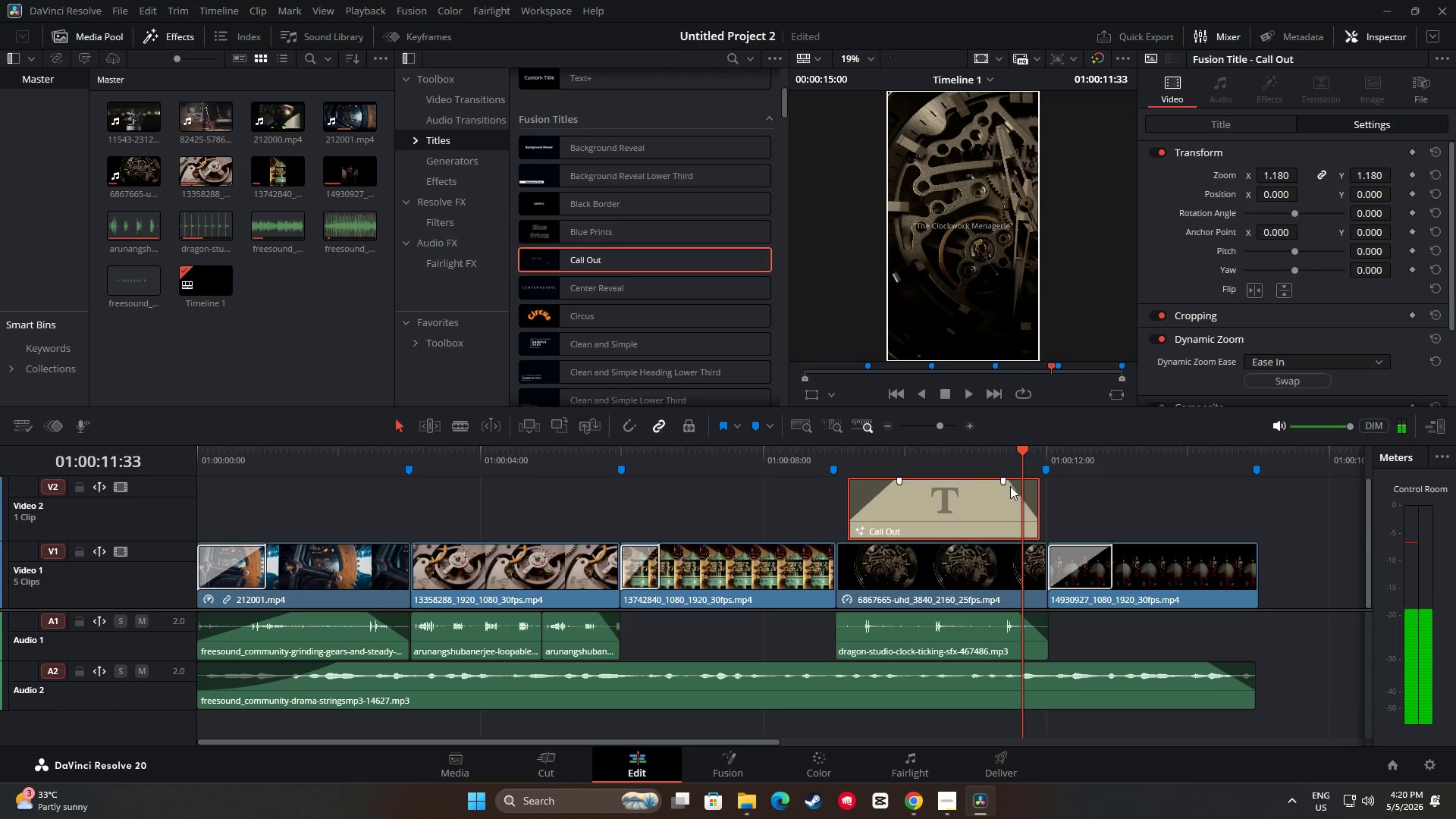 
left_click_drag(start_coordinate=[1004, 483], to_coordinate=[1012, 483])
 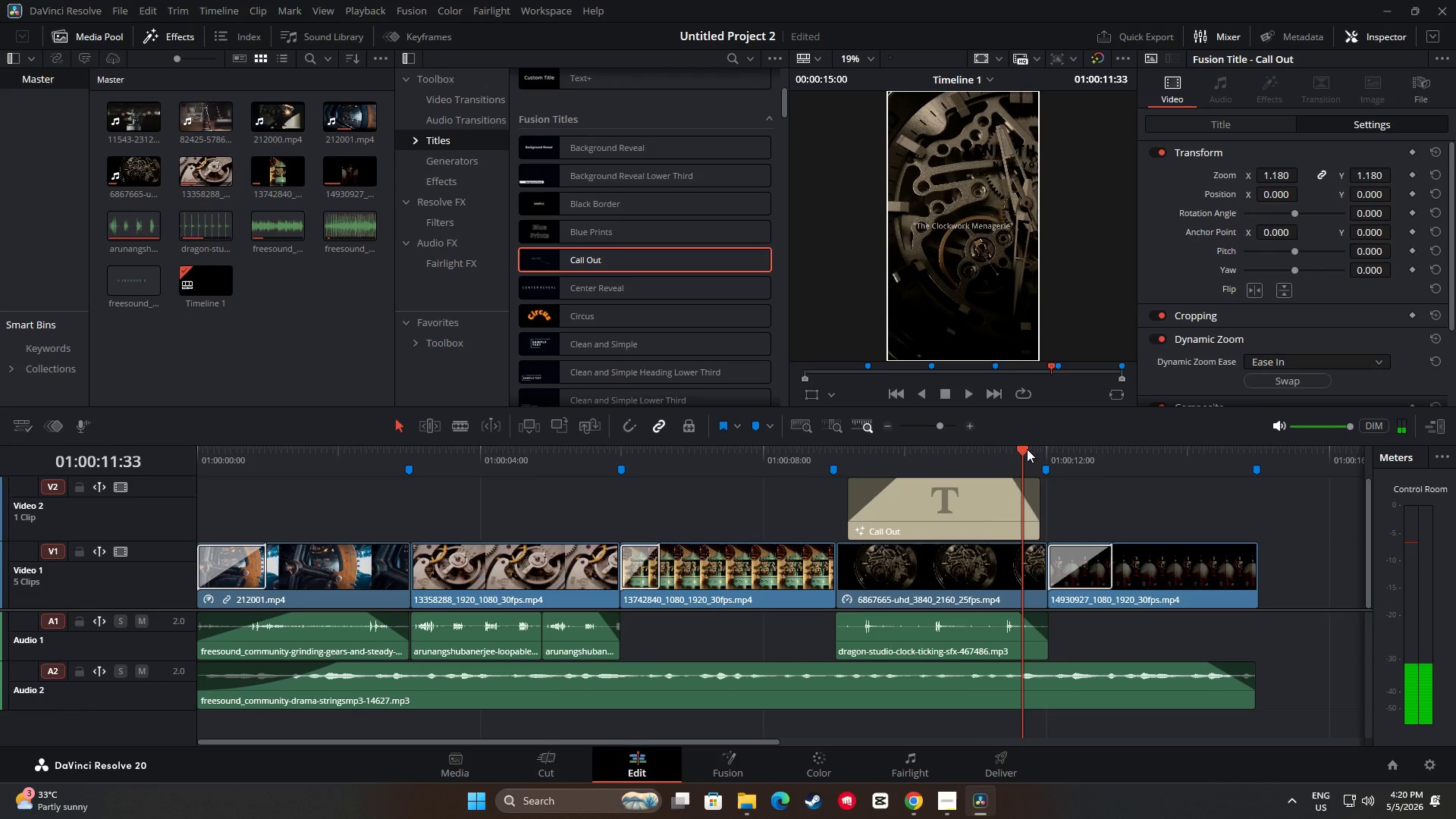 
left_click_drag(start_coordinate=[1026, 444], to_coordinate=[886, 450])
 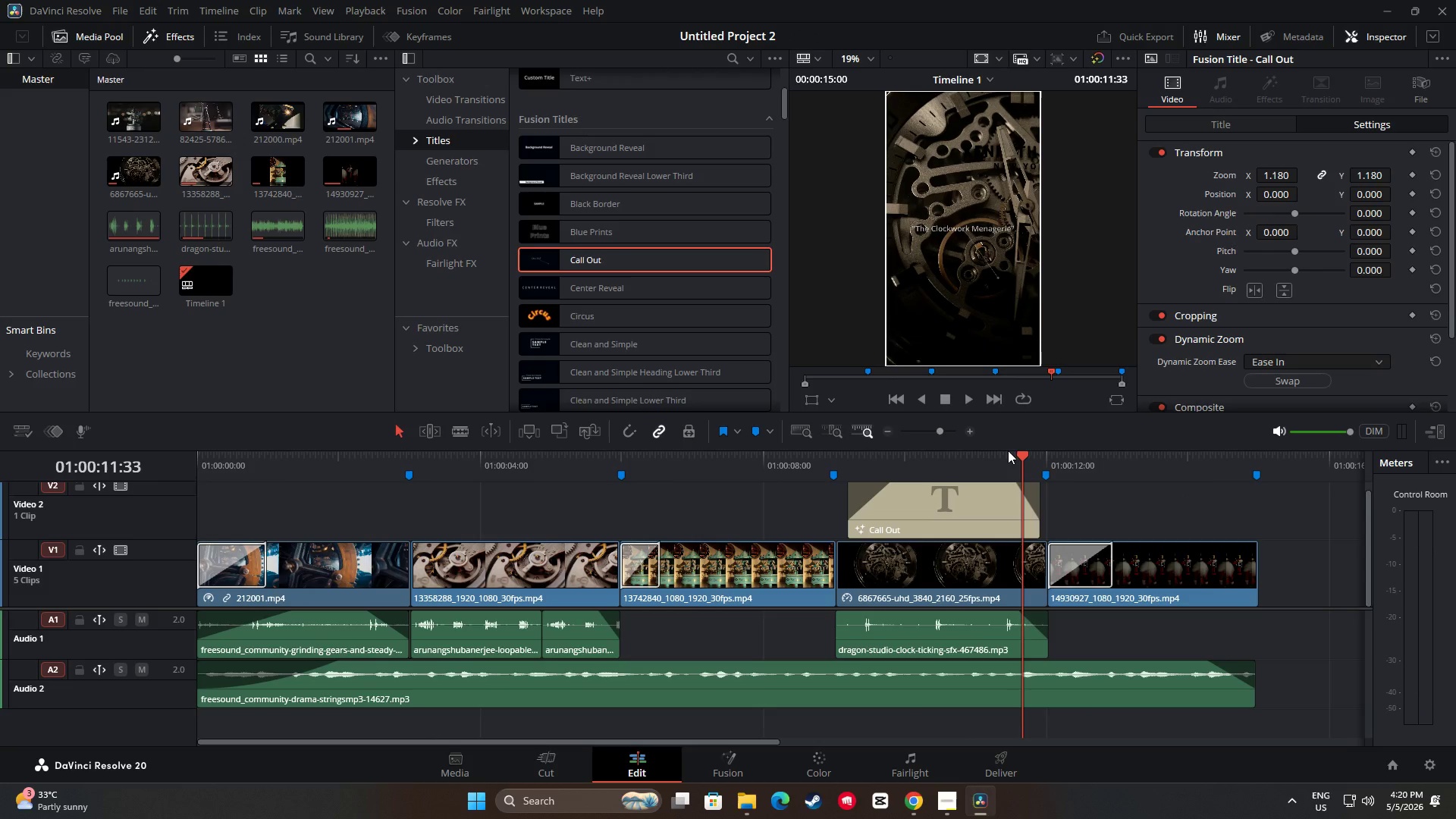 
left_click_drag(start_coordinate=[1008, 450], to_coordinate=[1009, 444])
 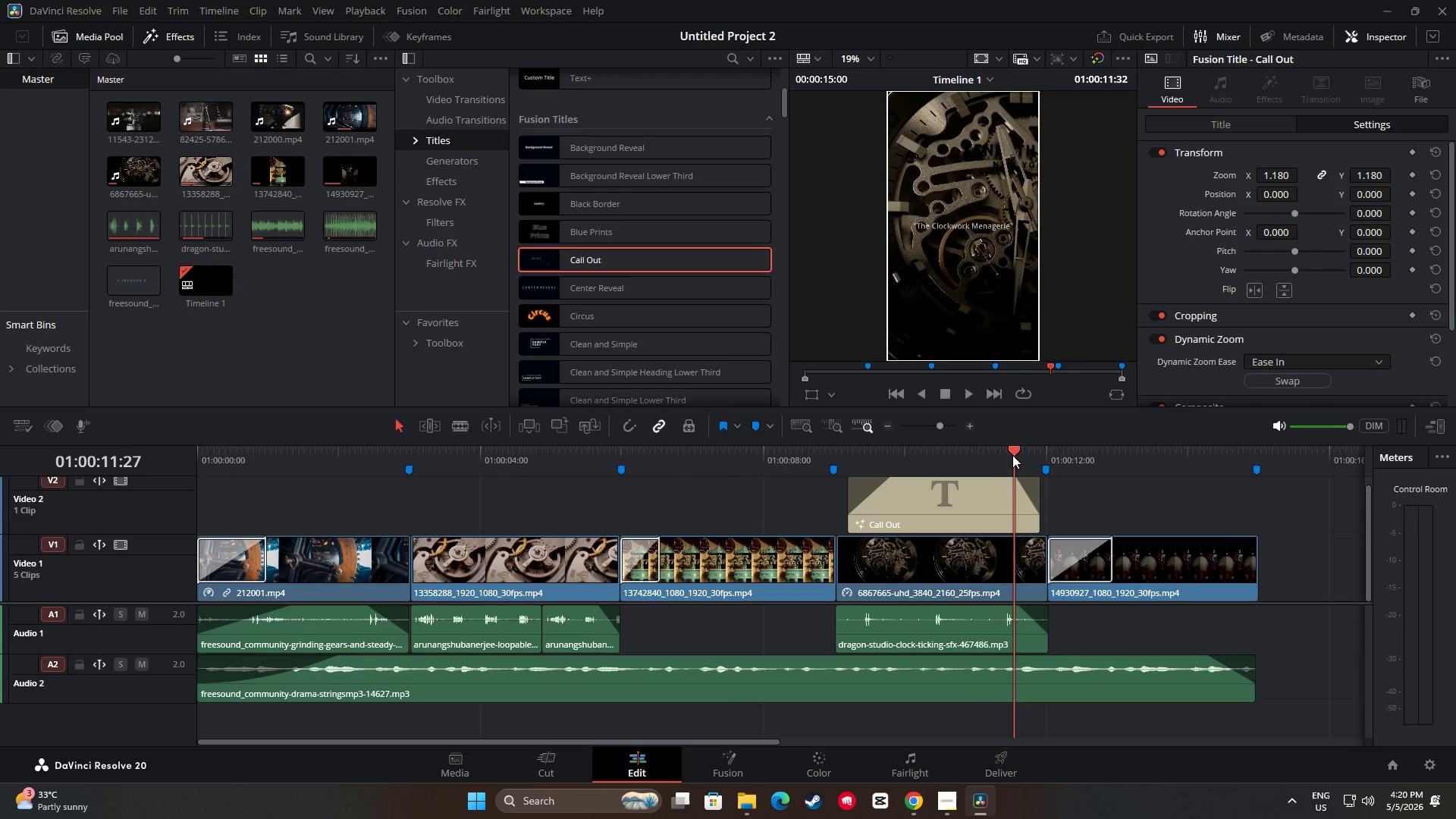 
left_click_drag(start_coordinate=[1022, 455], to_coordinate=[849, 447])
 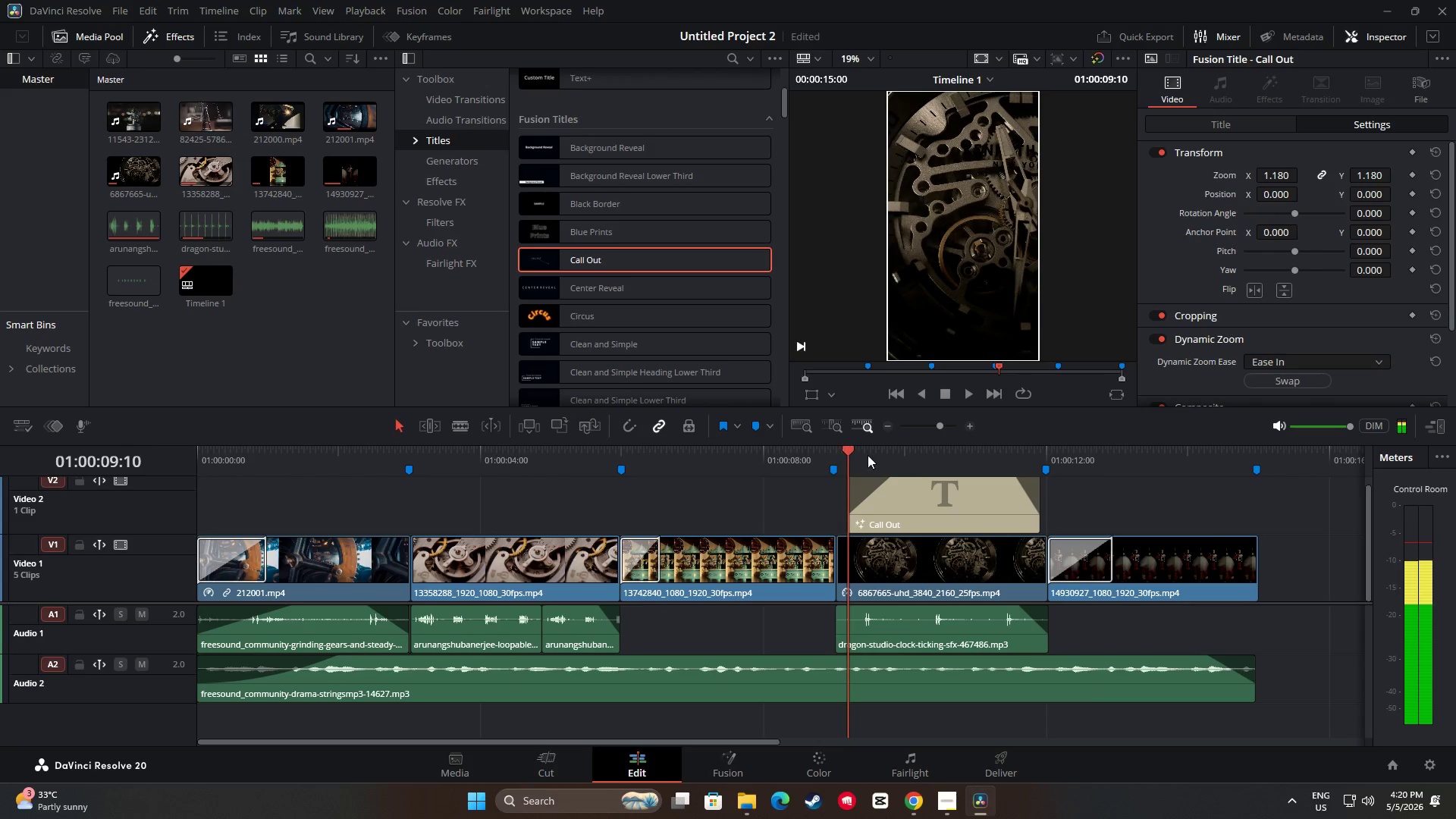 
key(Space)
 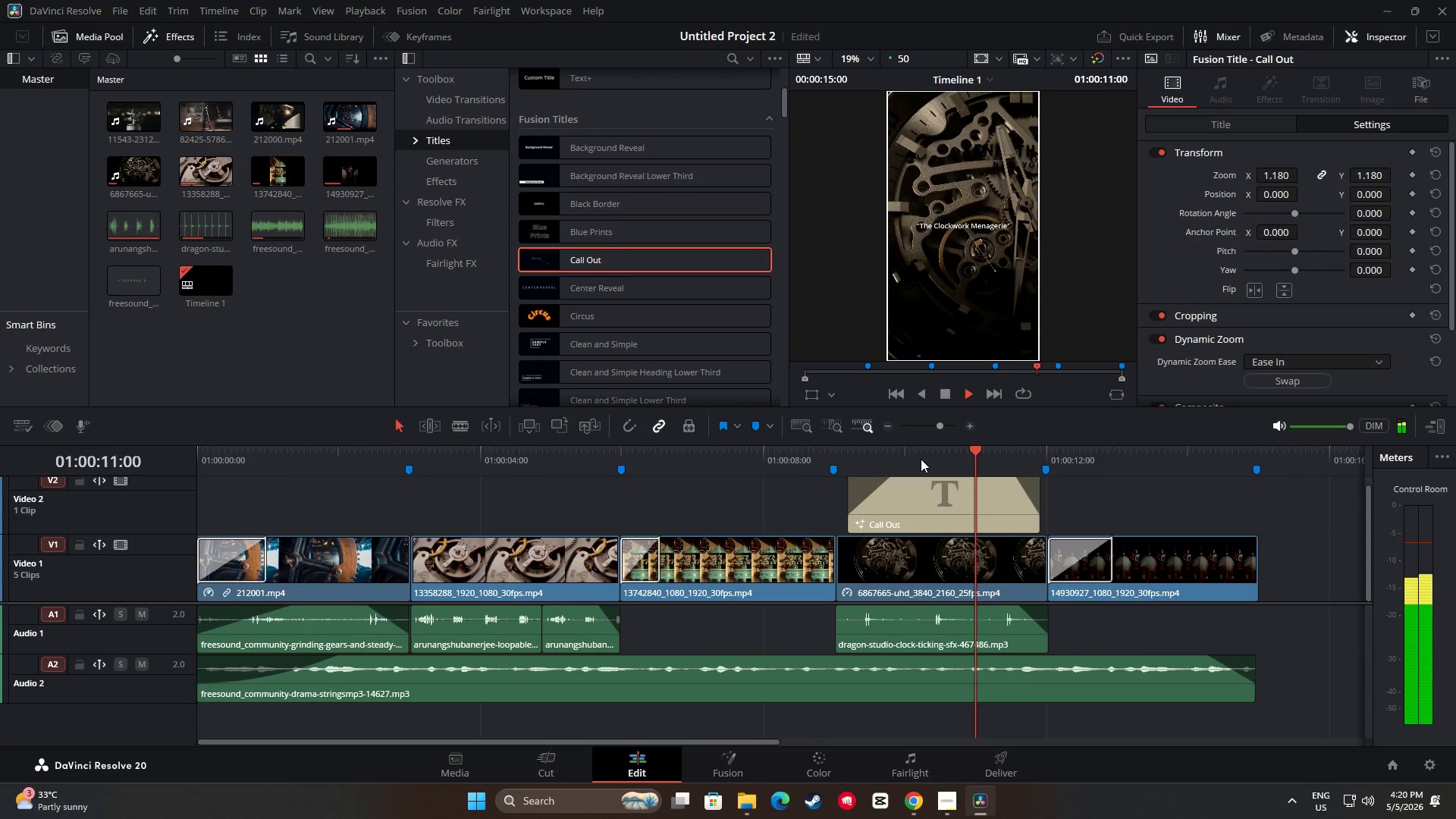 
key(Space)
 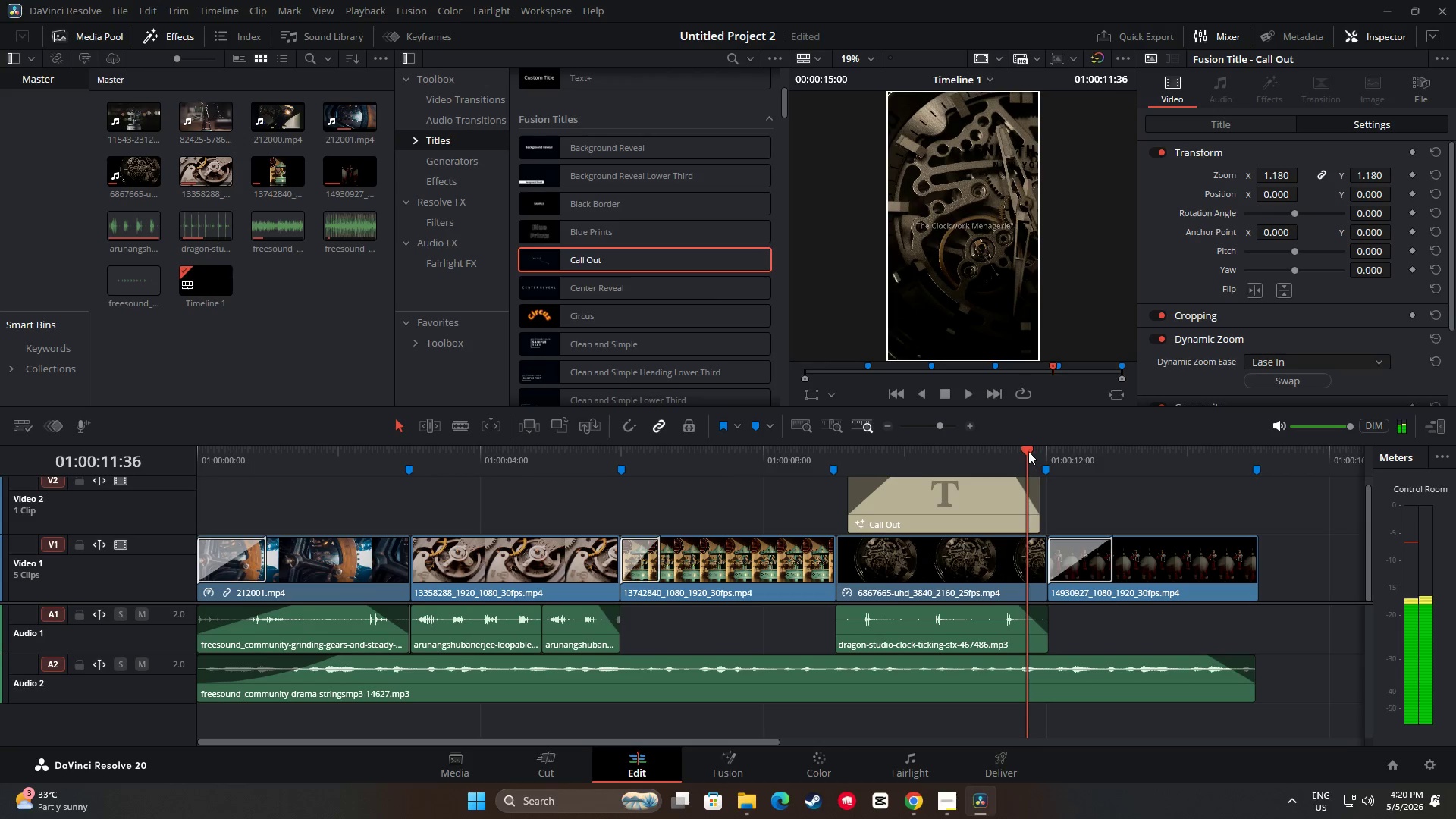 
left_click_drag(start_coordinate=[1025, 447], to_coordinate=[850, 457])
 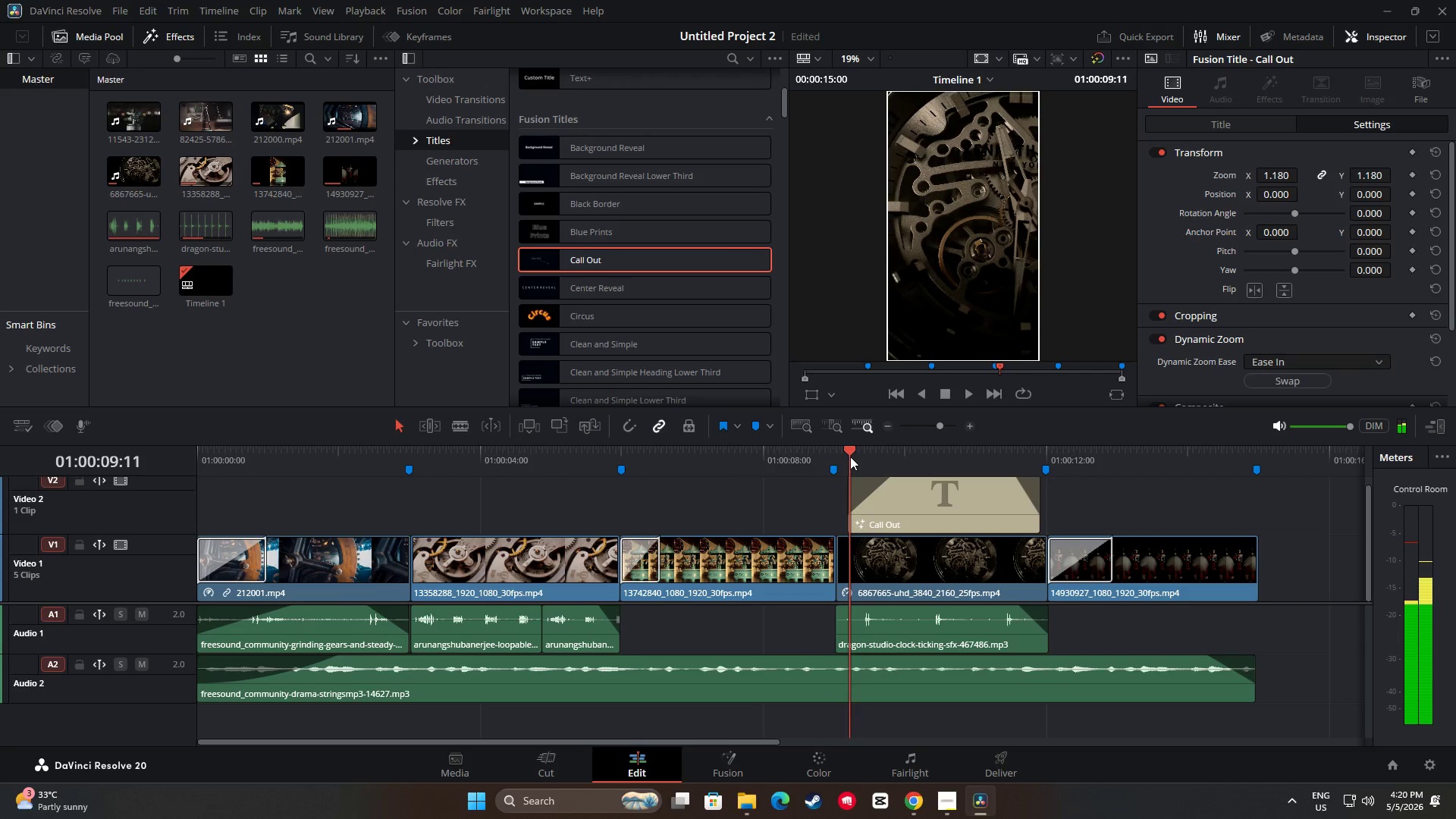 
key(Space)
 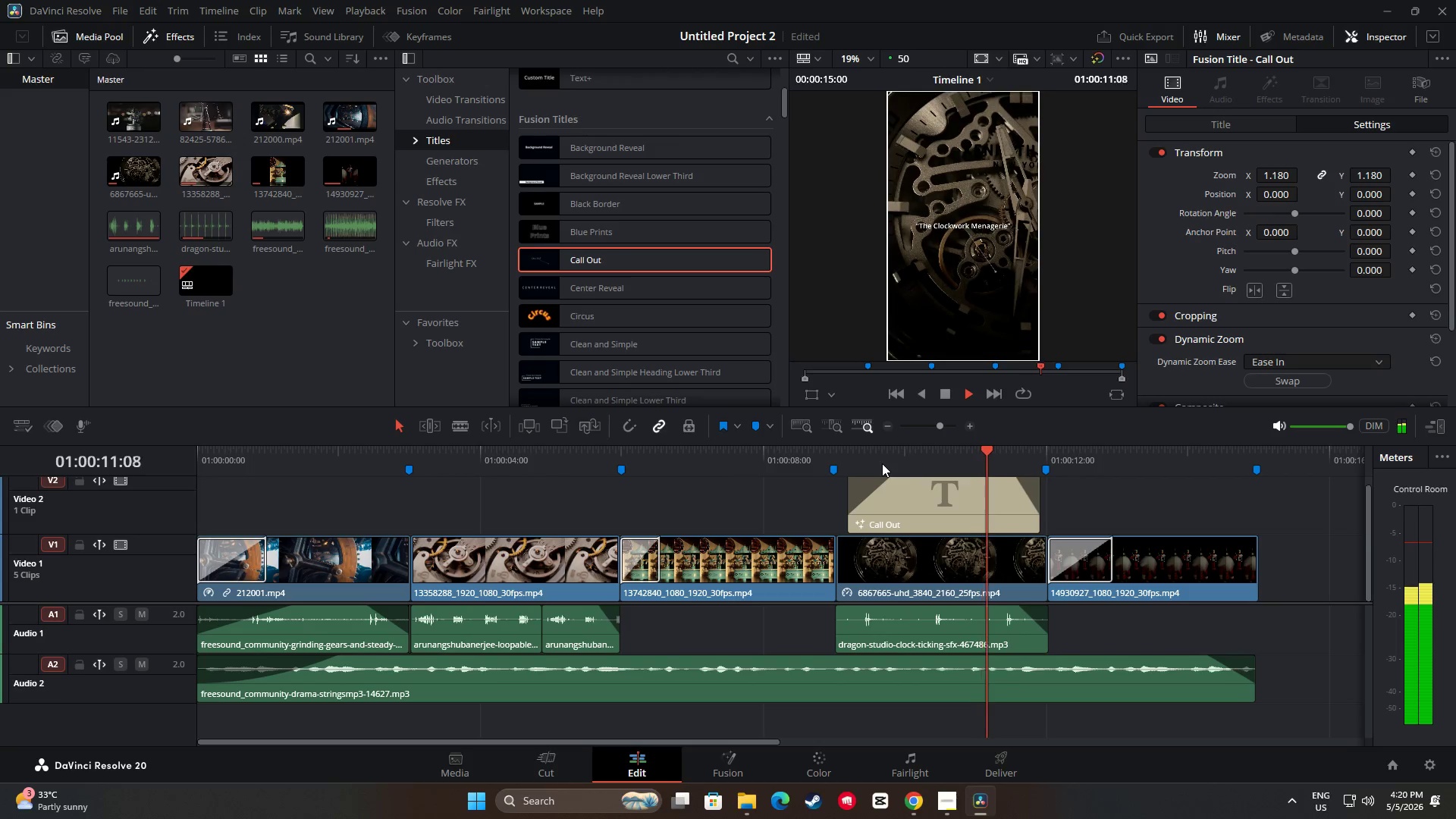 
key(Space)
 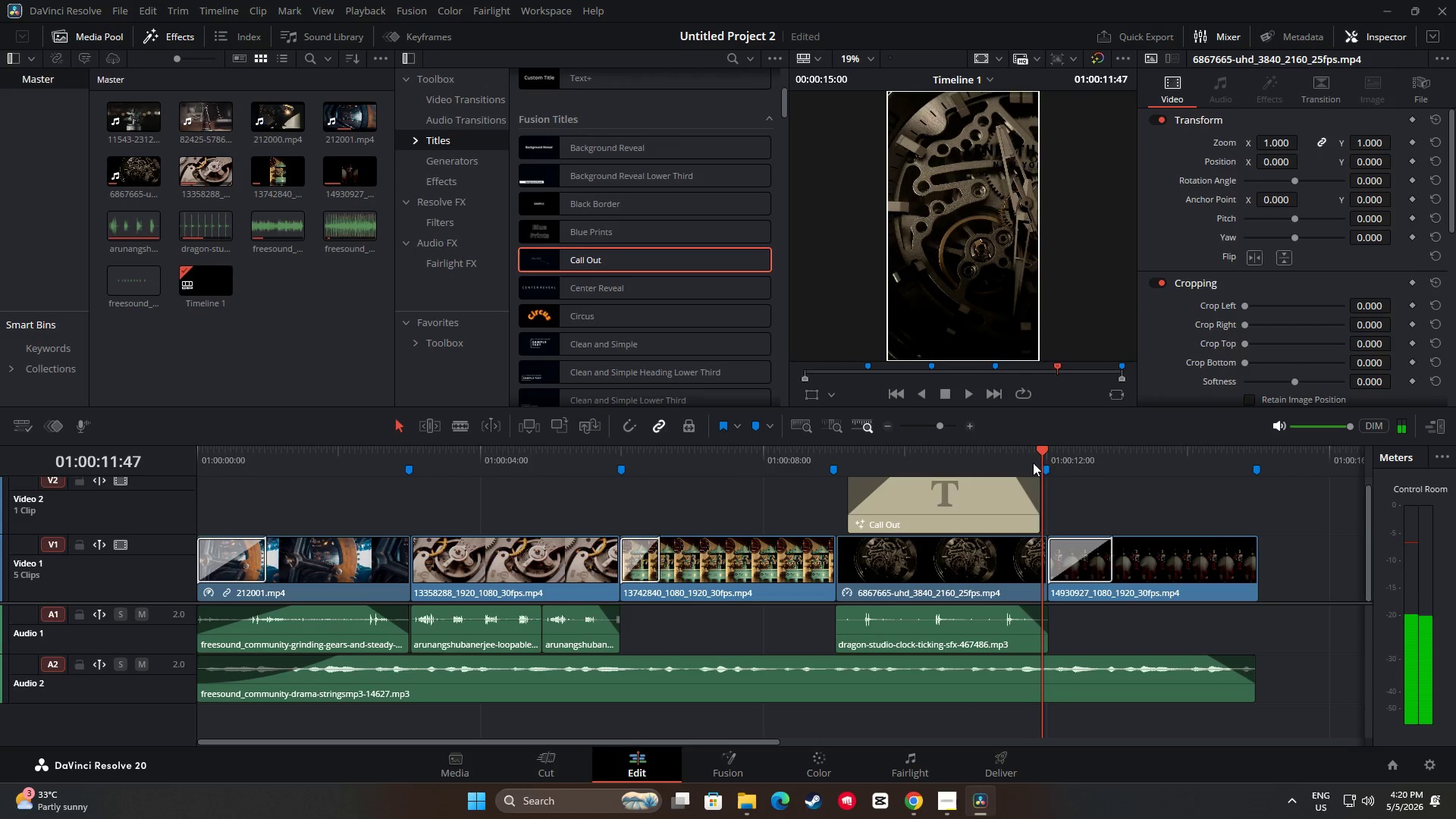 
left_click_drag(start_coordinate=[1043, 447], to_coordinate=[925, 455])
 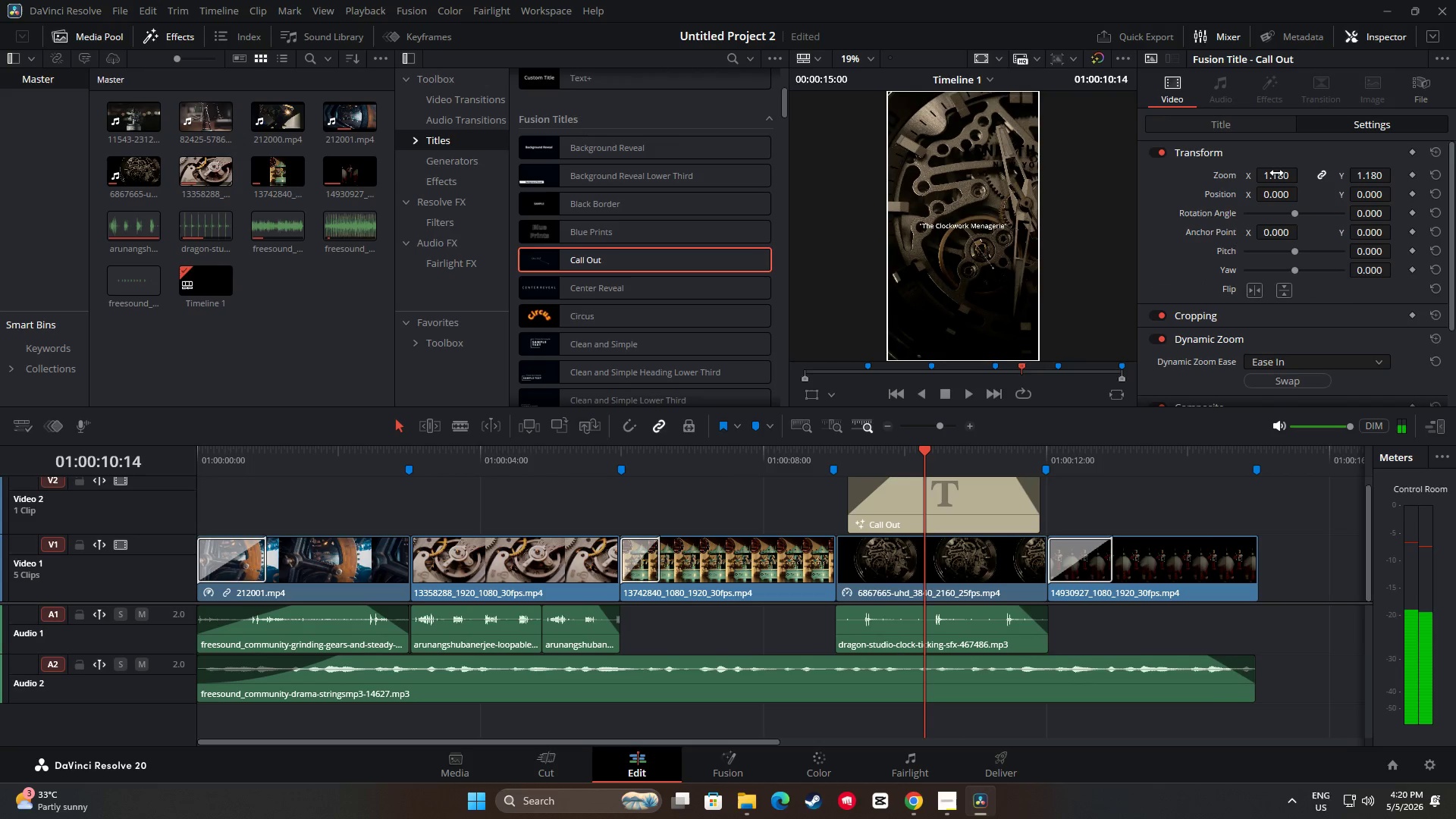 
left_click_drag(start_coordinate=[1276, 174], to_coordinate=[1285, 174])
 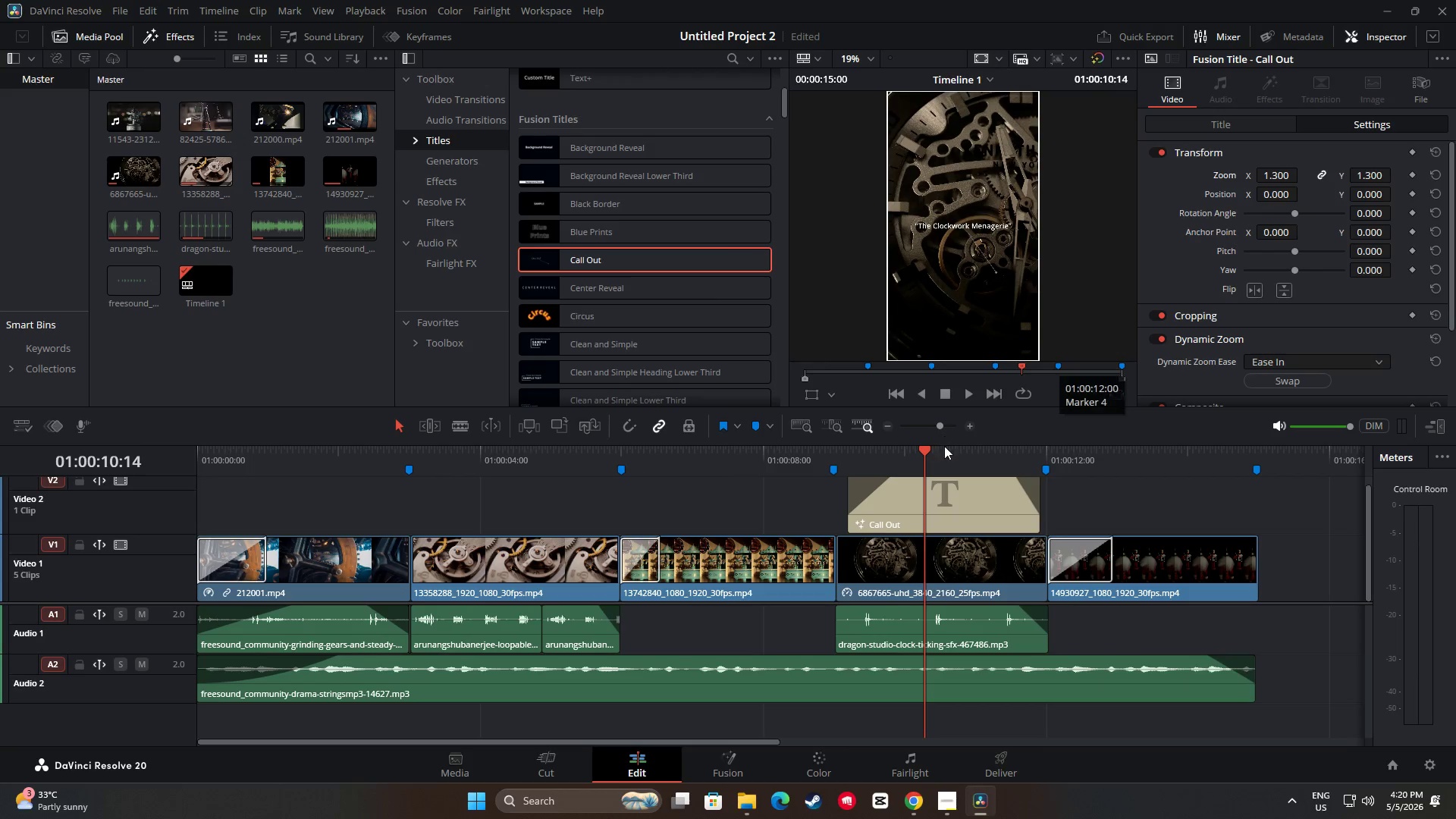 
left_click_drag(start_coordinate=[927, 449], to_coordinate=[833, 450])
 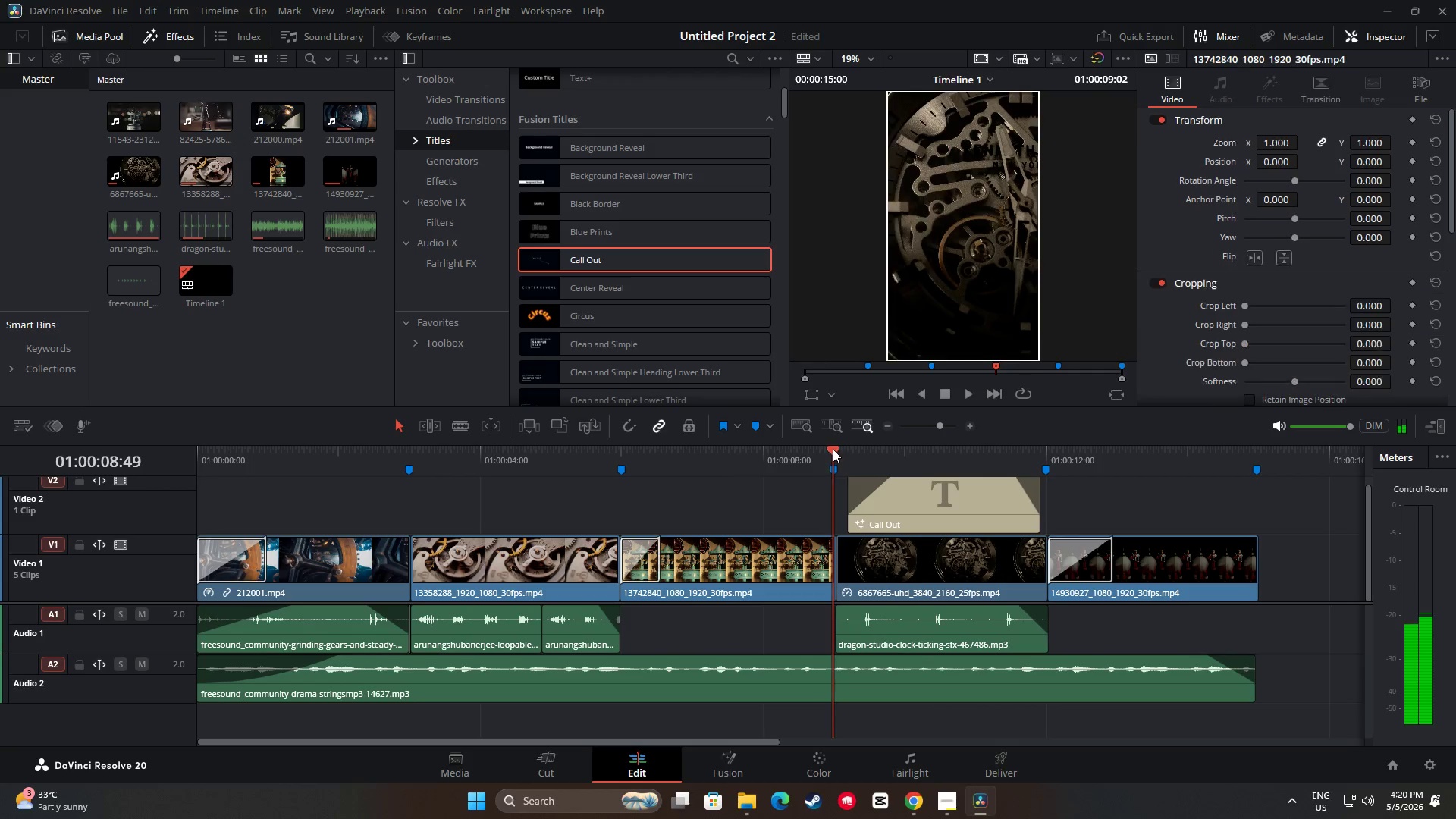 
key(Space)
 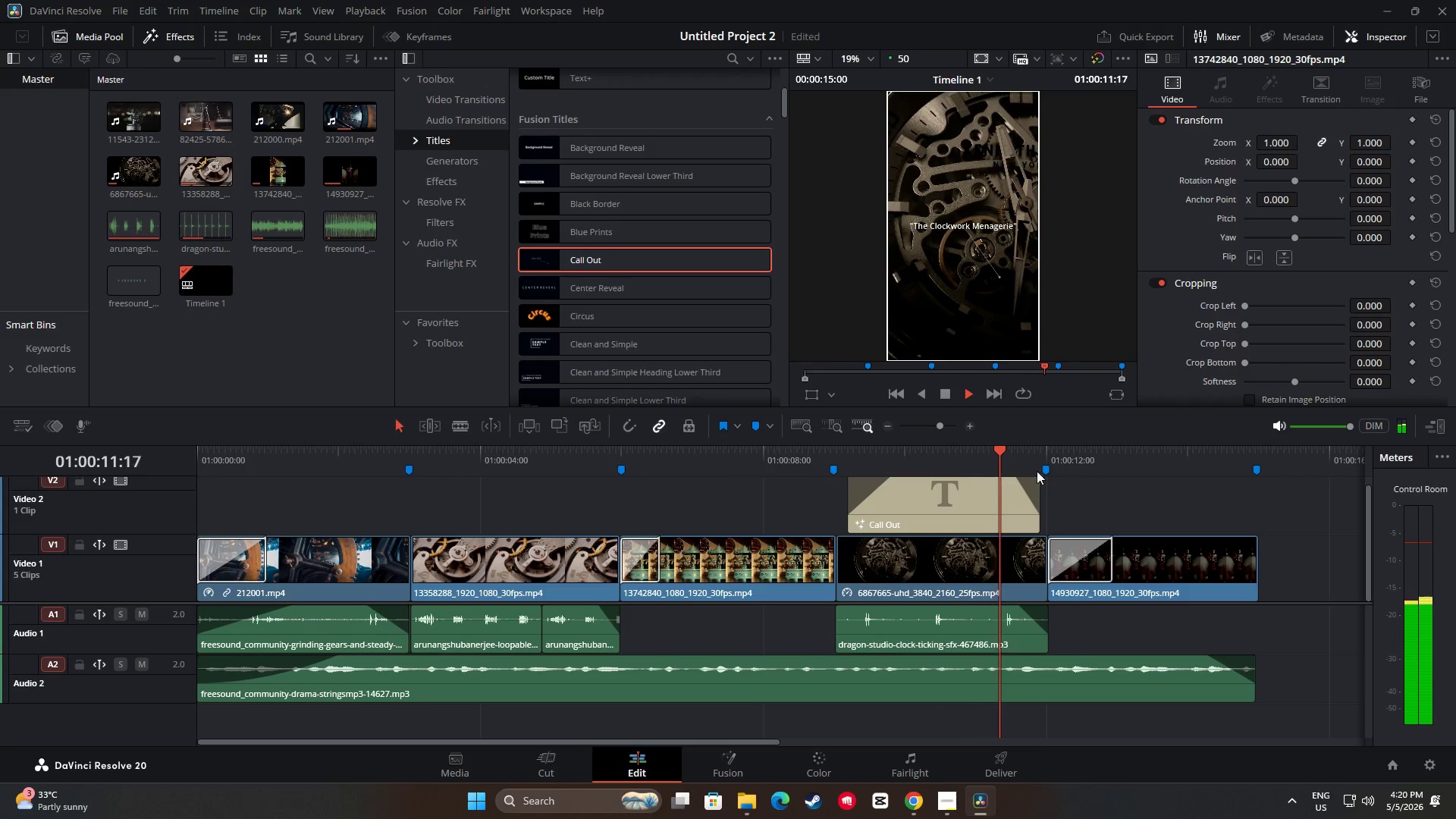 
key(Space)
 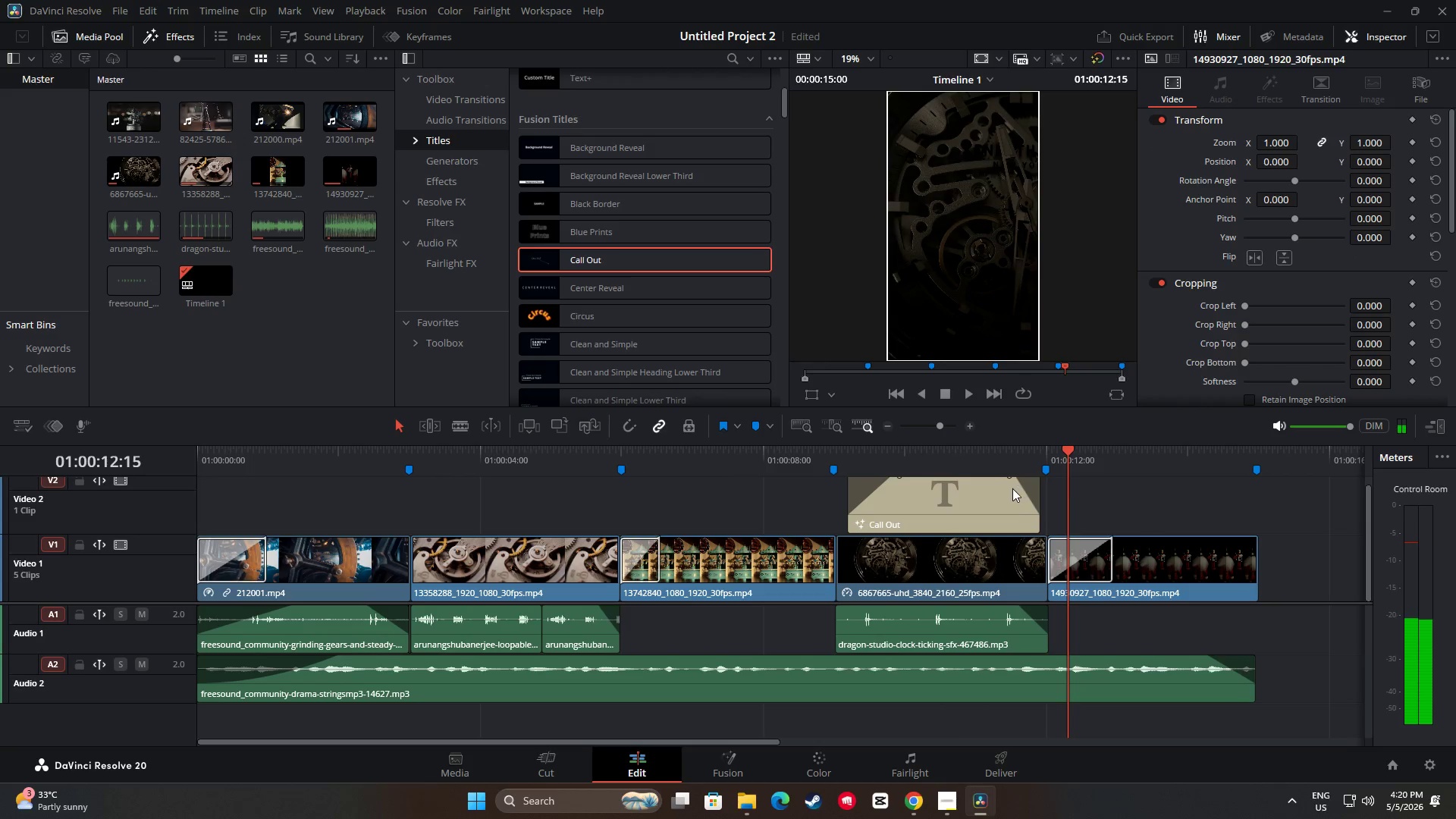 
left_click([1010, 488])
 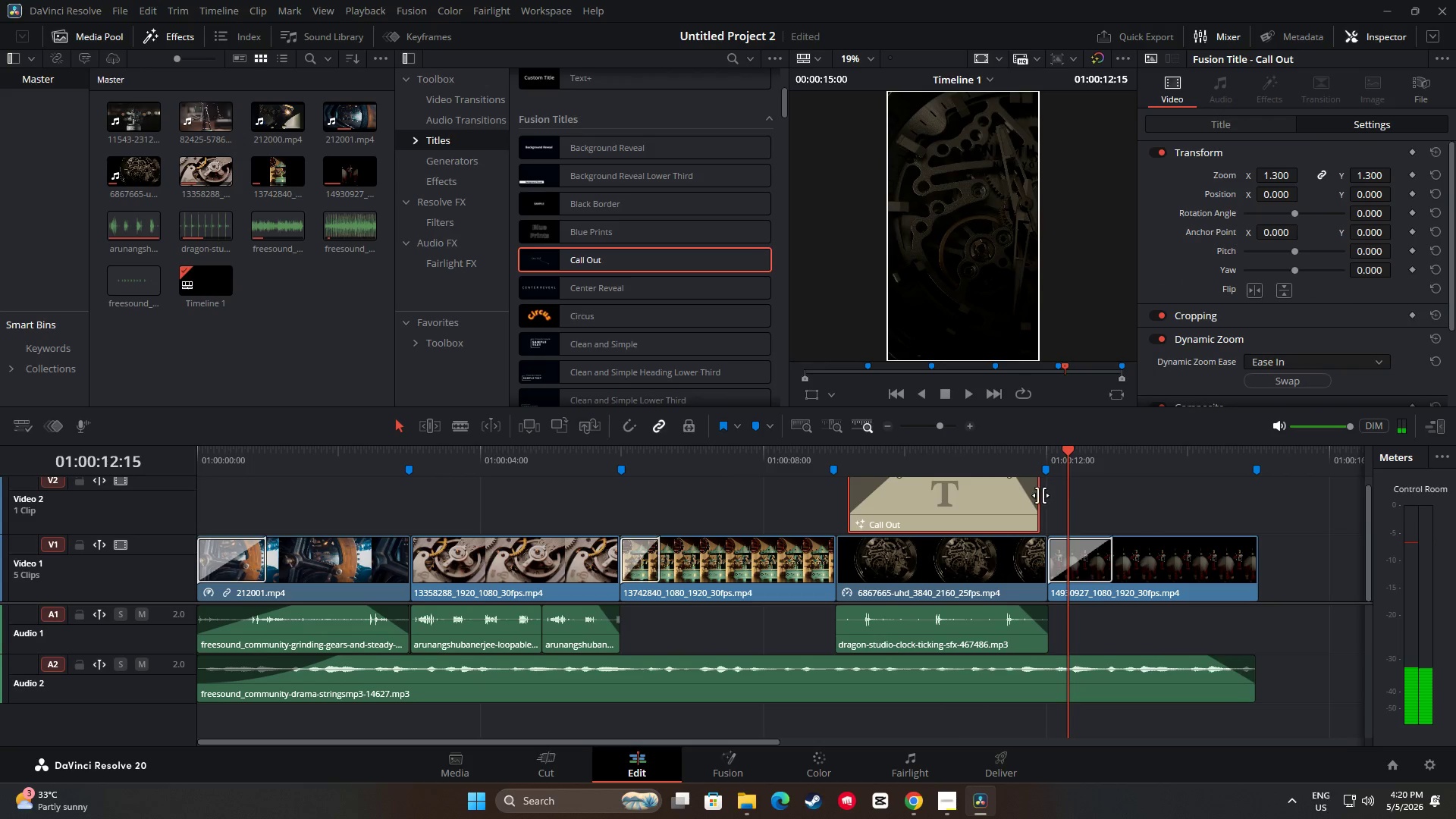 
left_click_drag(start_coordinate=[1039, 495], to_coordinate=[1043, 495])
 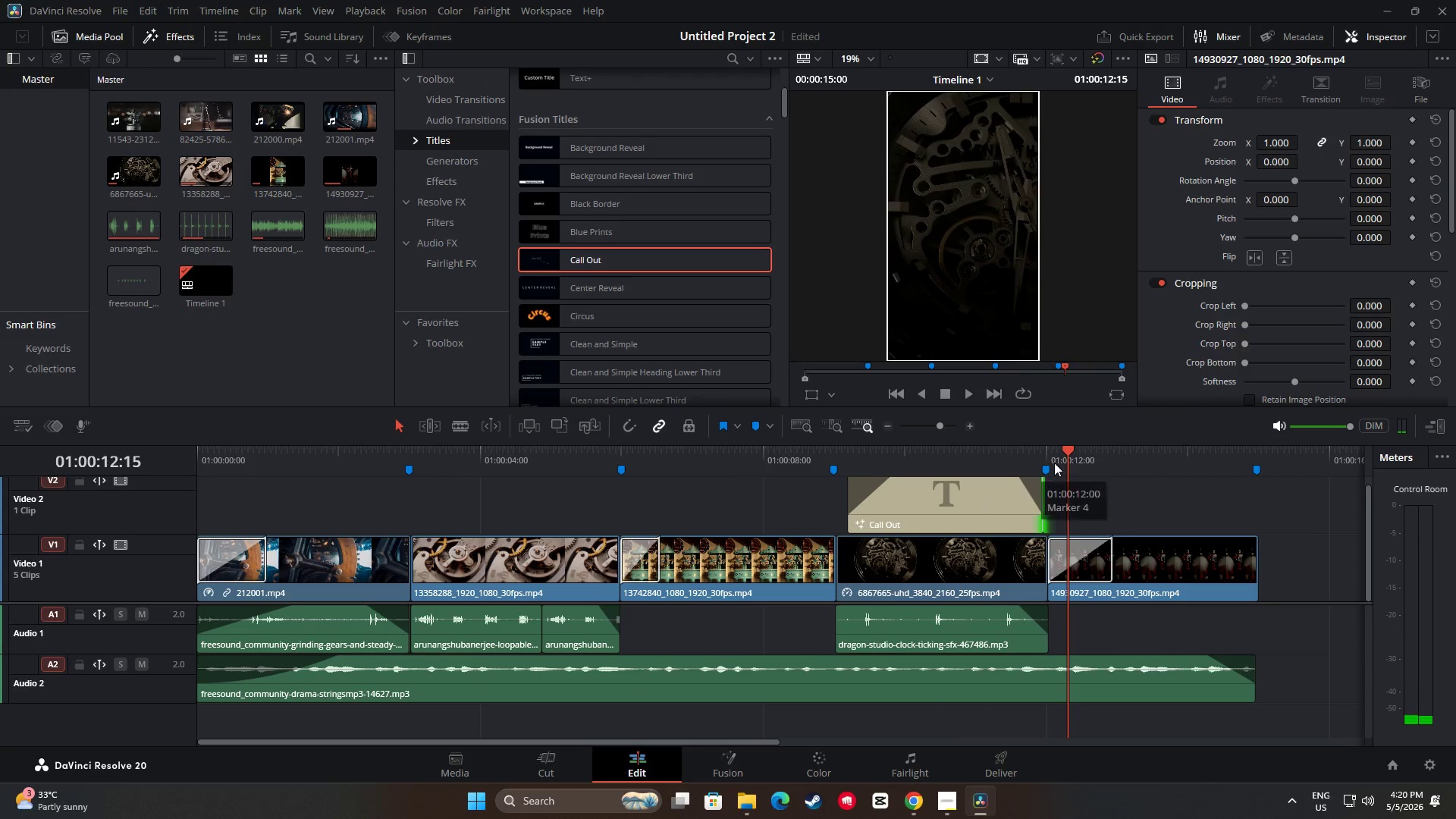 
left_click_drag(start_coordinate=[1068, 453], to_coordinate=[915, 457])
 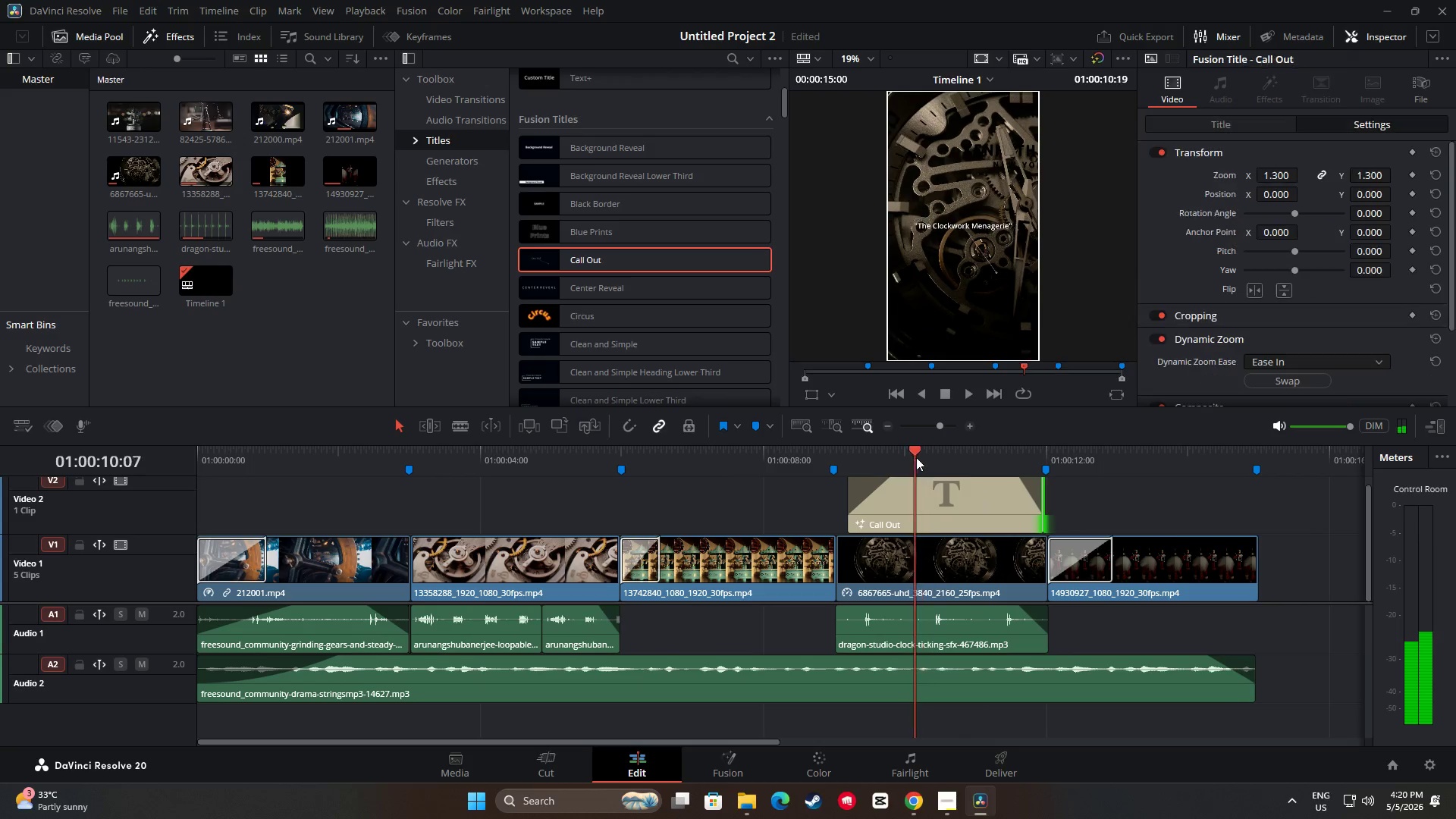 
key(Space)
 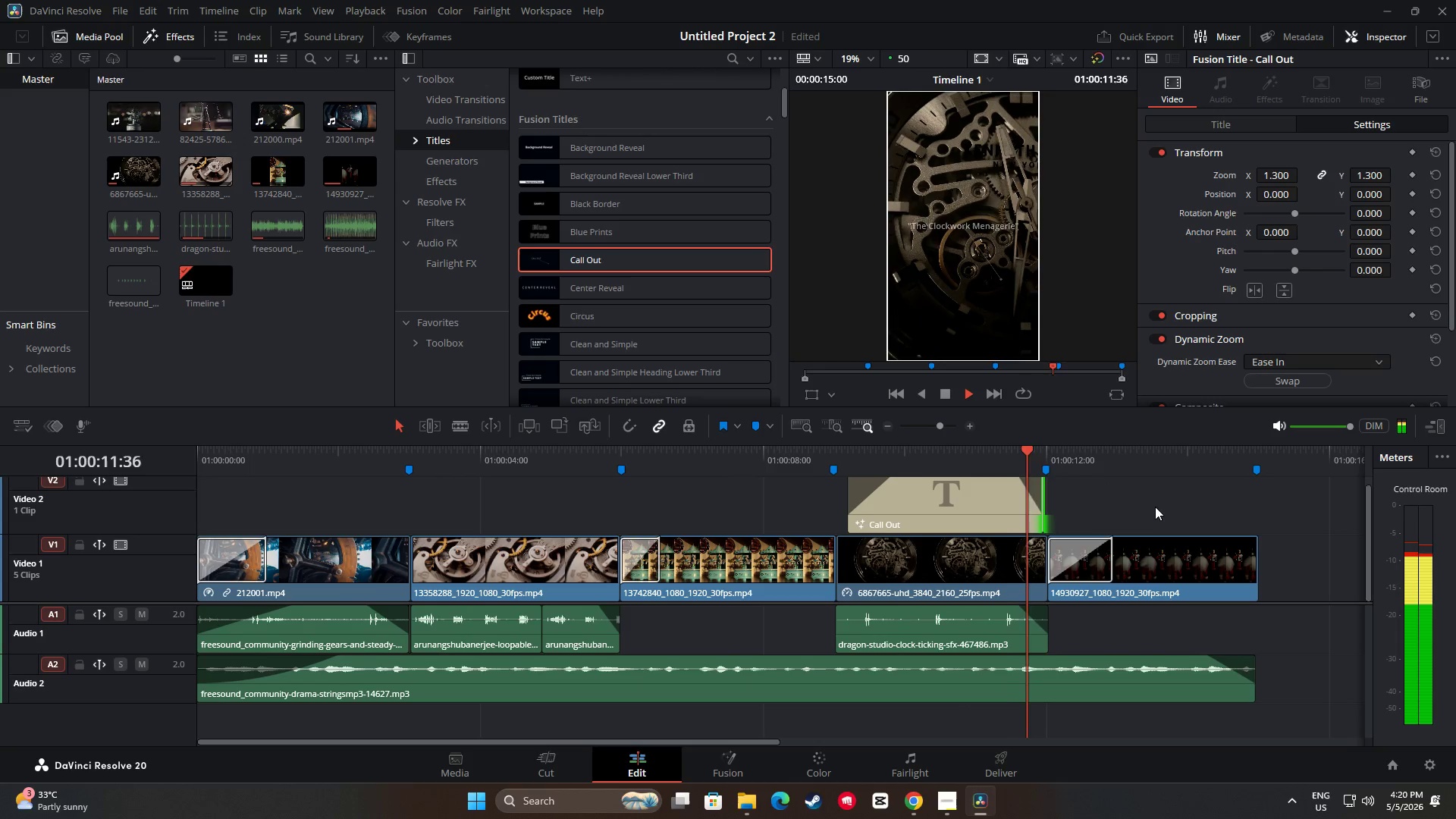 
key(Space)
 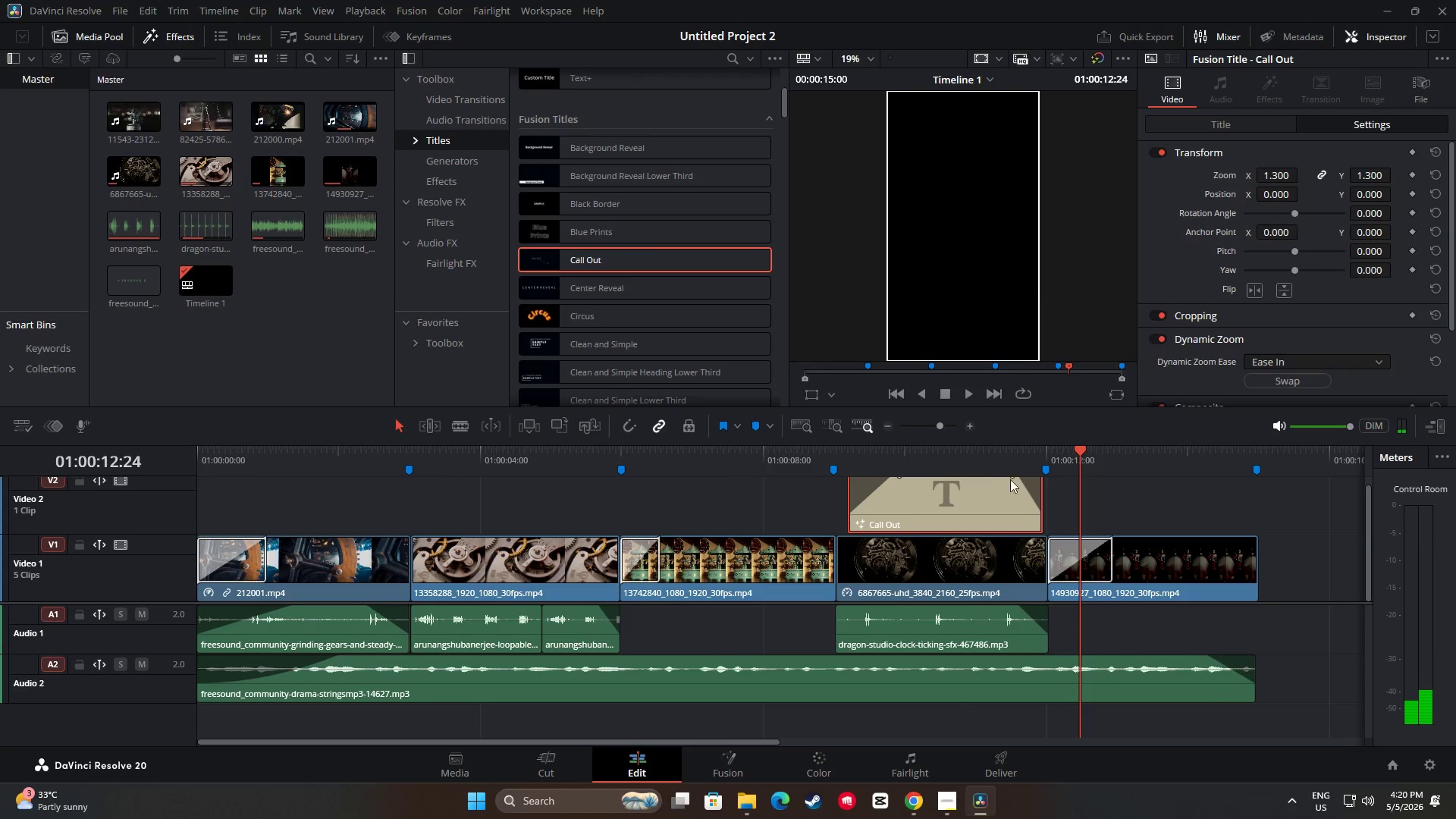 
left_click_drag(start_coordinate=[1014, 479], to_coordinate=[1022, 479])
 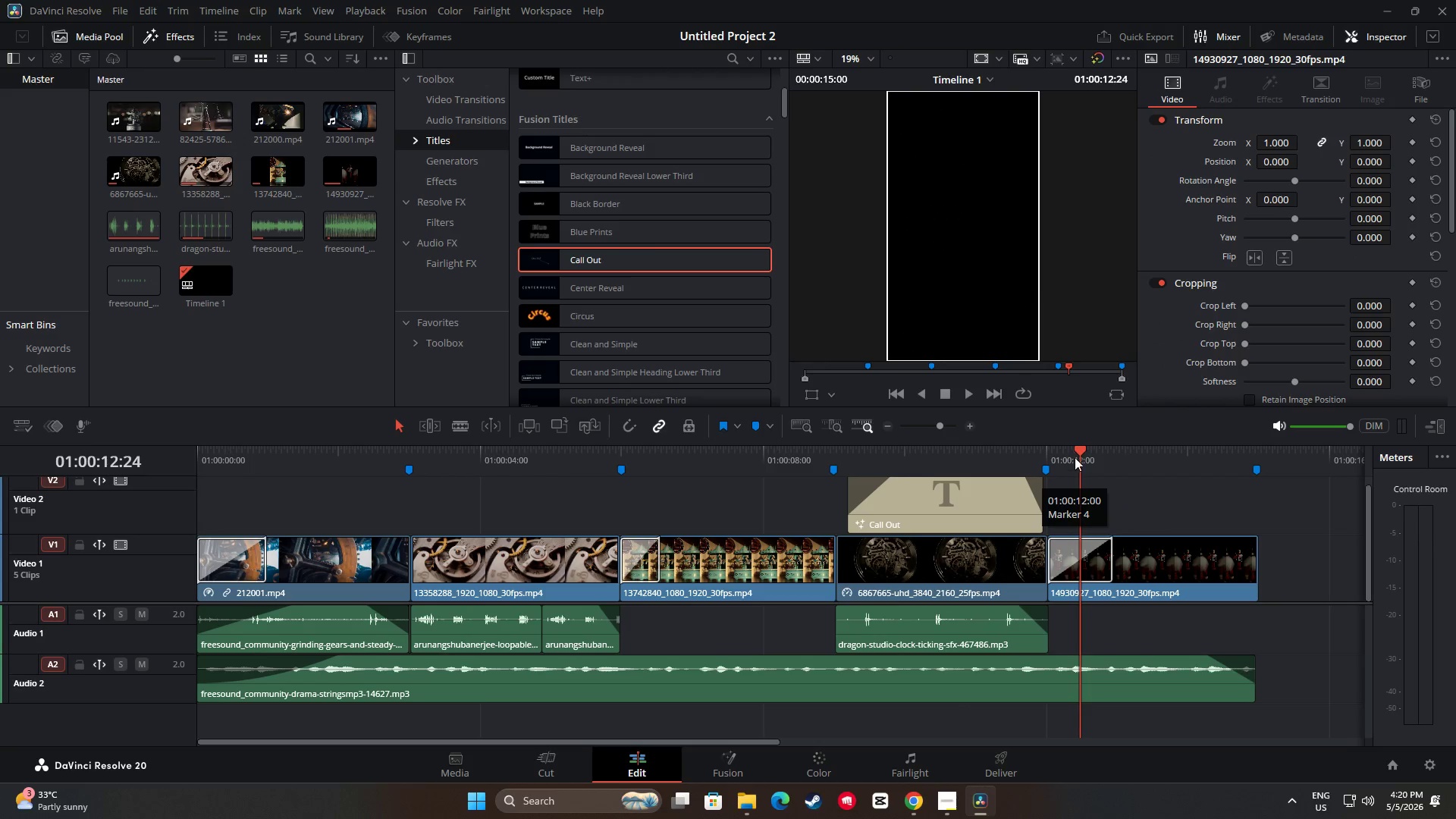 
left_click_drag(start_coordinate=[1080, 452], to_coordinate=[848, 456])
 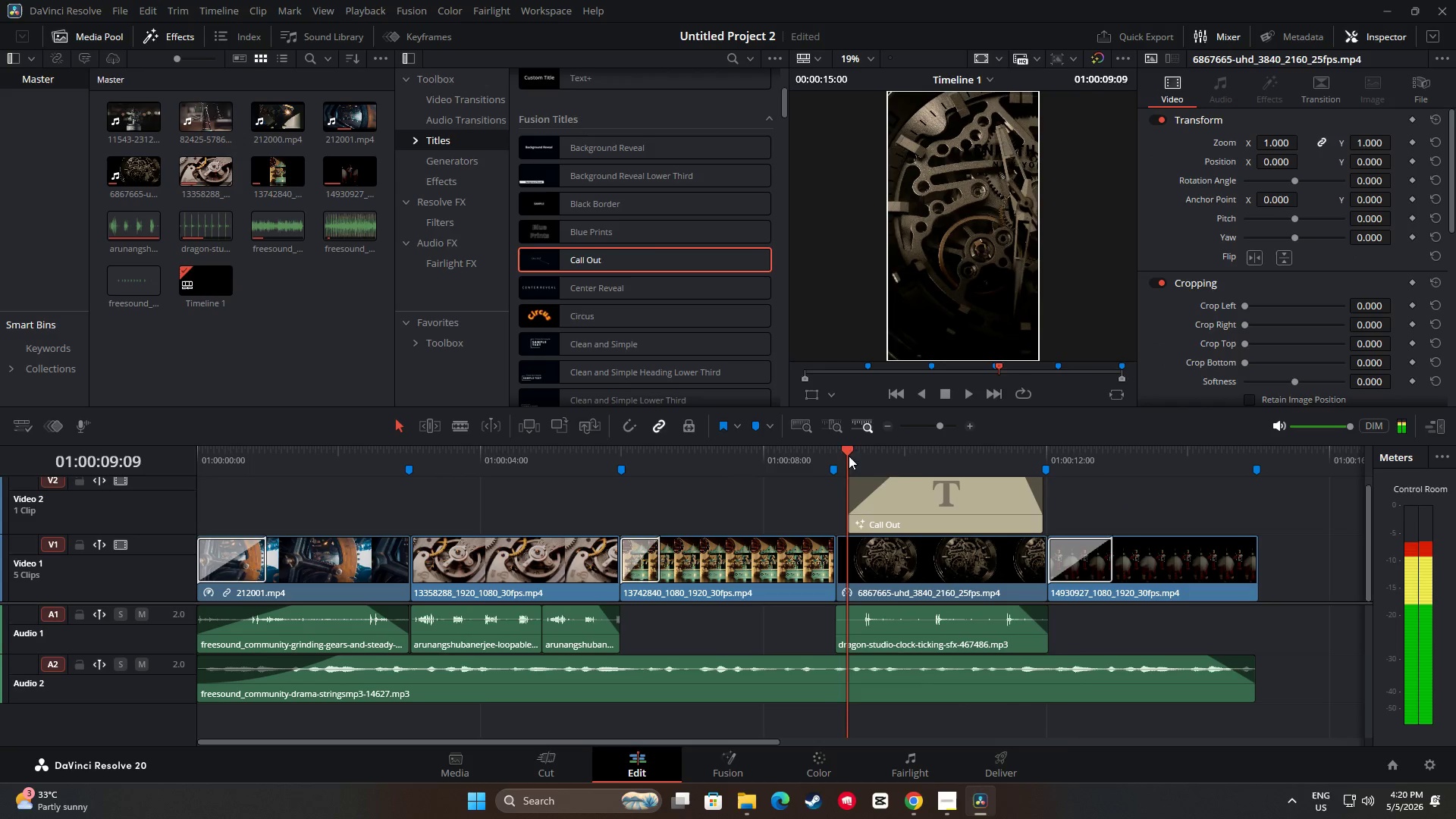 
key(Space)
 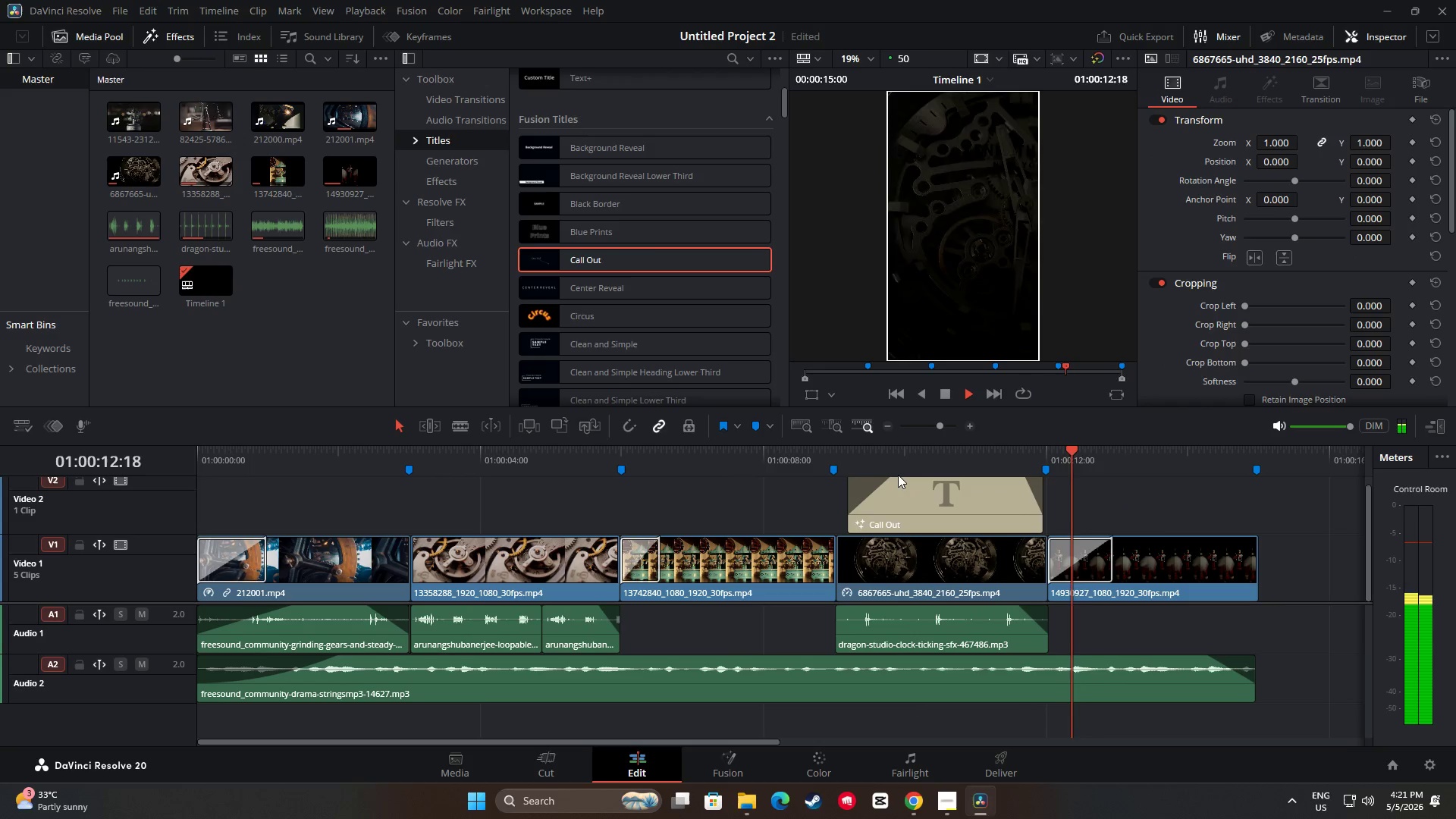 
key(Space)
 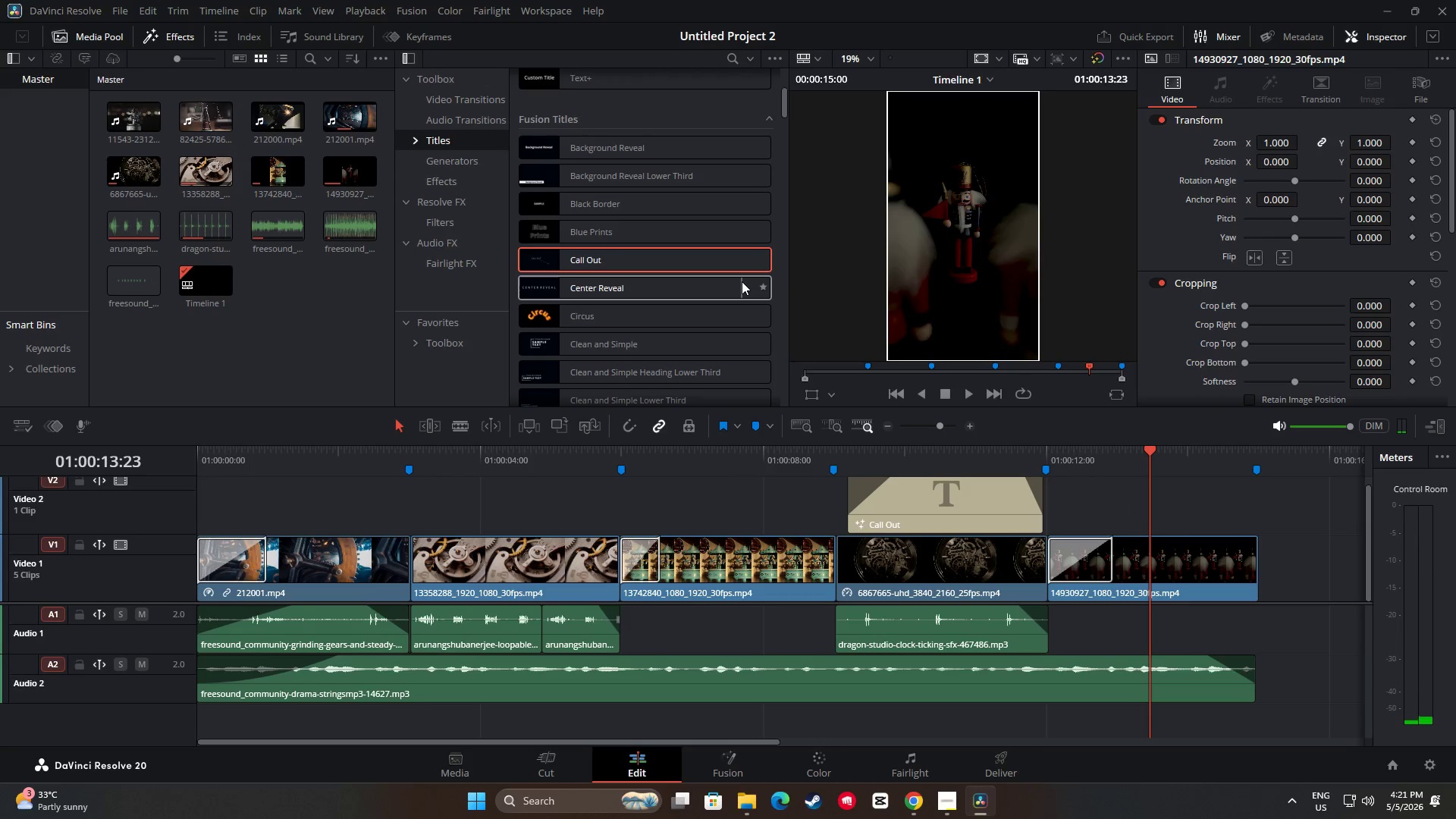 
wait(5.09)
 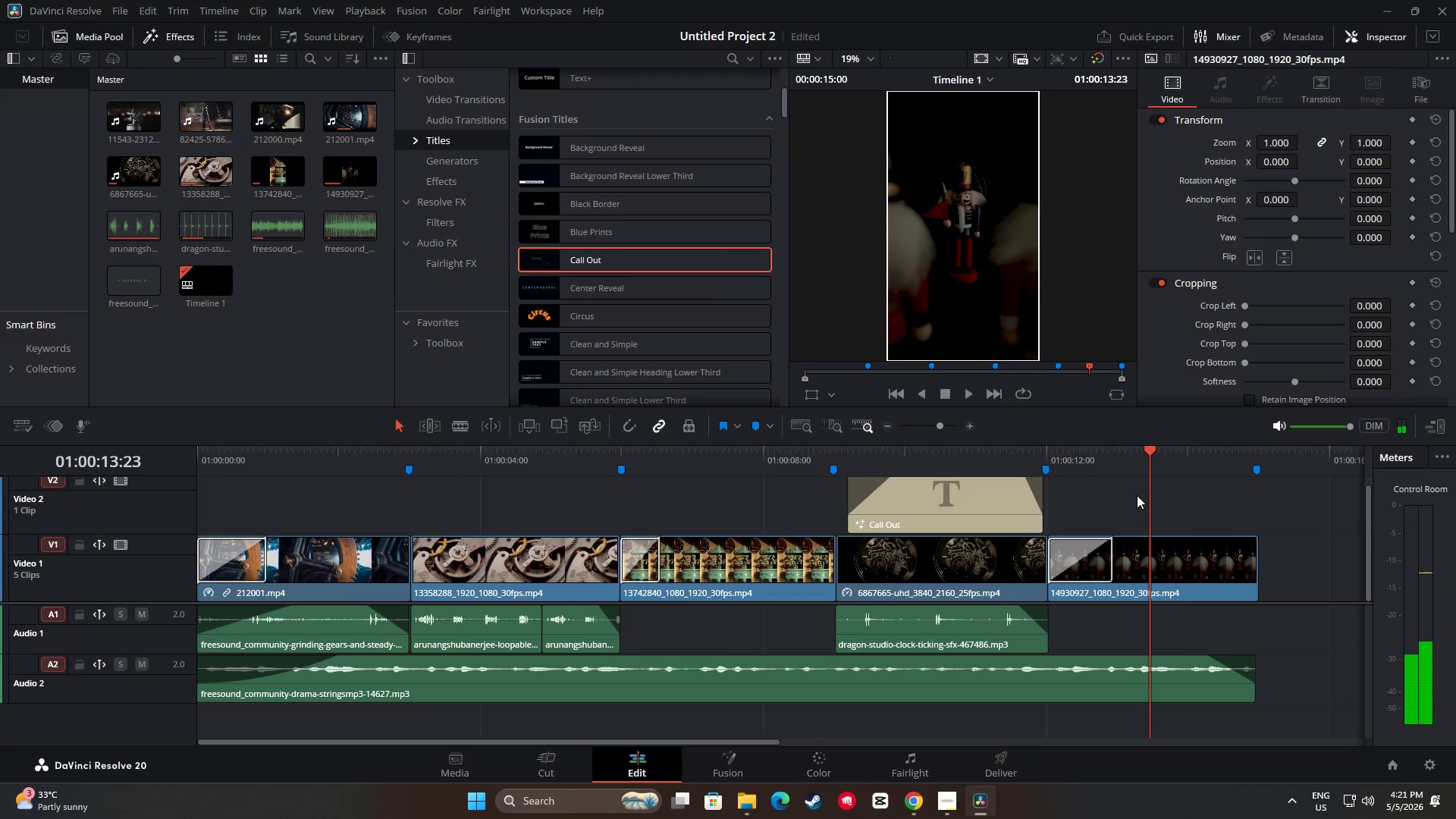 
scroll: coordinate [688, 278], scroll_direction: down, amount: 10.0
 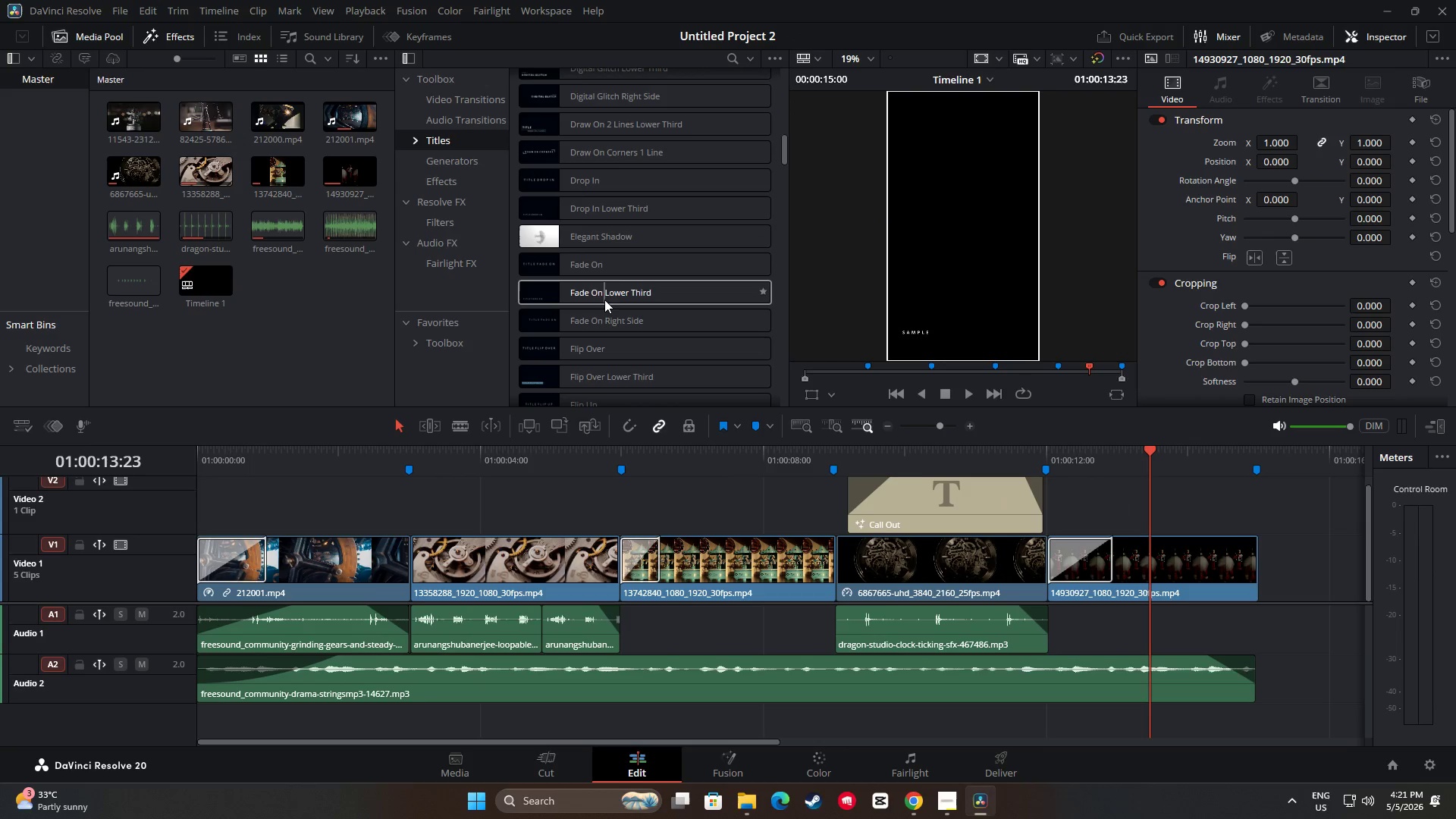 
left_click_drag(start_coordinate=[577, 290], to_coordinate=[1049, 503])
 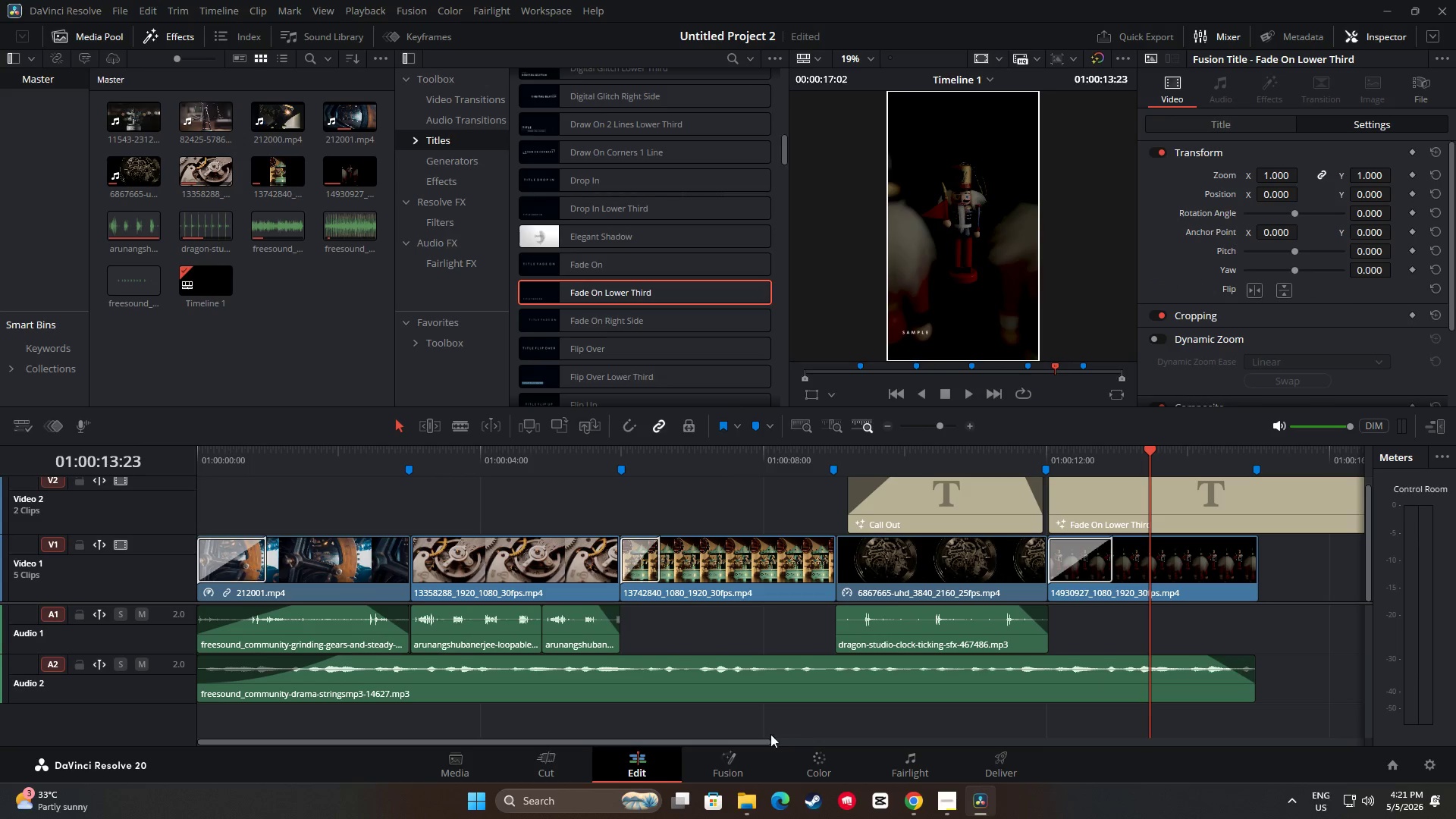 
left_click_drag(start_coordinate=[766, 739], to_coordinate=[860, 745])
 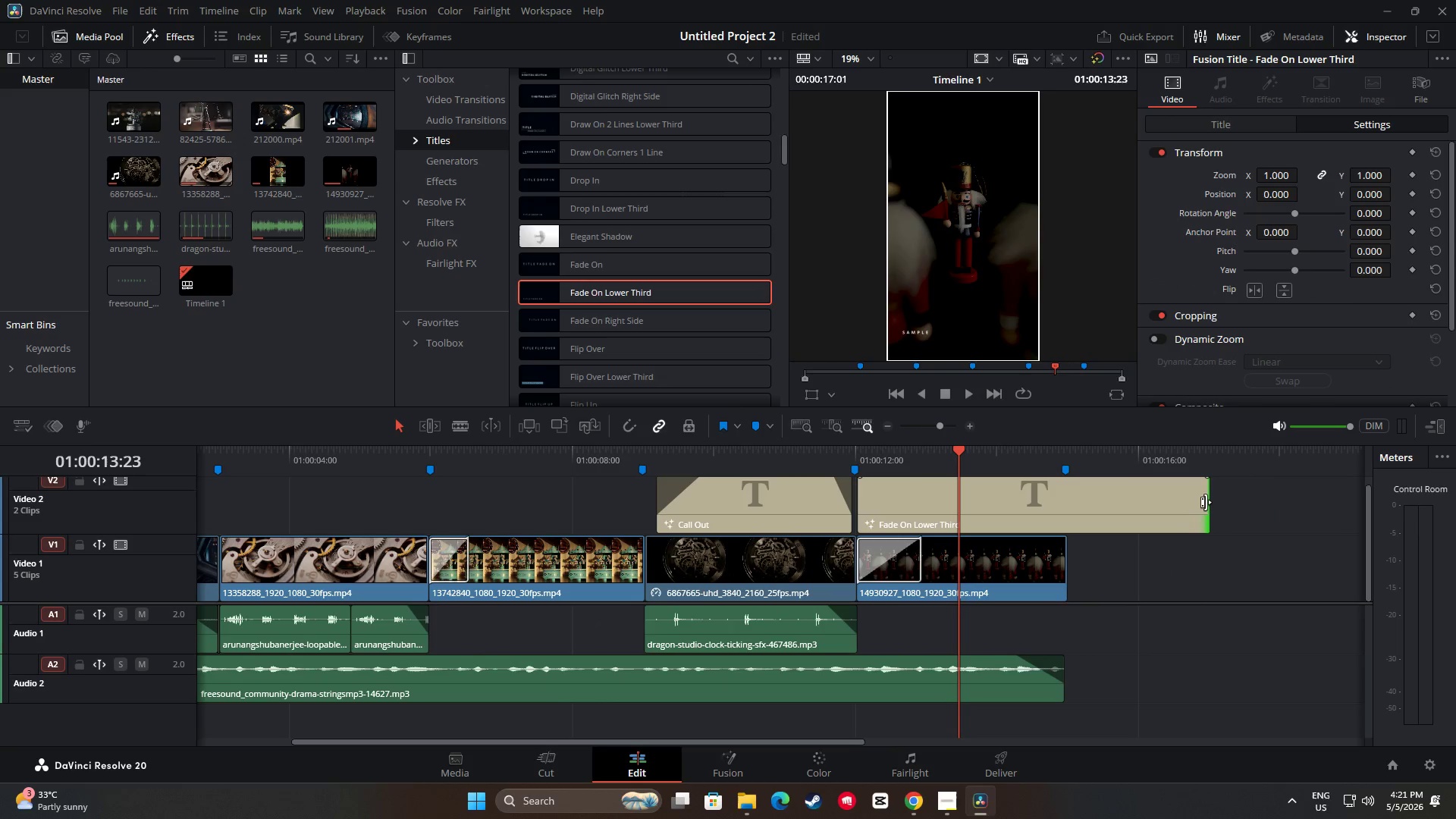 
left_click_drag(start_coordinate=[1206, 502], to_coordinate=[1059, 499])
 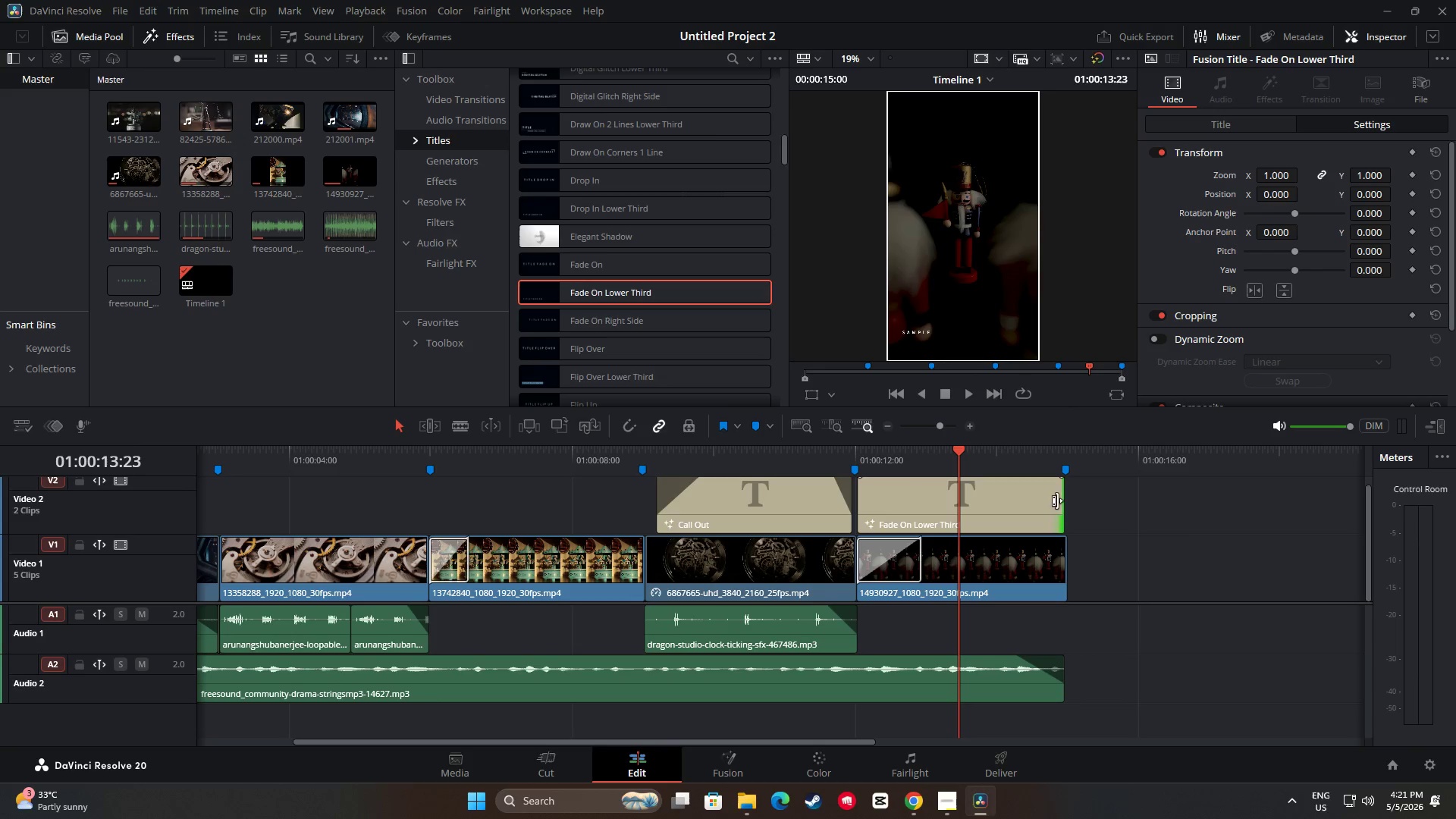 
wait(10.27)
 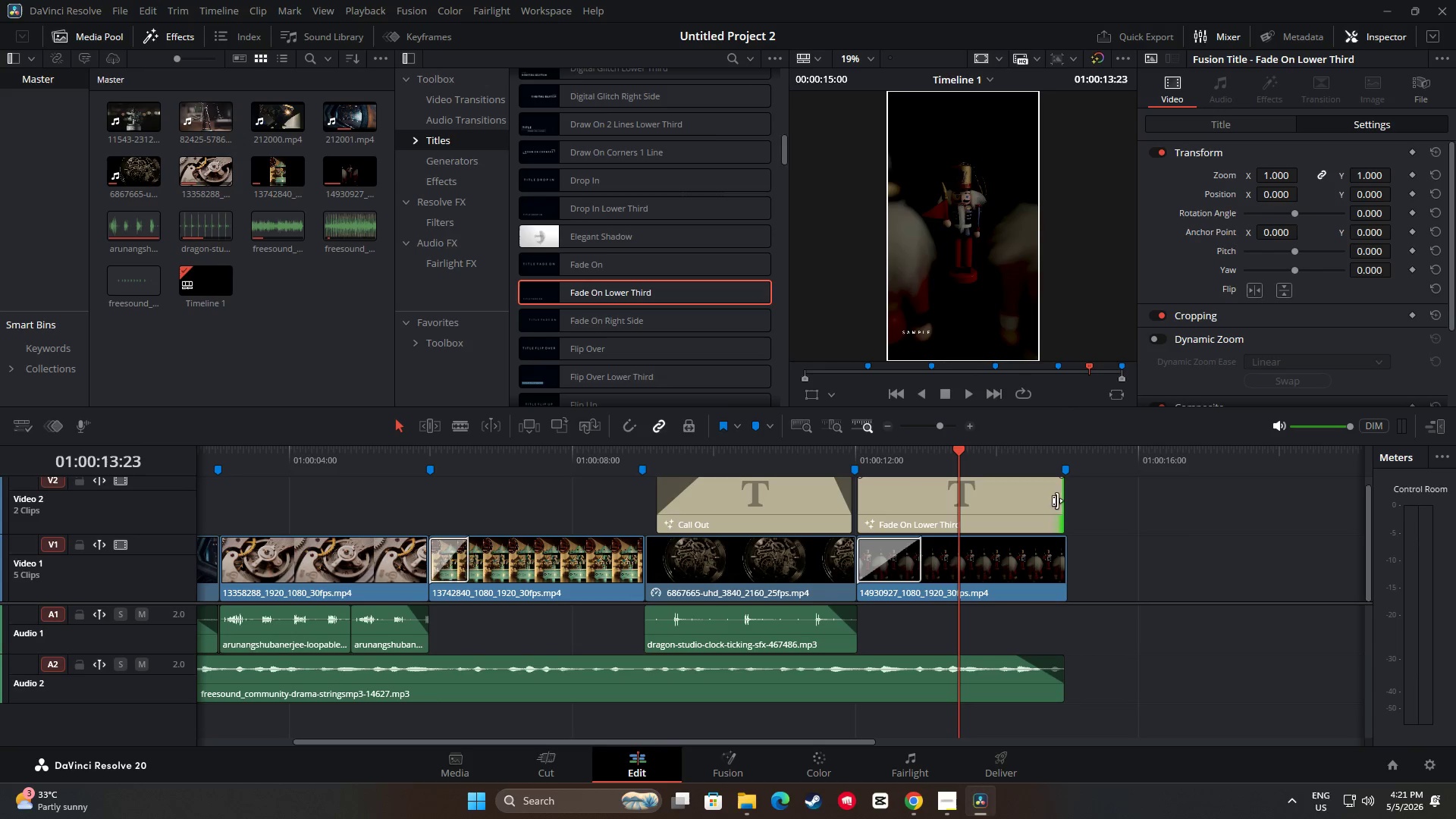 
left_click_drag(start_coordinate=[956, 448], to_coordinate=[912, 460])
 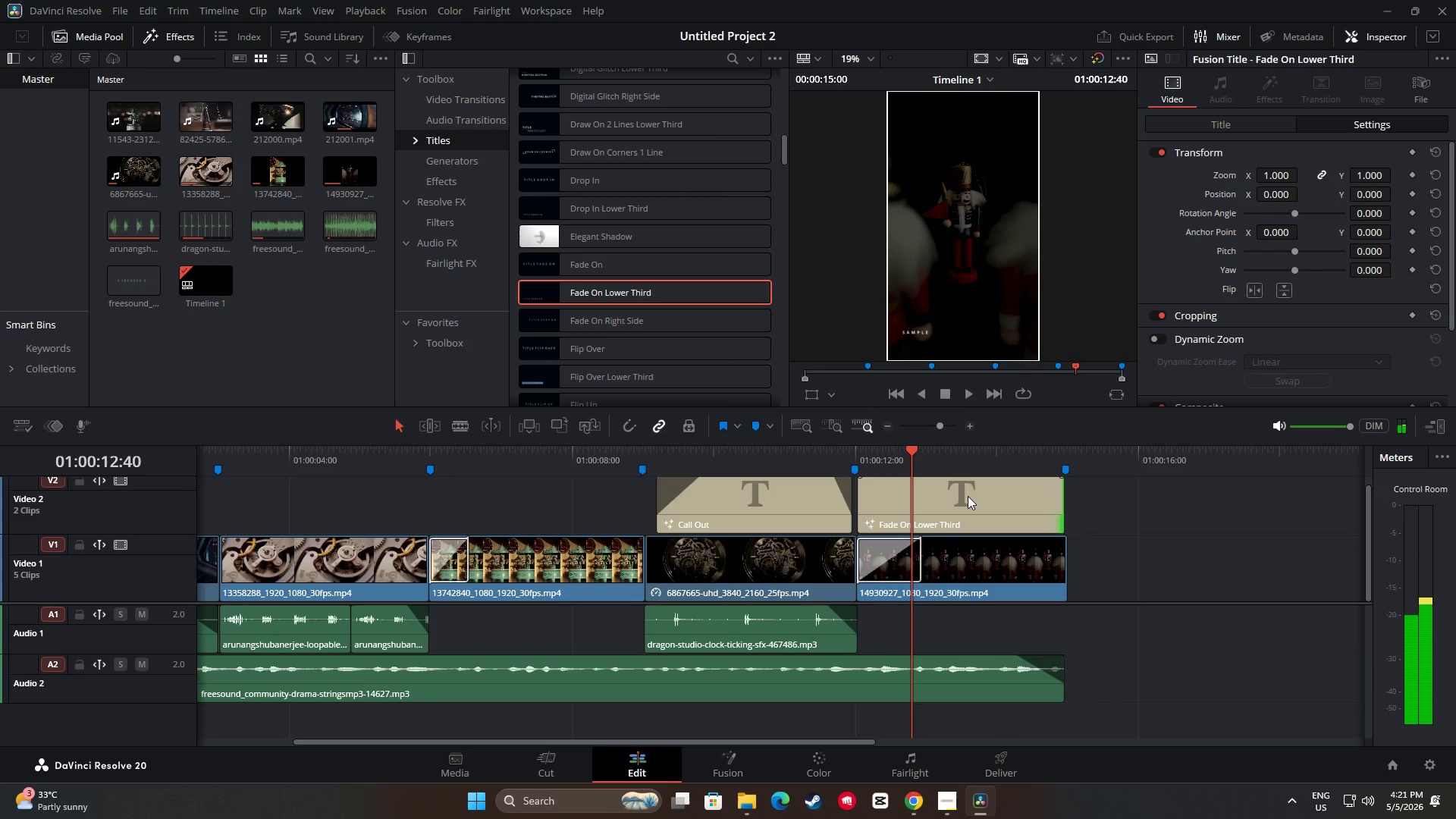 
left_click([971, 496])
 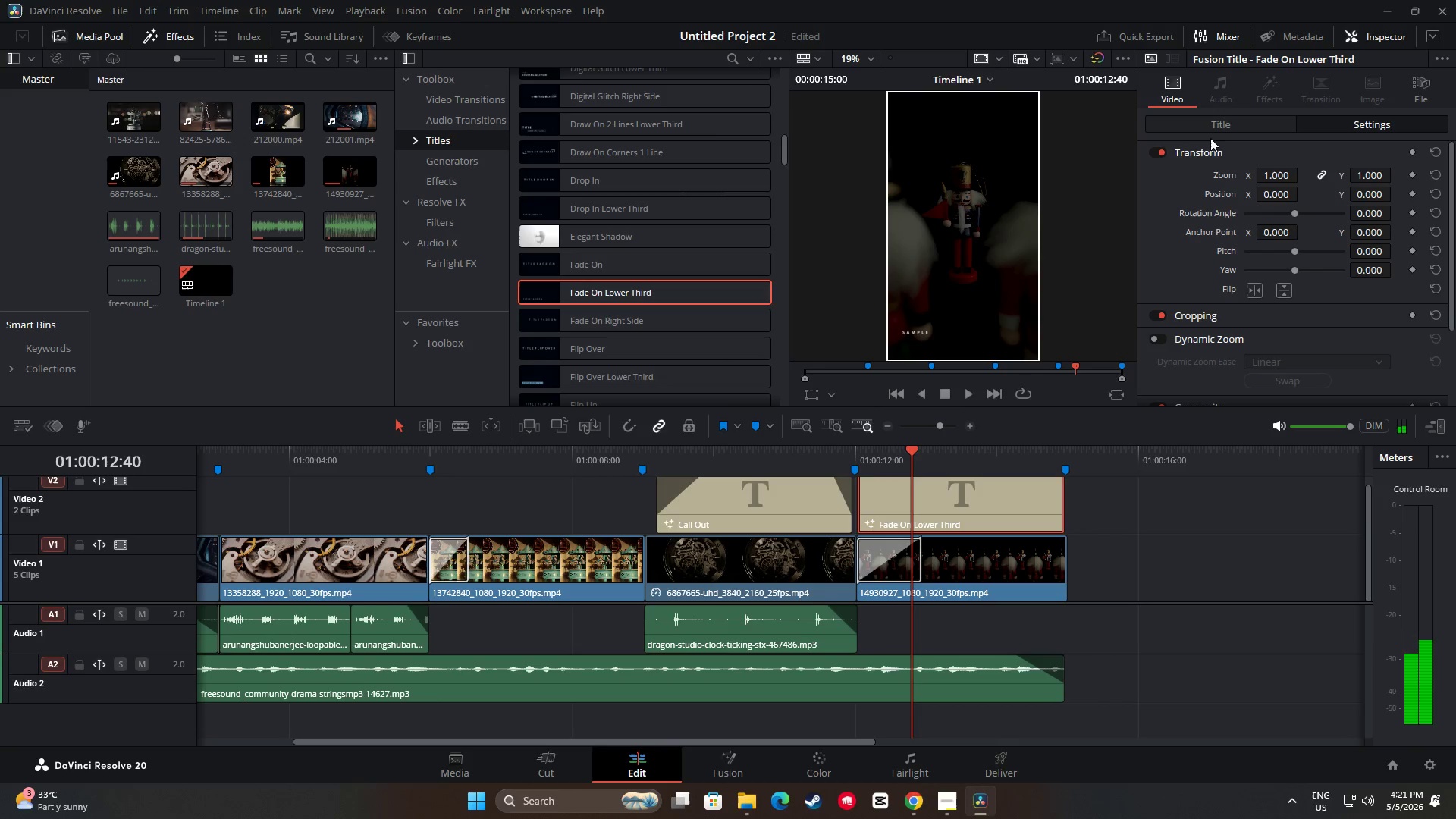 
double_click([1216, 121])
 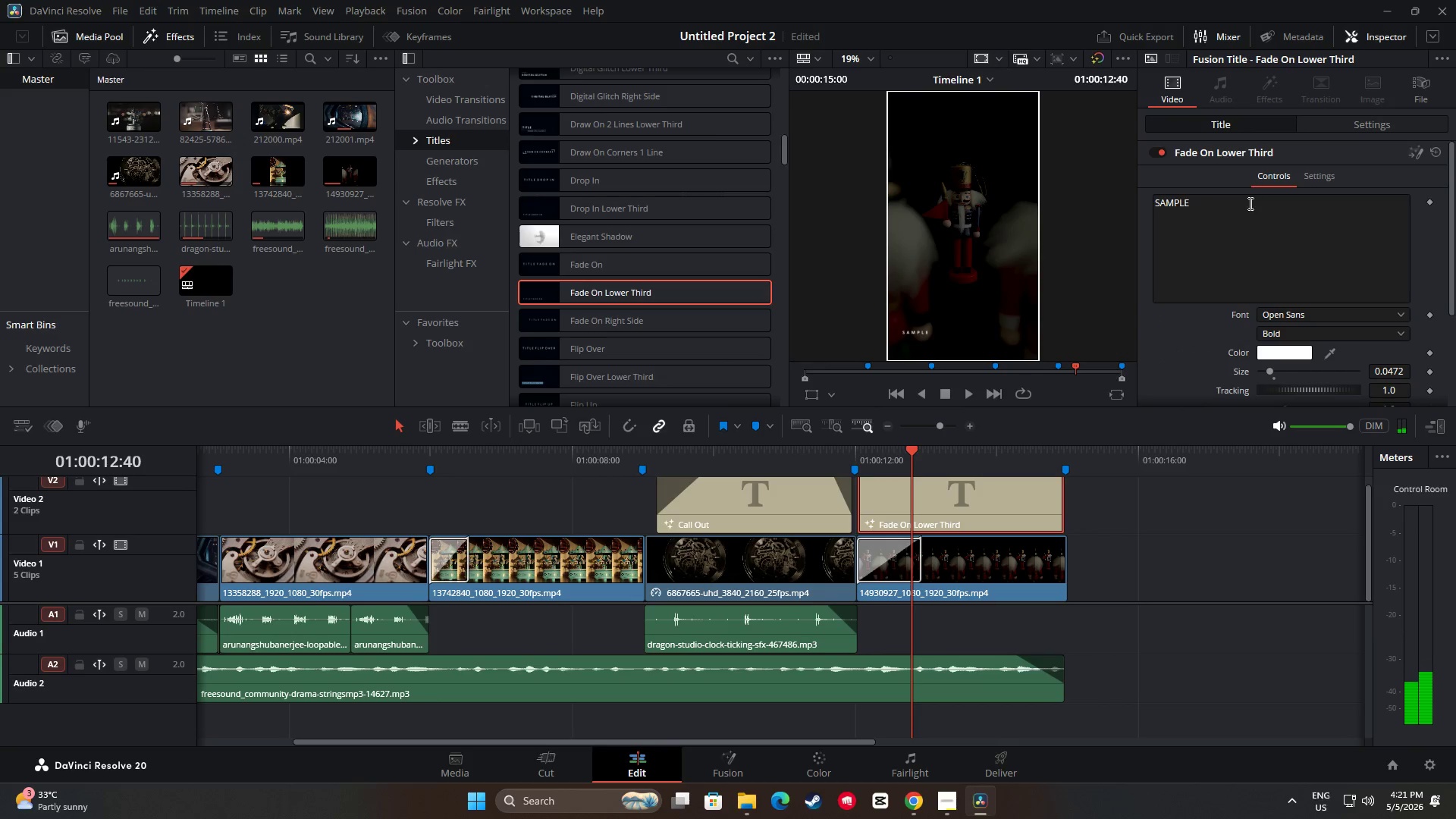 
left_click_drag(start_coordinate=[1235, 218], to_coordinate=[1135, 215])
 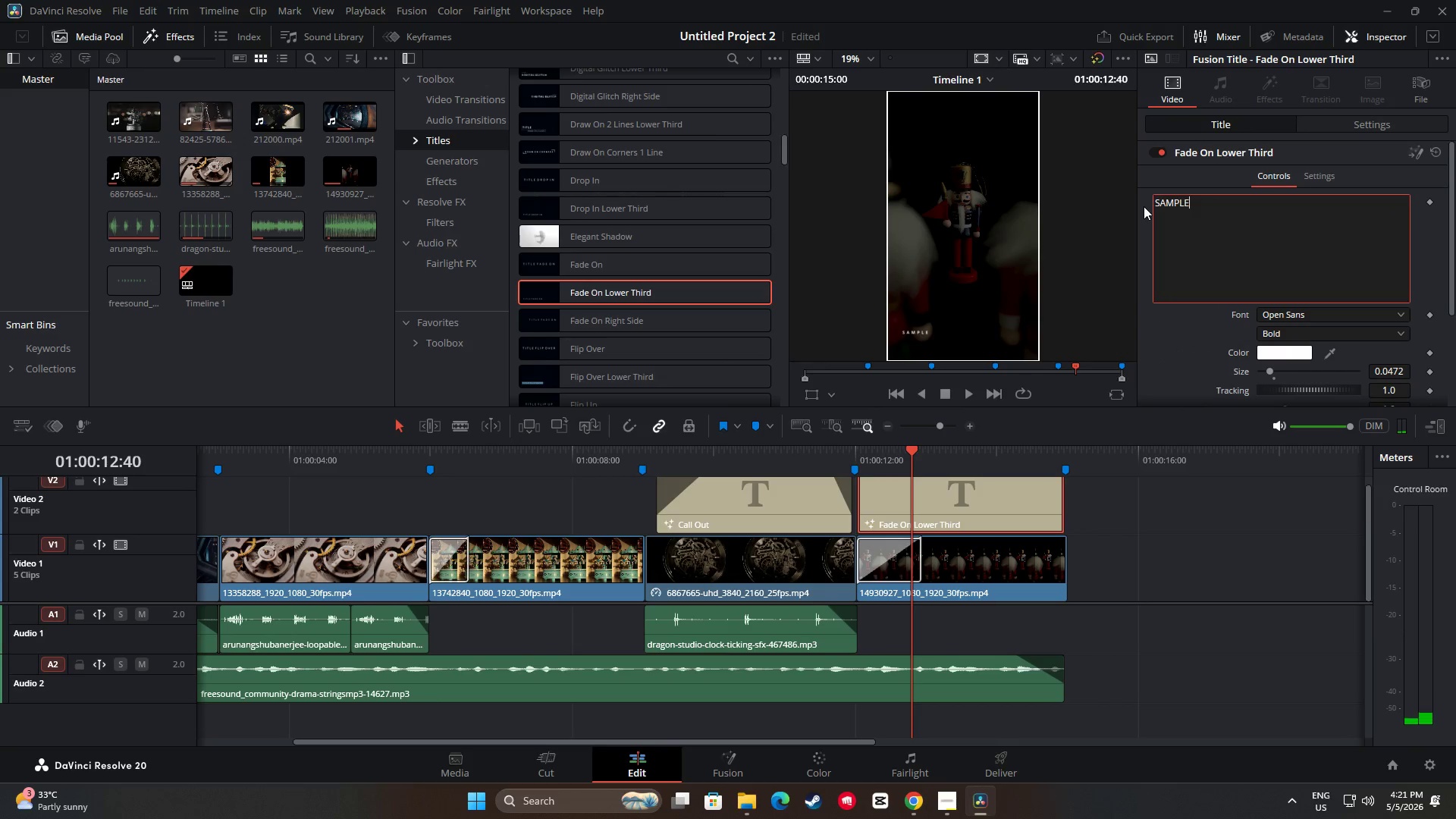 
key(Backspace)
key(Backspace)
type("sa)
key(Backspace)
key(Backspace)
key(Backspace)
type("s)
key(Backspace)
type(Saurday)
key(Backspace)
key(Backspace)
key(Backspace)
key(Backspace)
key(Backspace)
type(tiur)
key(Backspace)
key(Backspace)
key(Backspace)
type(urday 10AM EST")
 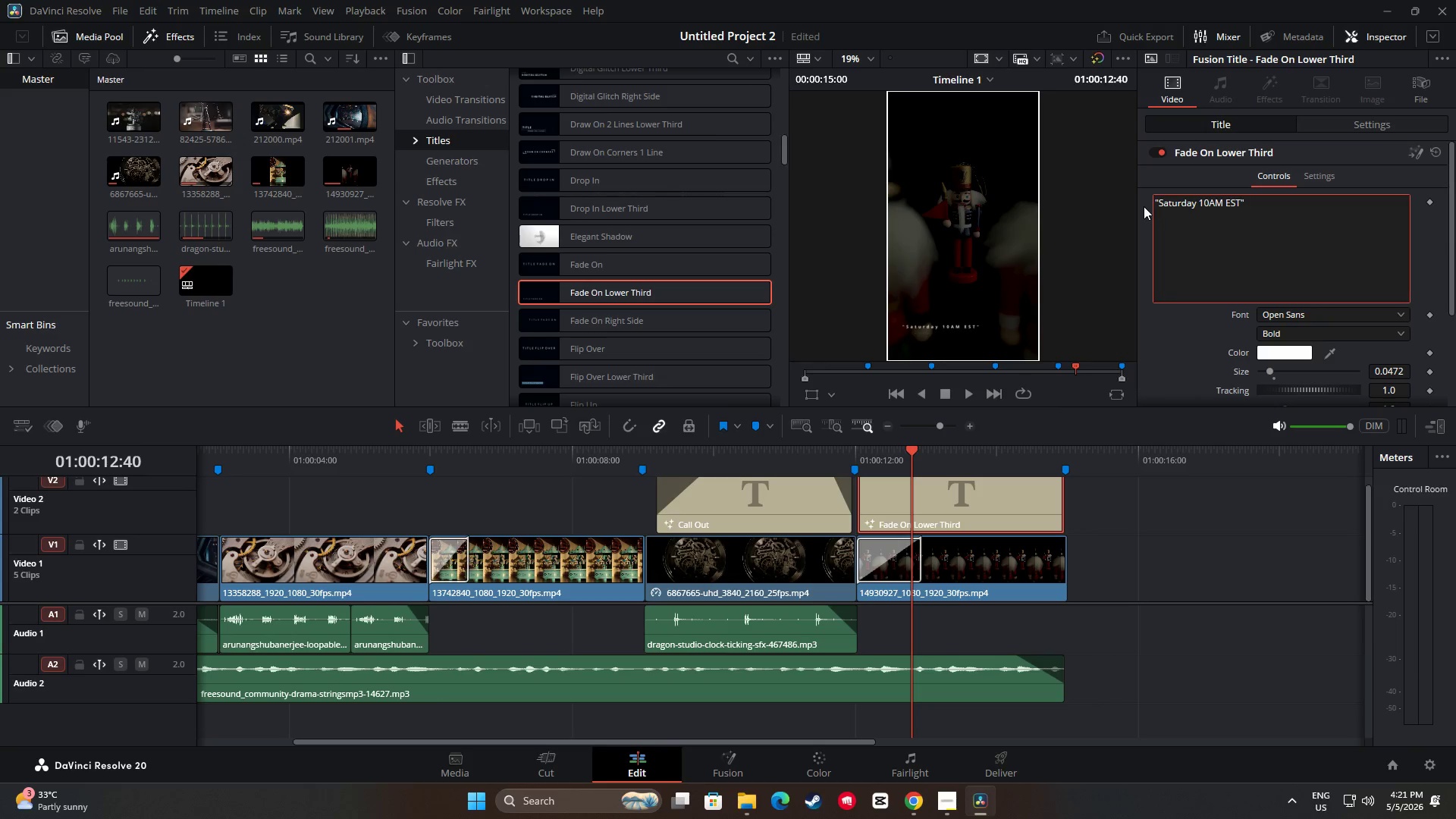 
 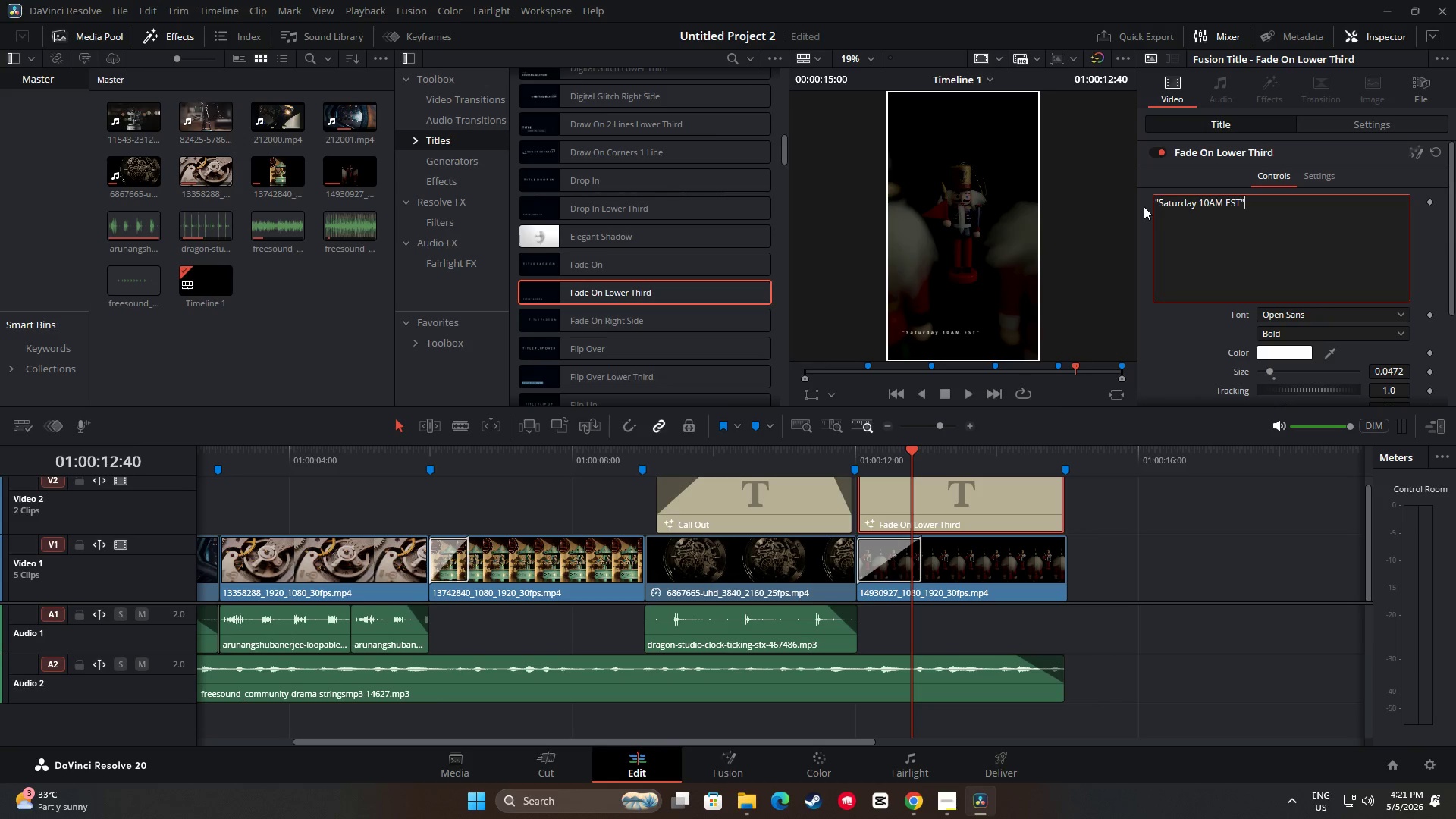 
key(Enter)
 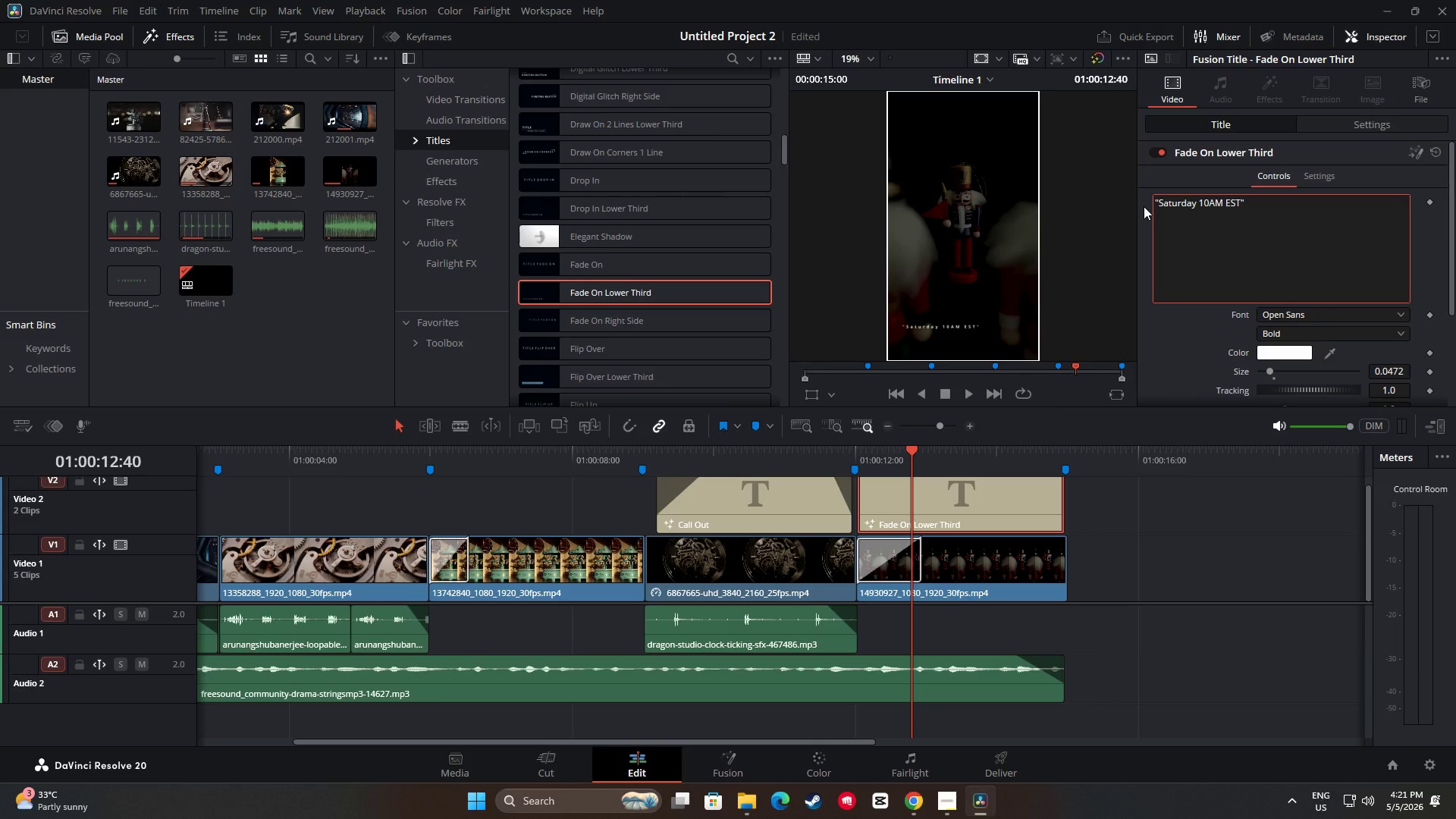 
type("Limk i)
key(Backspace)
key(Backspace)
key(Backspace)
key(Backspace)
type(nk in Ni)
key(Backspace)
key(Backspace)
type(Bio")
 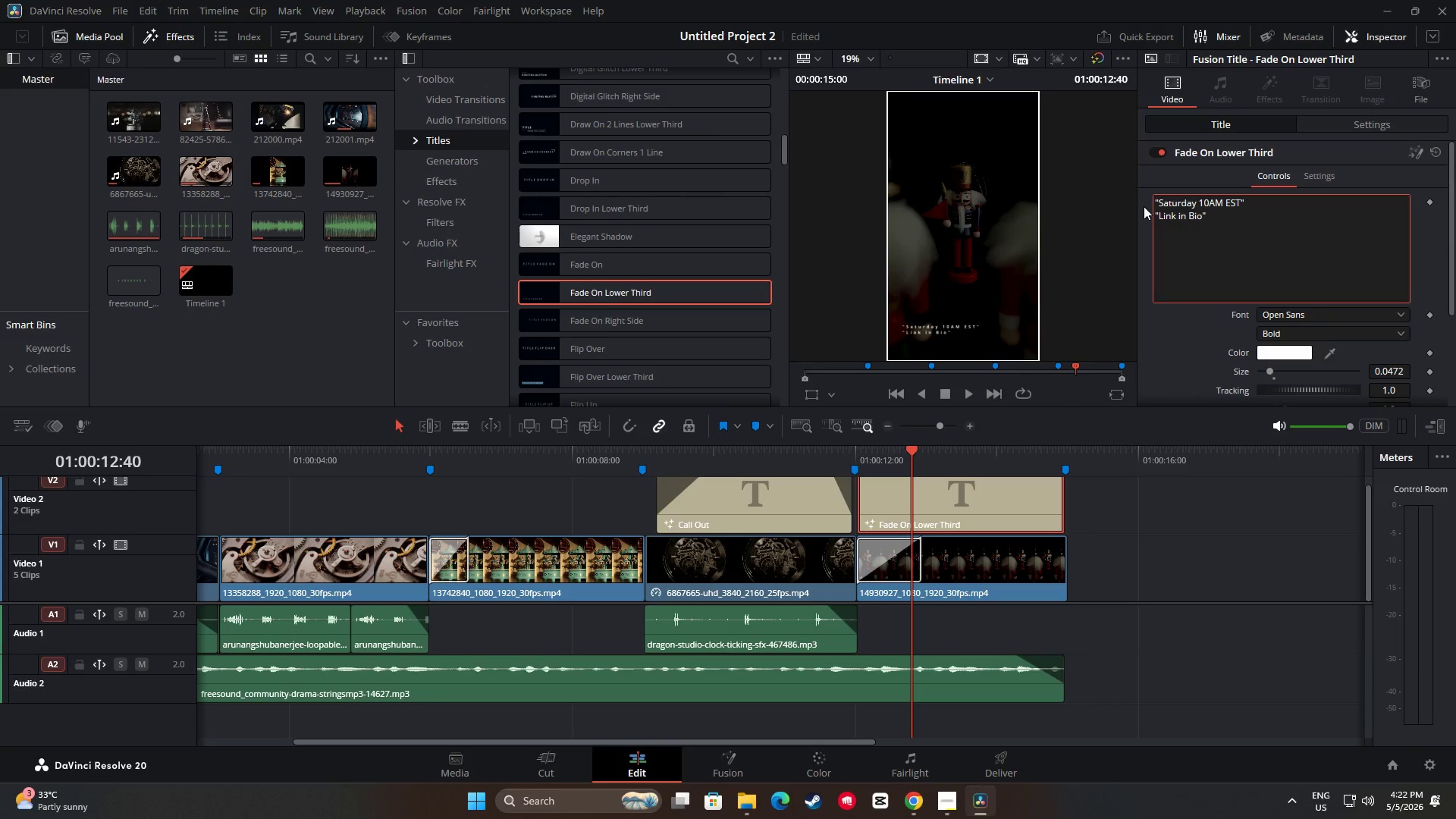 
scroll: coordinate [1314, 253], scroll_direction: down, amount: 1.0
 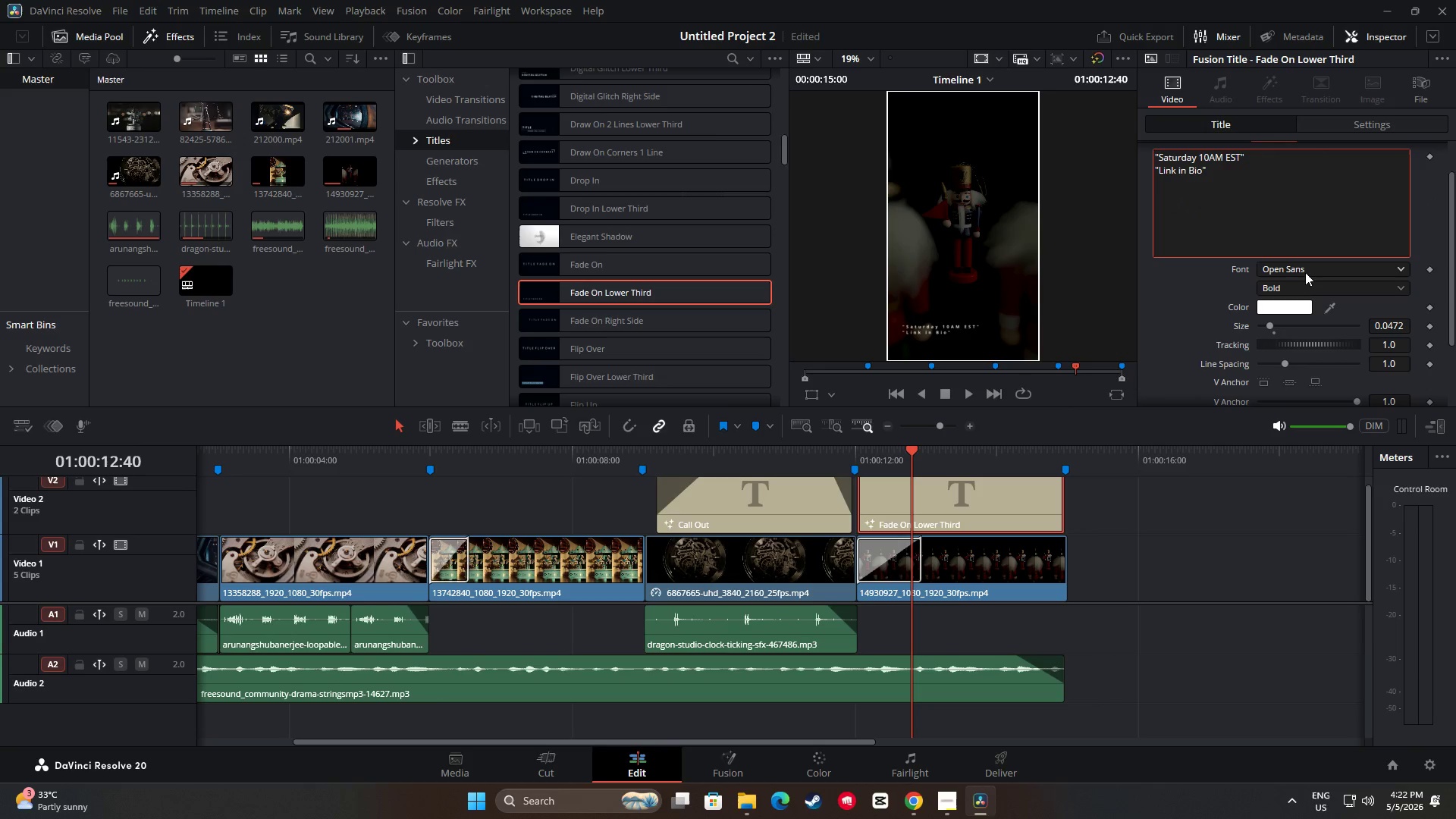 
left_click([1301, 291])
 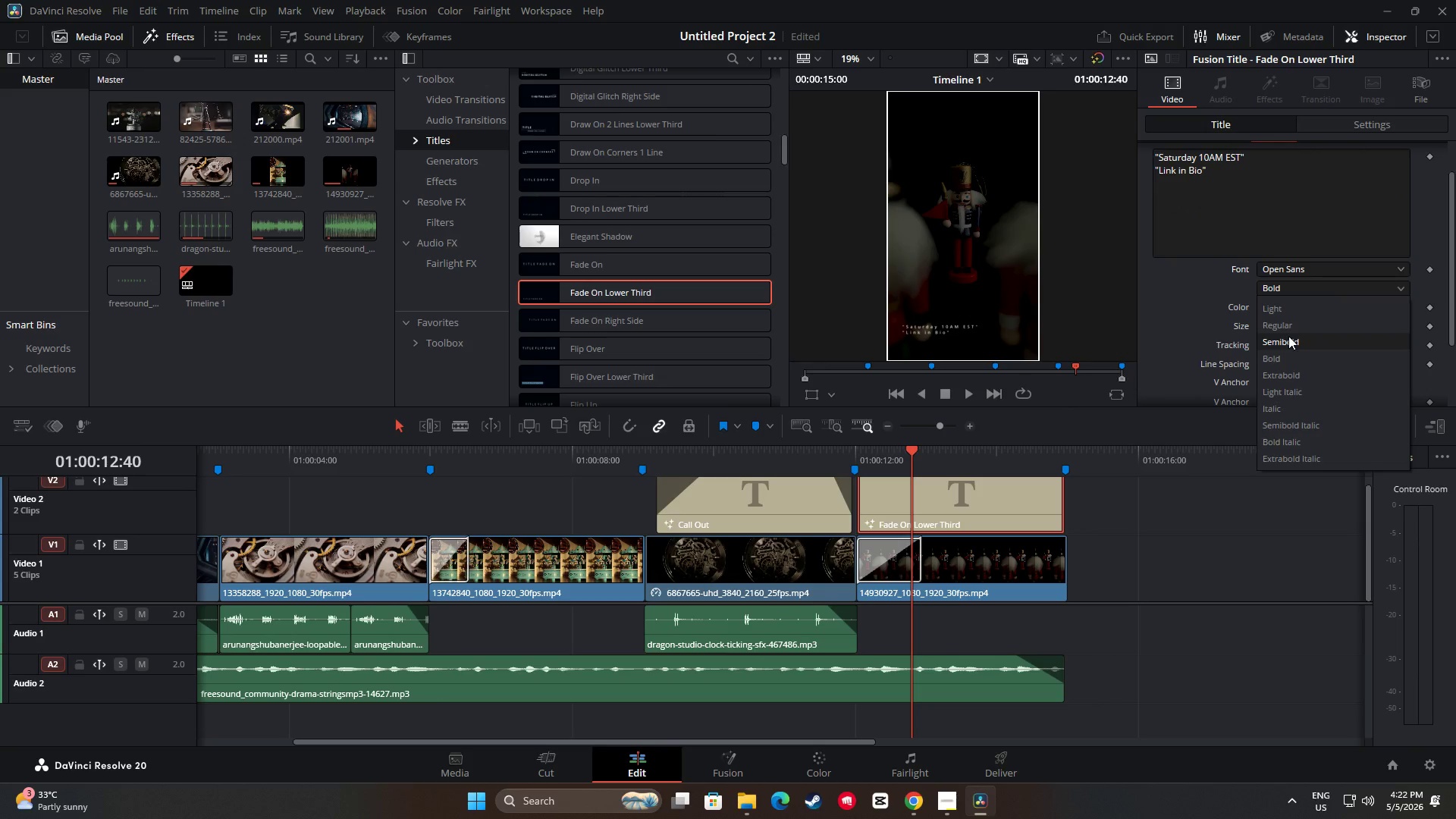 
left_click([1287, 342])
 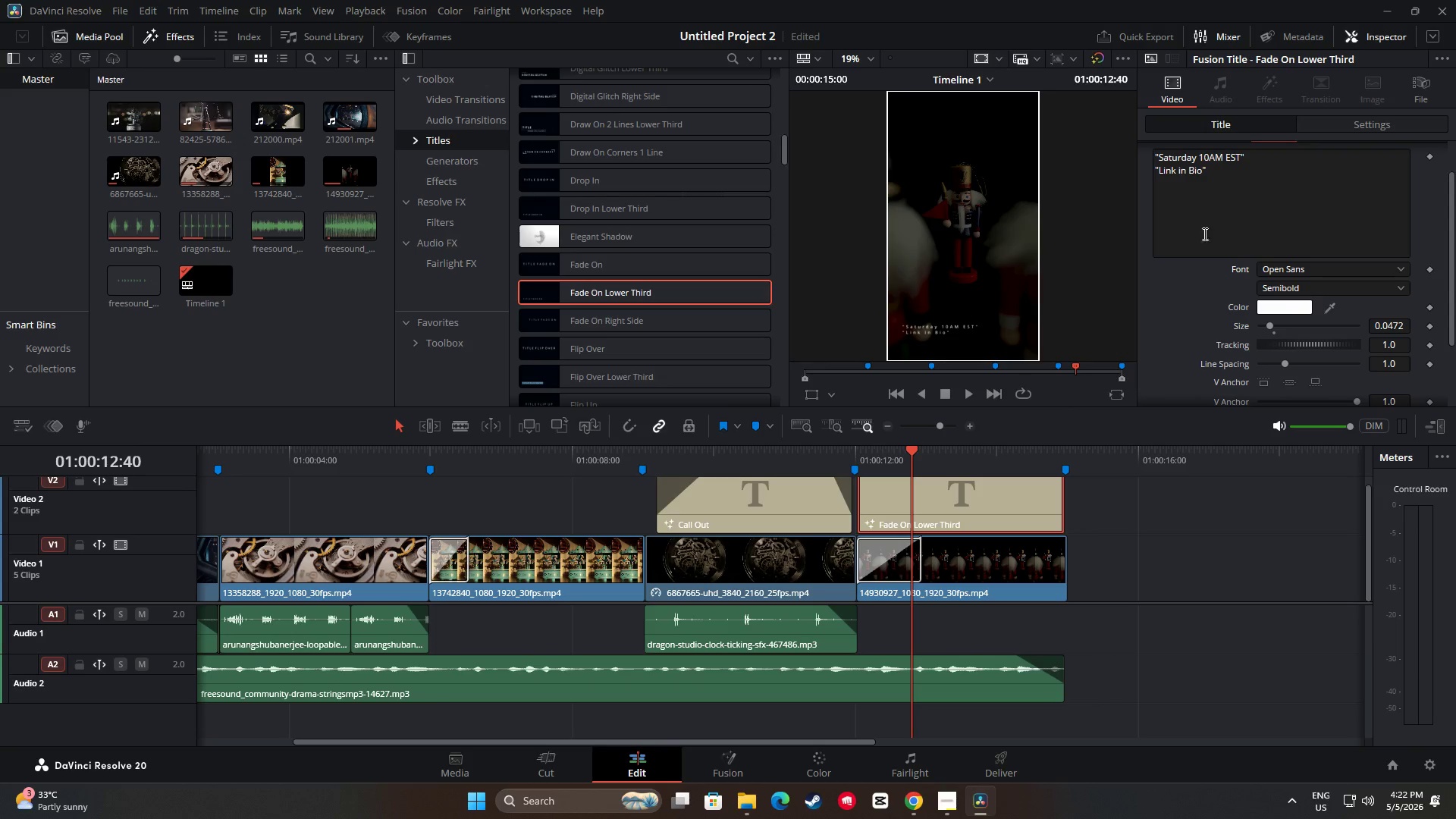 
left_click([1362, 121])
 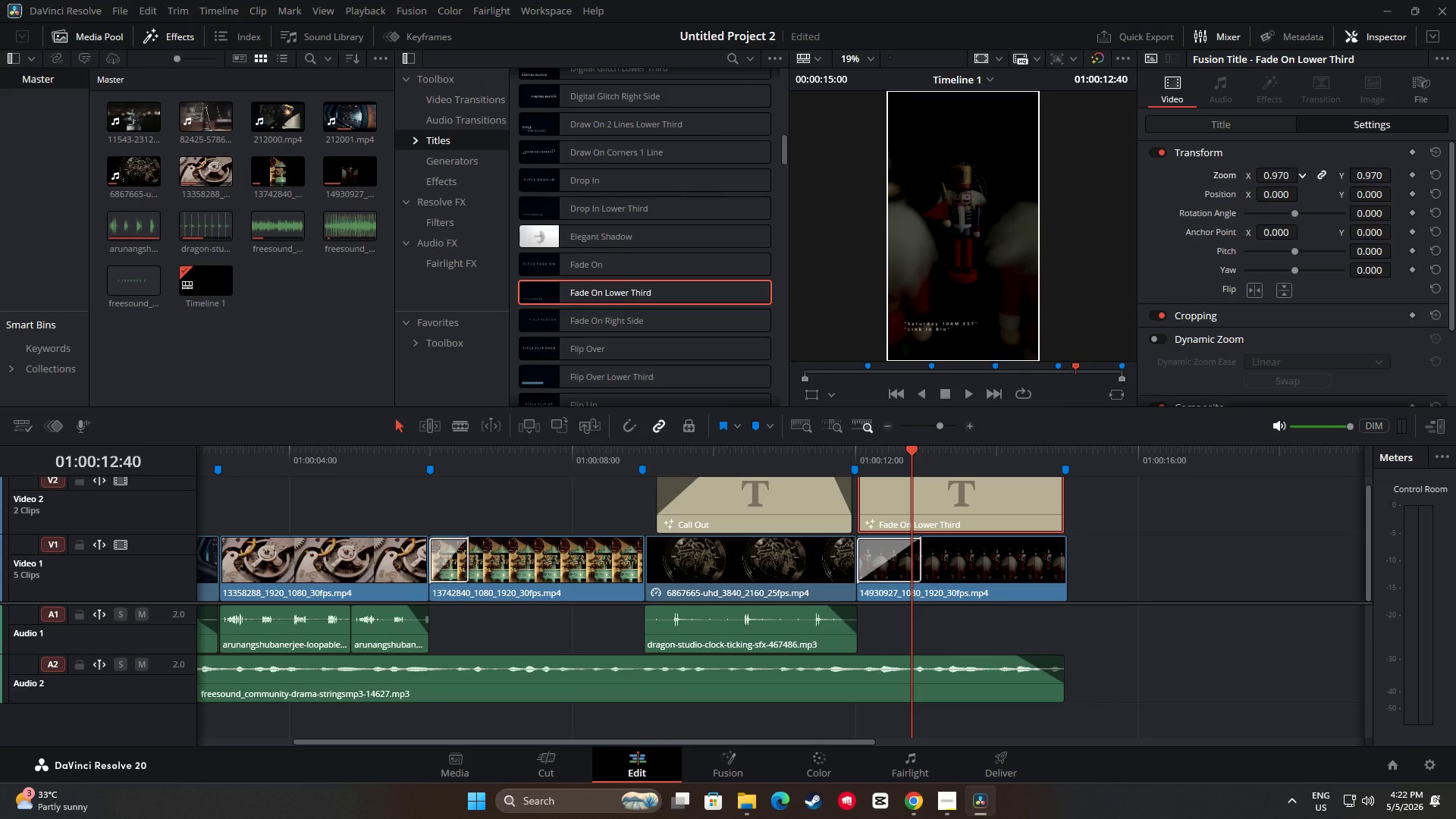 
left_click([1436, 176])
 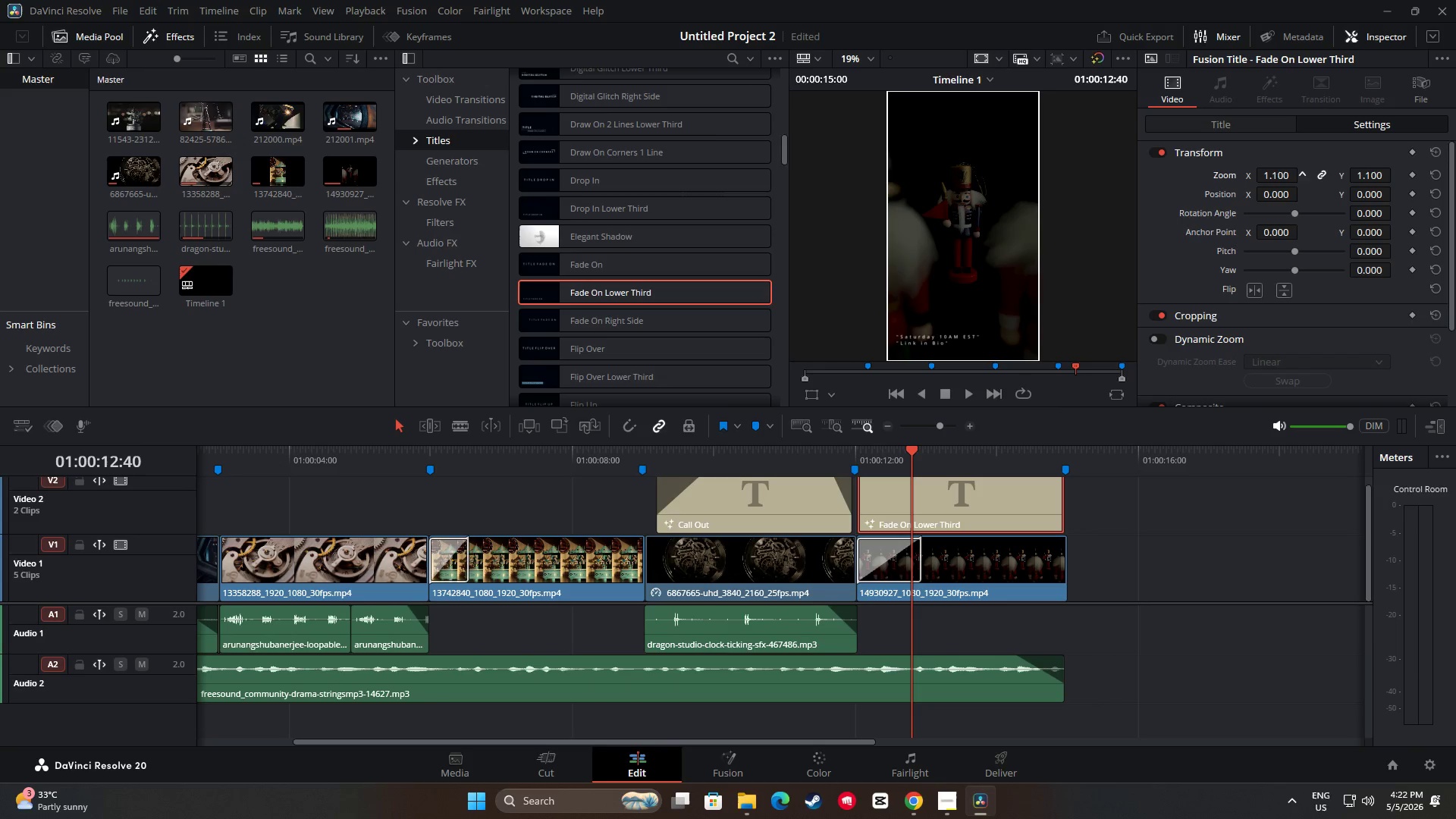 
left_click([1432, 177])
 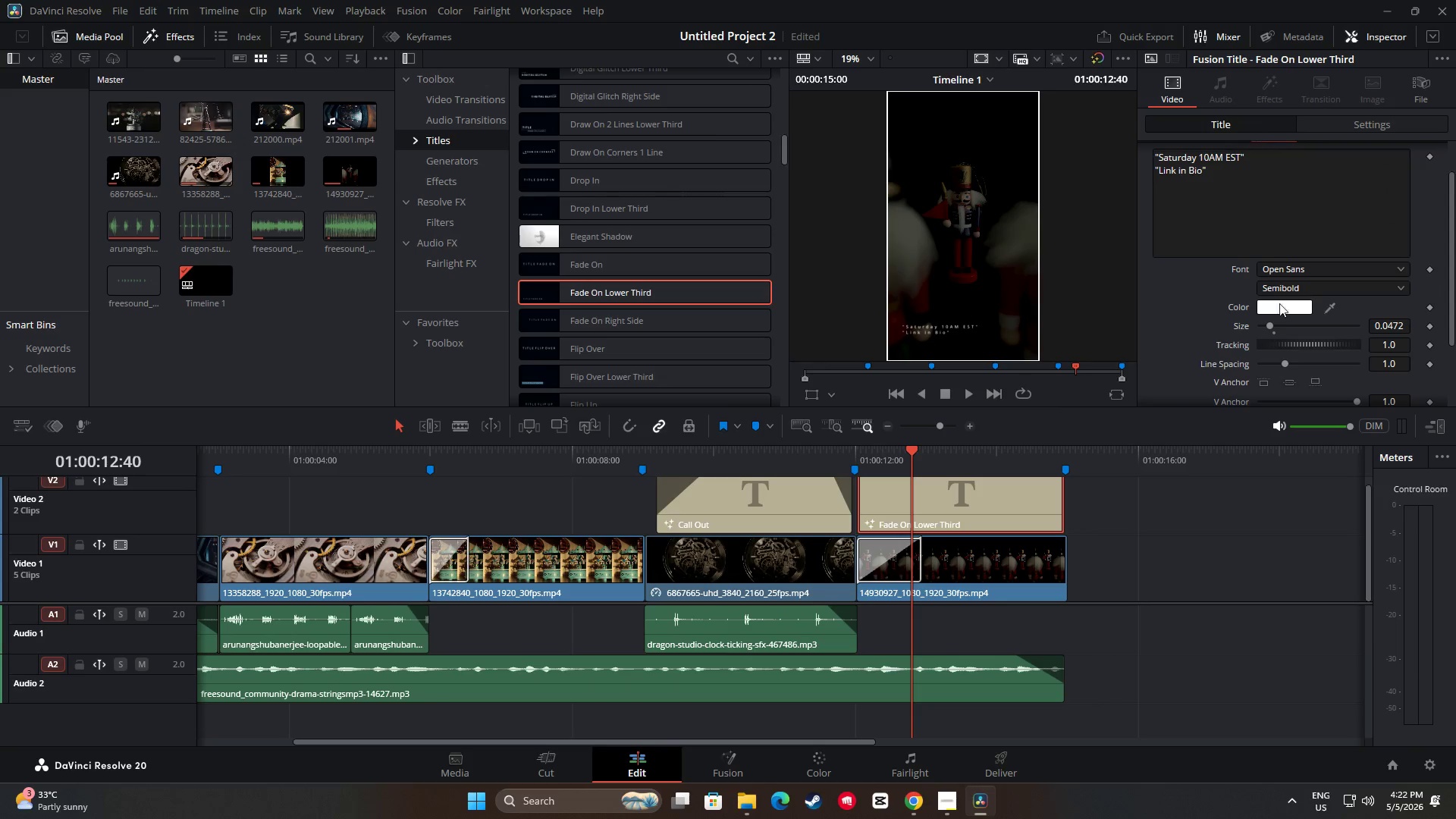 
left_click_drag(start_coordinate=[1269, 325], to_coordinate=[1272, 325])
 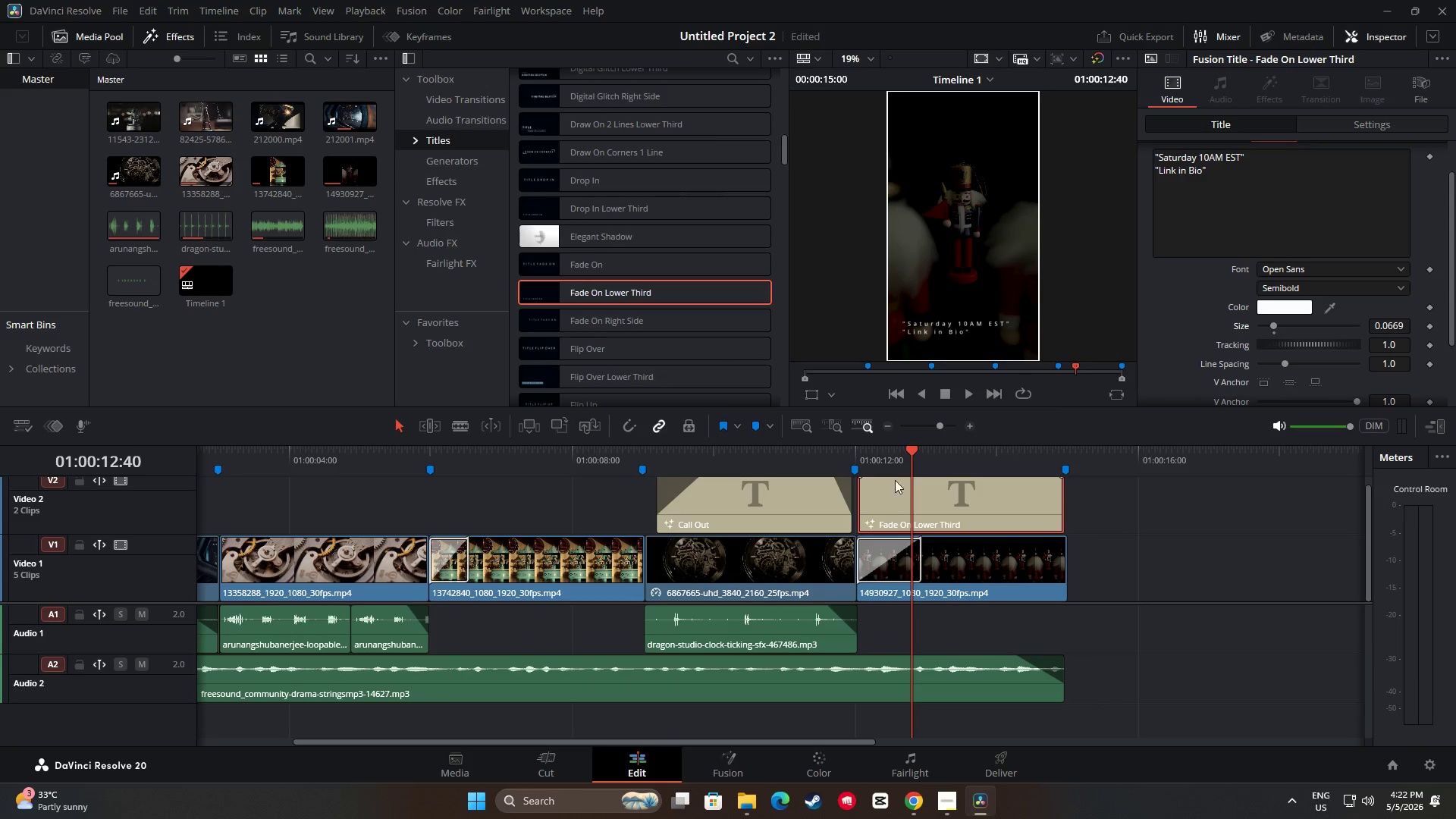 
left_click_drag(start_coordinate=[910, 454], to_coordinate=[631, 447])
 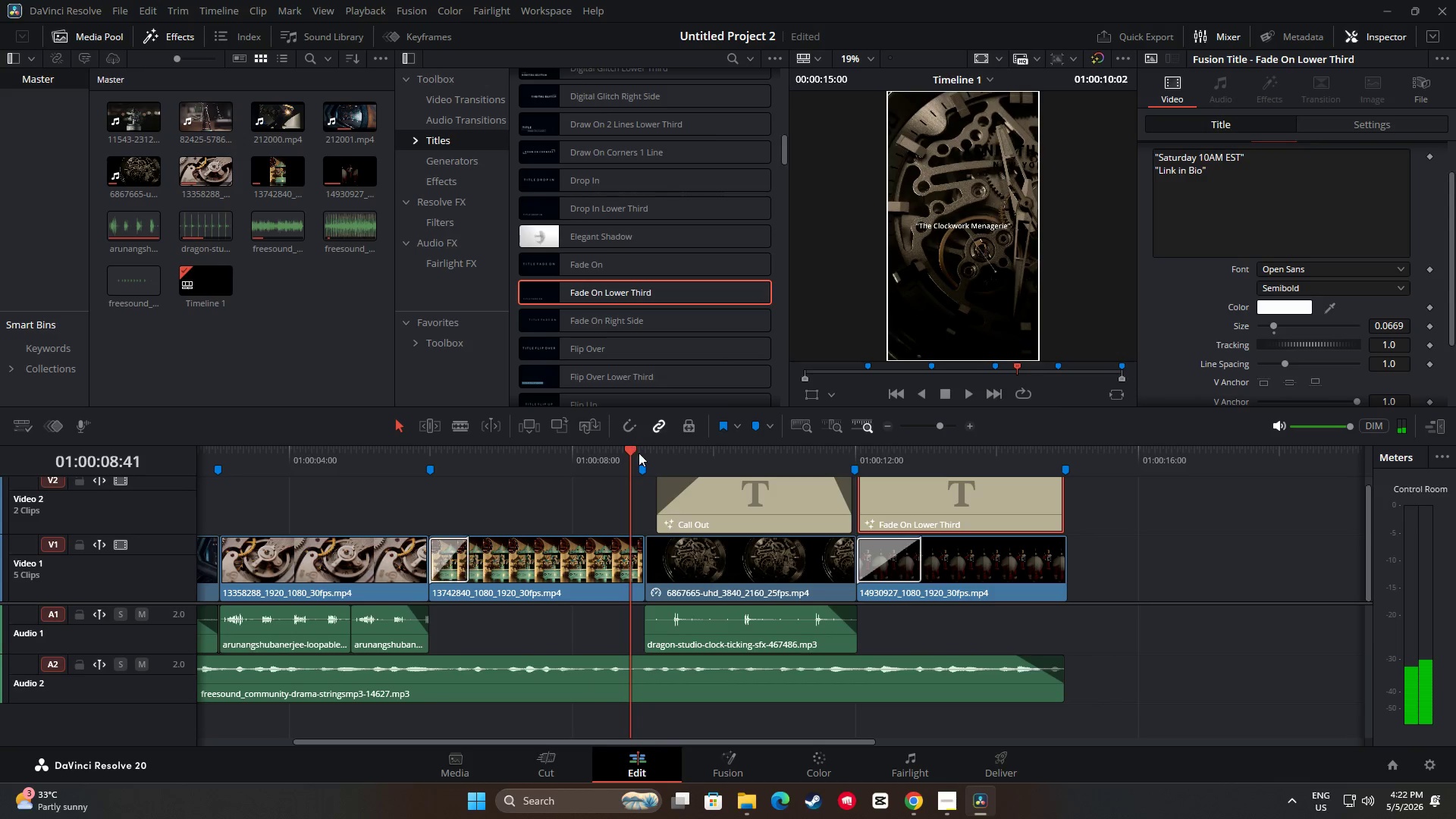 
key(Space)
 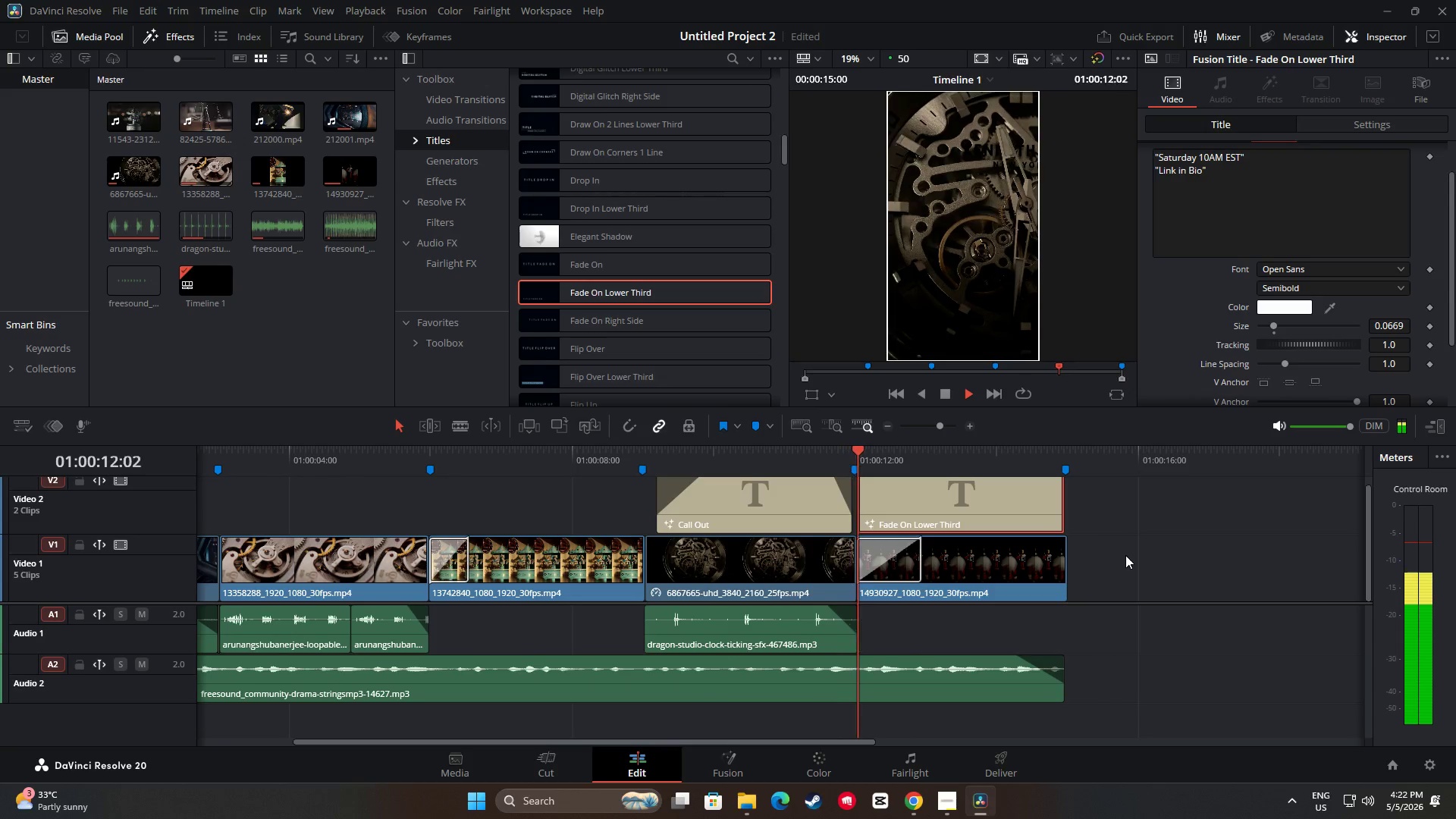 
key(Space)
 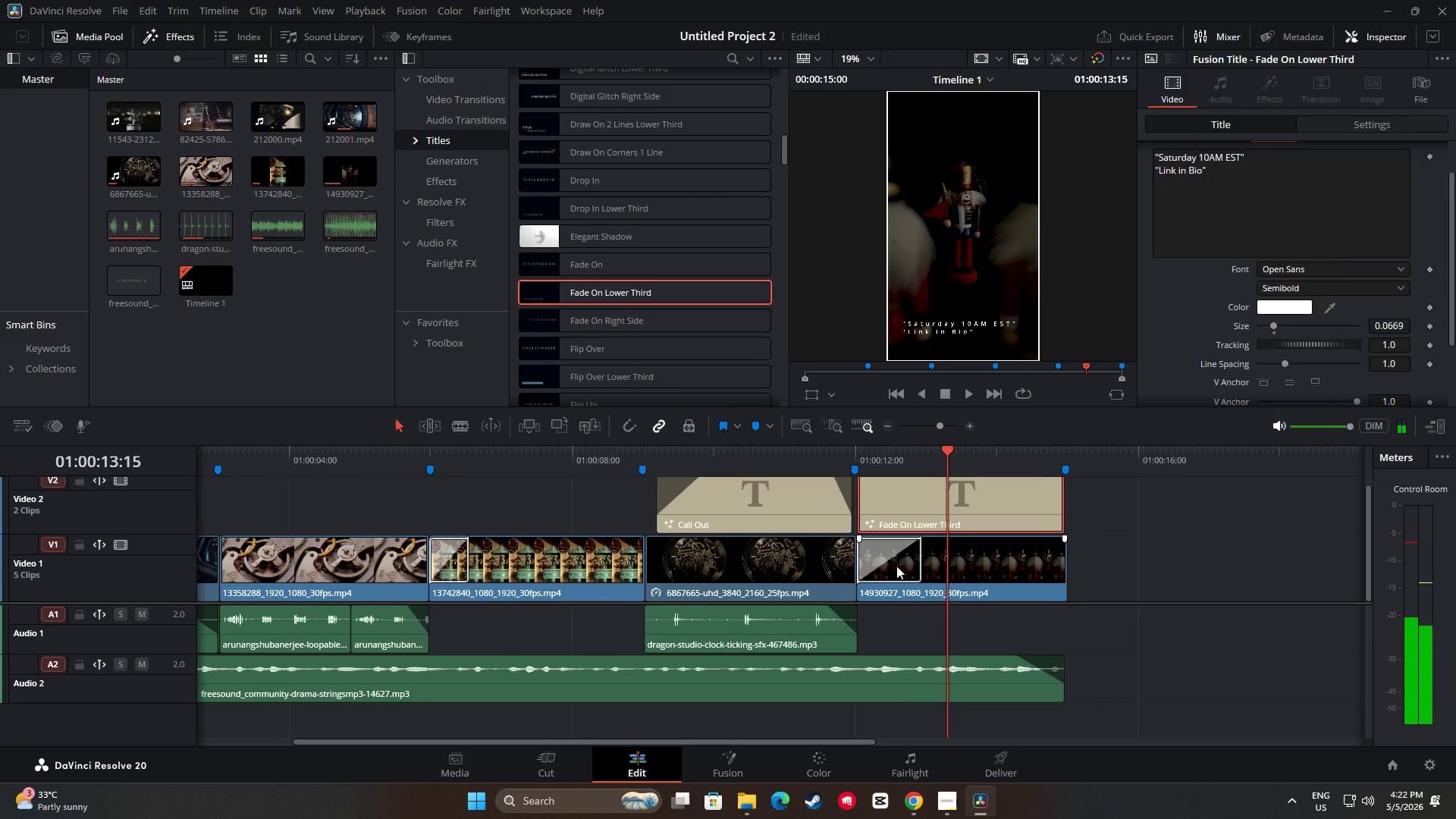 
double_click([886, 507])
 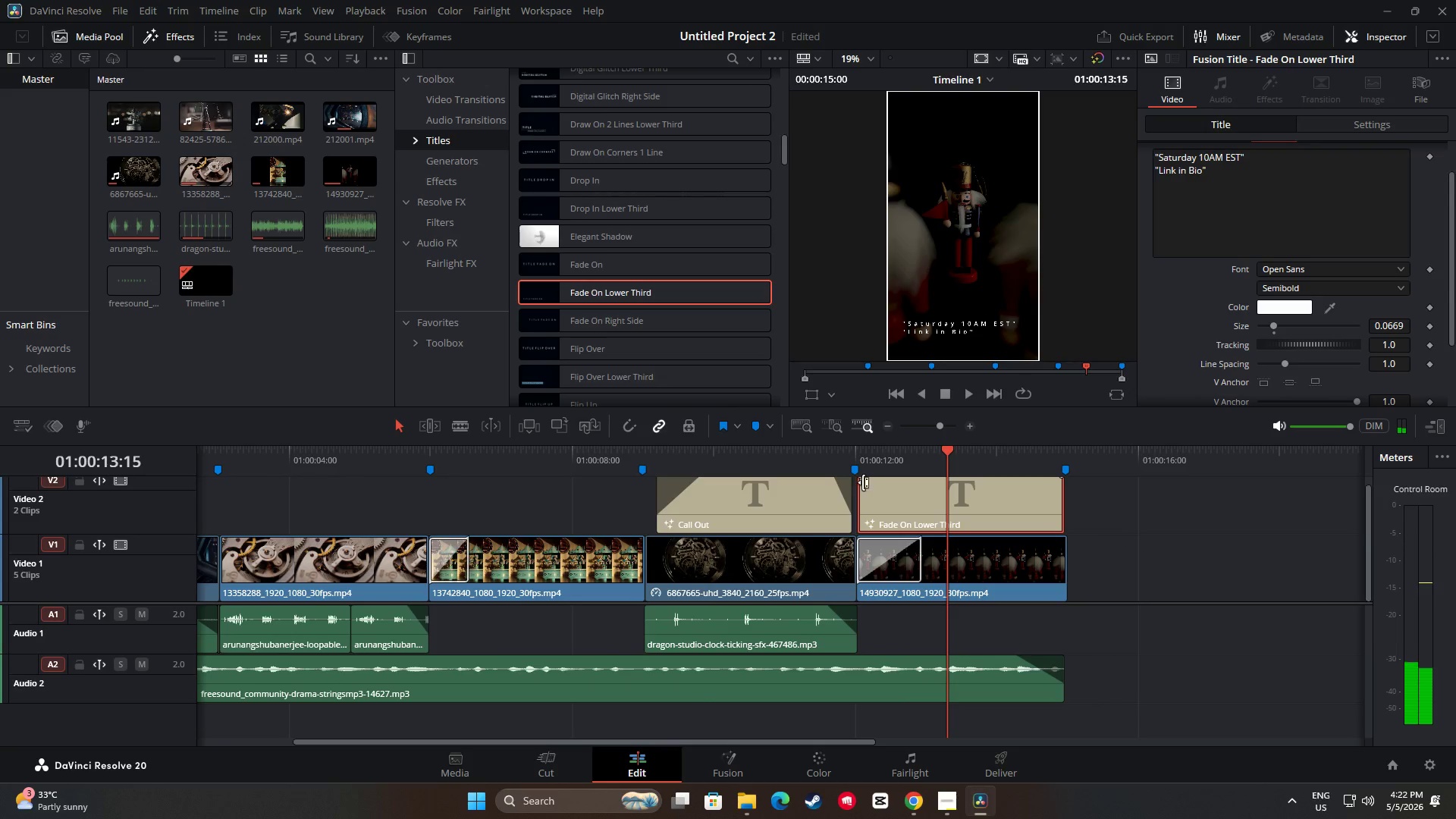 
left_click_drag(start_coordinate=[862, 482], to_coordinate=[868, 484])
 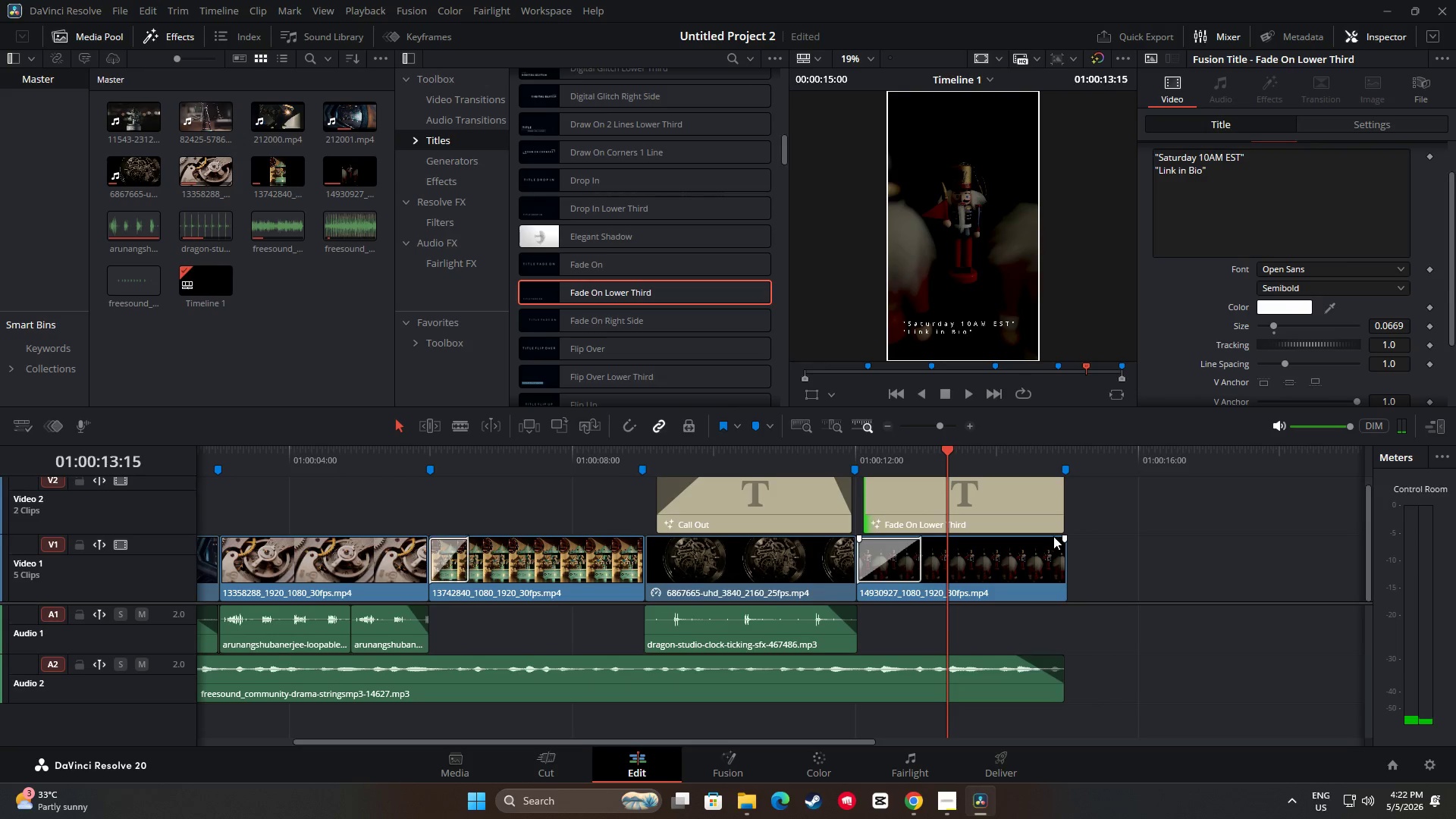 
scroll: coordinate [1057, 537], scroll_direction: up, amount: 1.0
 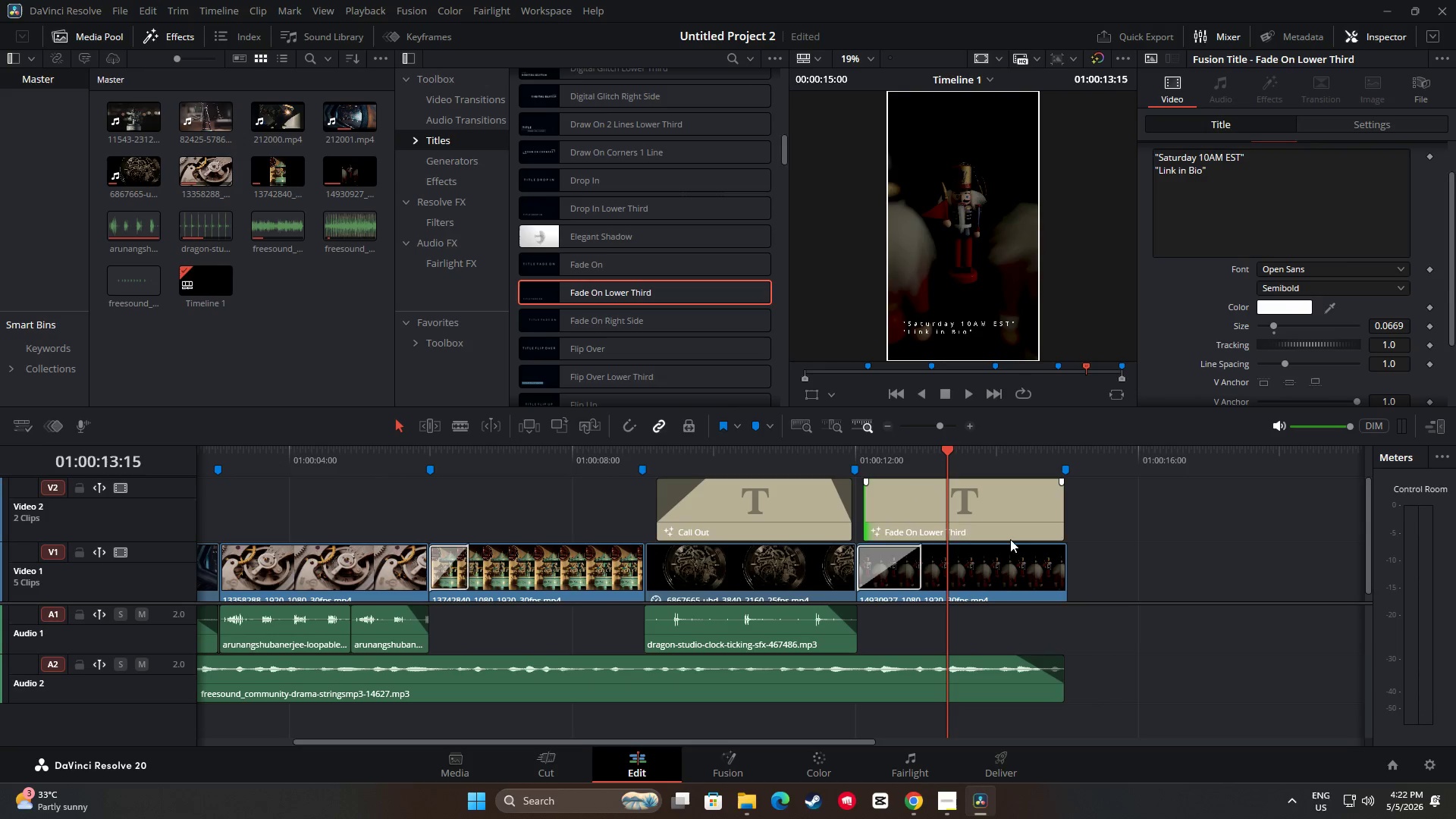 
left_click([906, 507])
 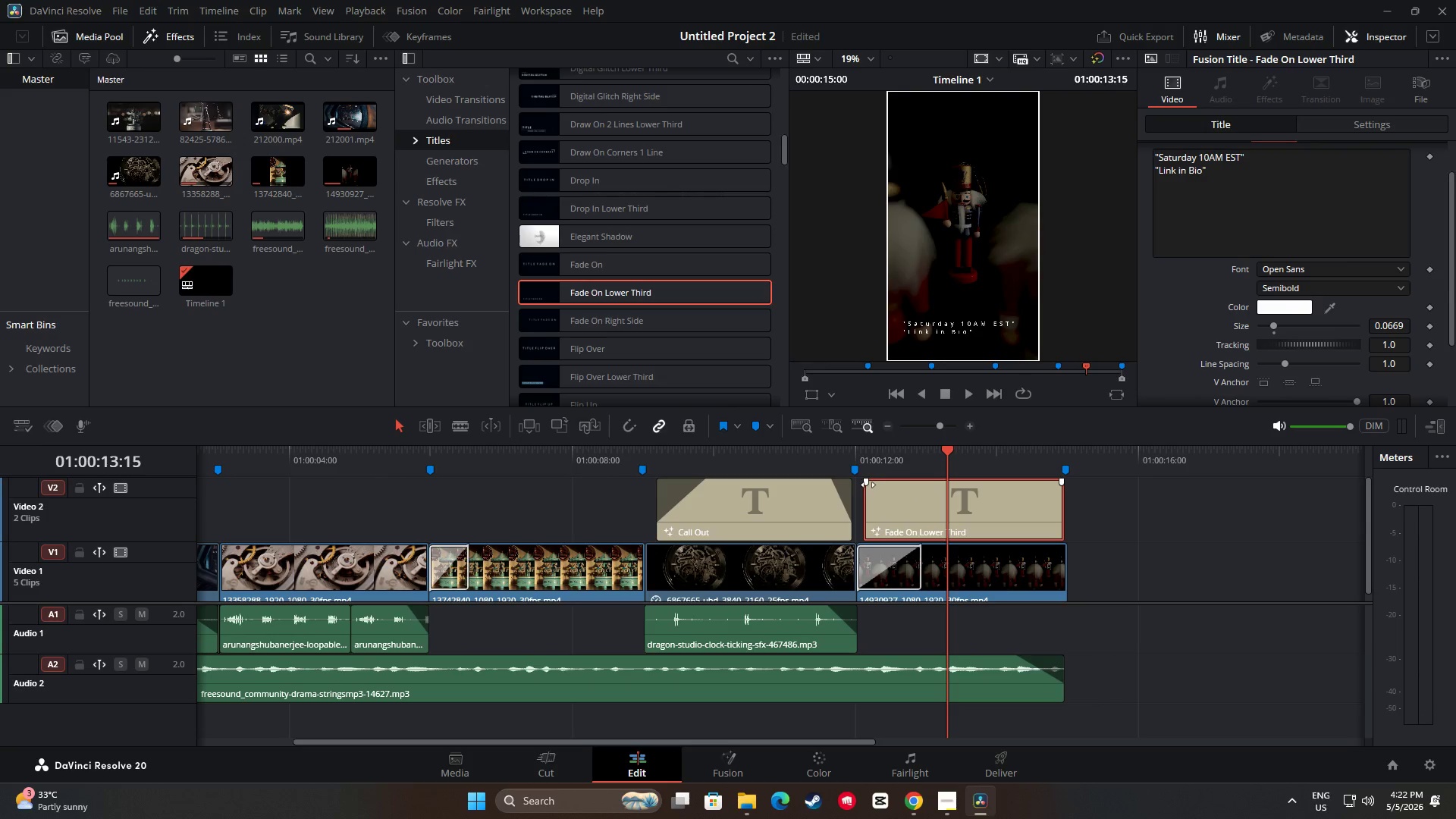 
left_click_drag(start_coordinate=[868, 484], to_coordinate=[916, 487])
 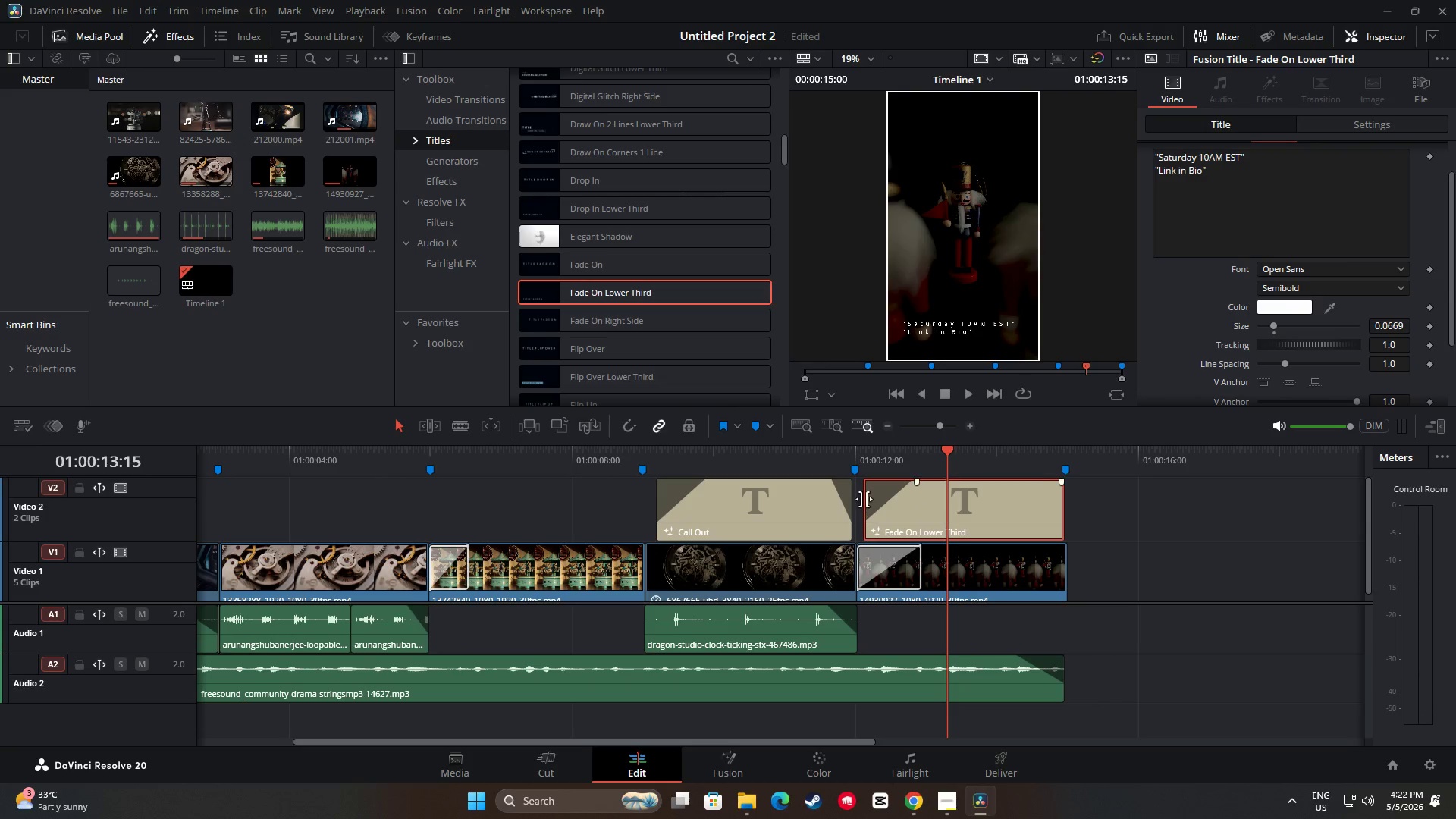 
left_click_drag(start_coordinate=[864, 499], to_coordinate=[912, 504])
 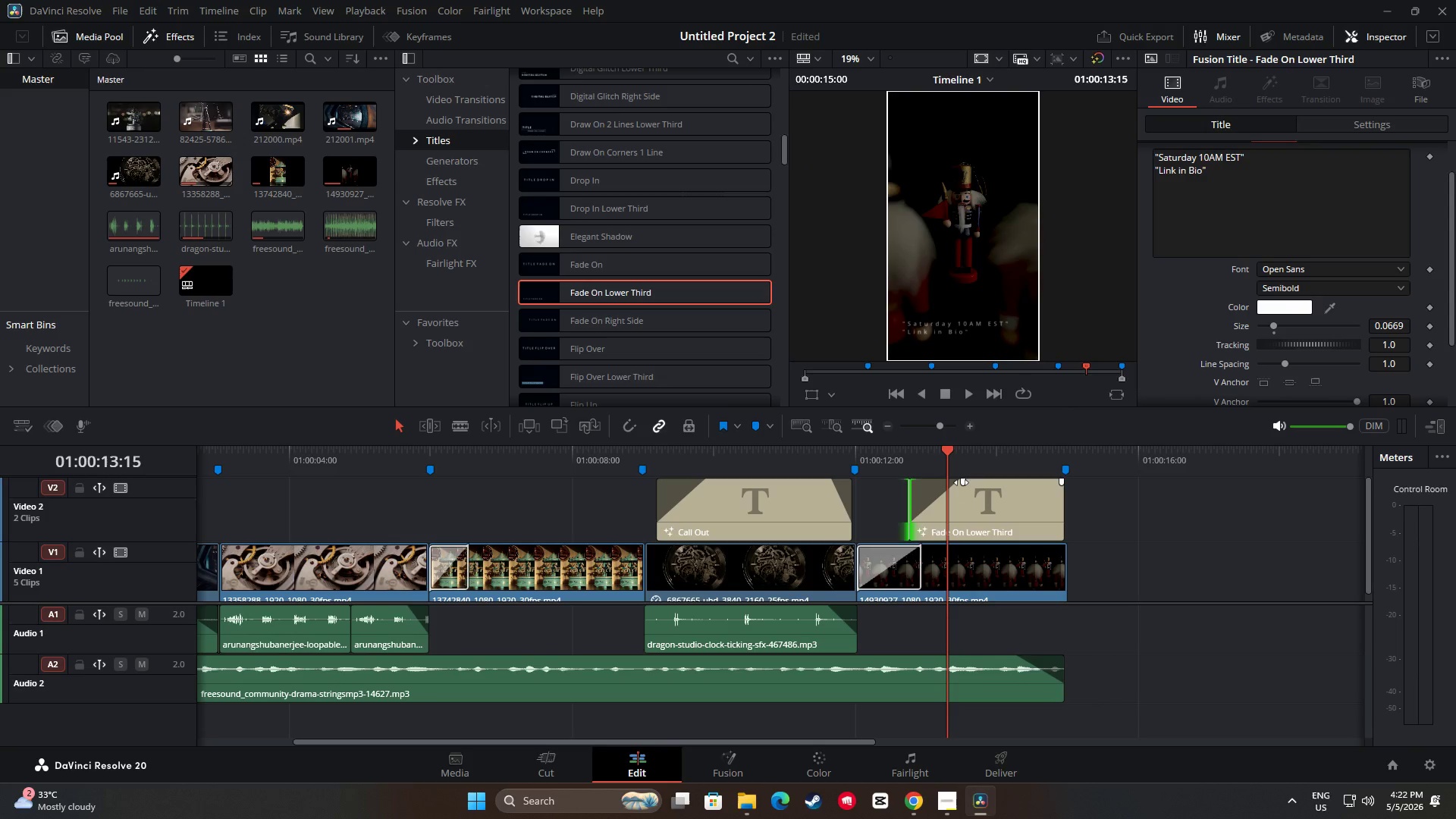 
left_click_drag(start_coordinate=[961, 482], to_coordinate=[946, 482])
 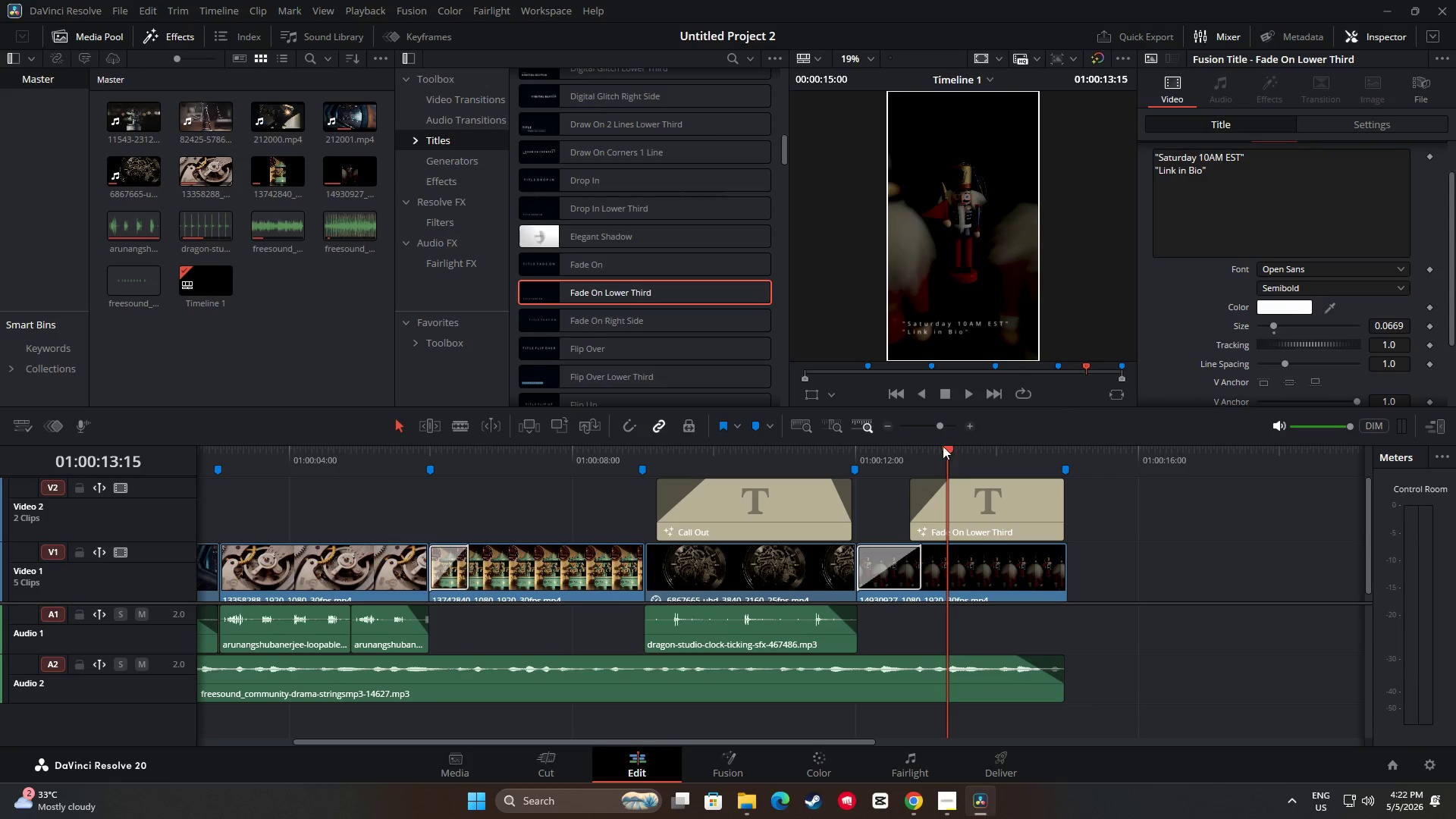 
left_click_drag(start_coordinate=[943, 445], to_coordinate=[866, 457])
 